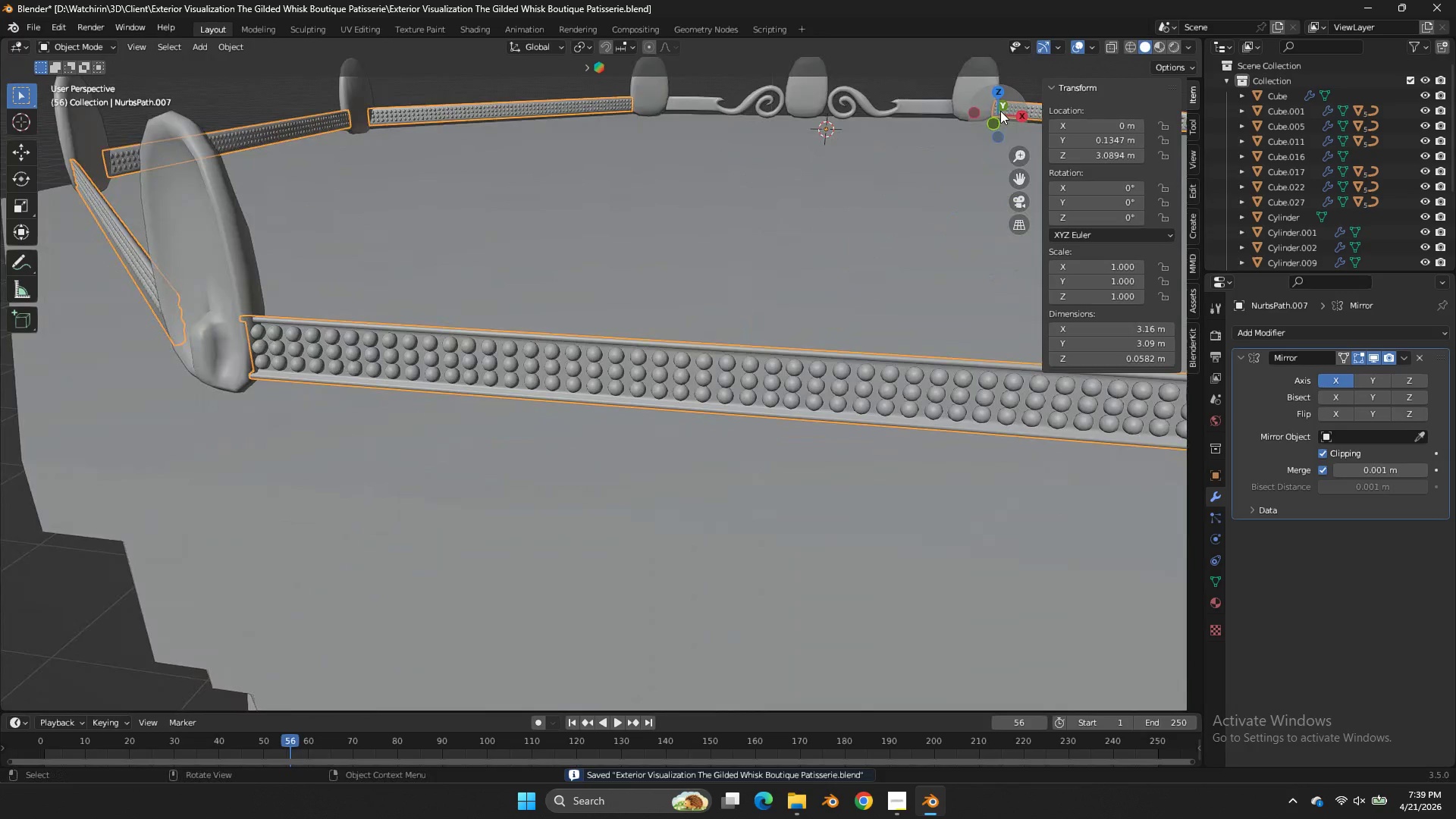 
left_click_drag(start_coordinate=[1000, 111], to_coordinate=[64, 109])
 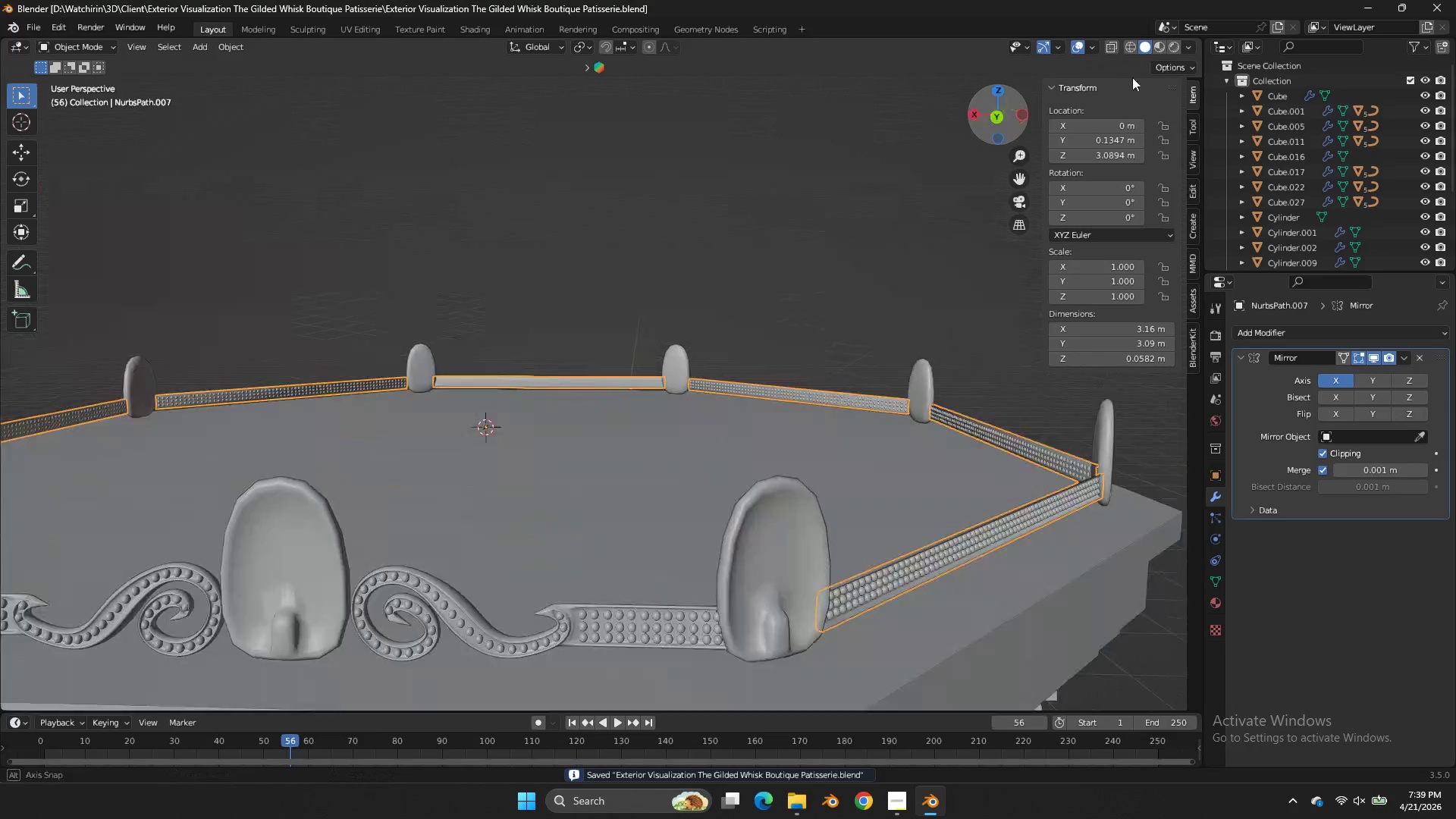 
scroll: coordinate [1000, 111], scroll_direction: down, amount: 10.0
 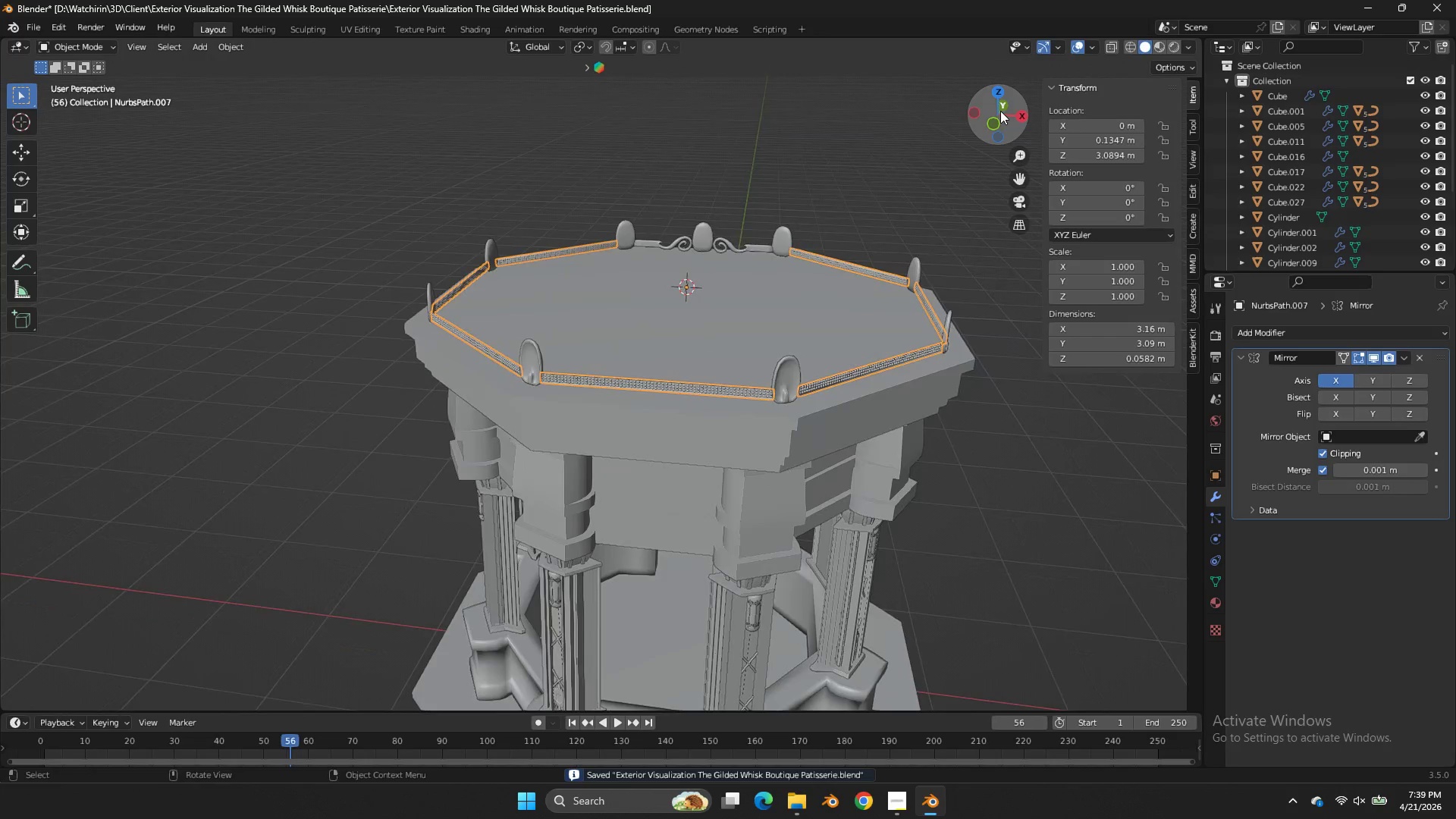 
key(Control+S)
 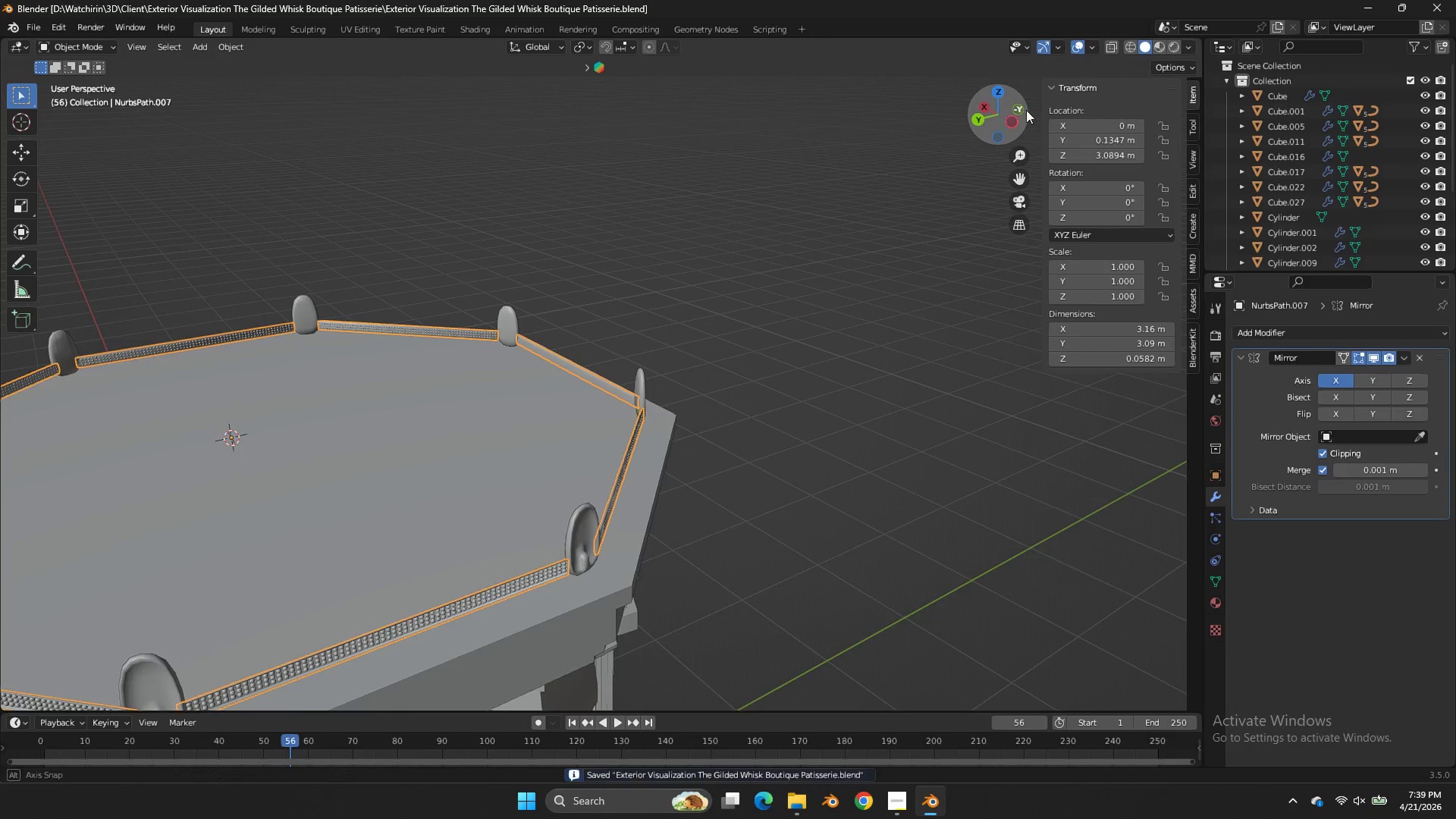 
left_click_drag(start_coordinate=[1012, 111], to_coordinate=[1163, 58])
 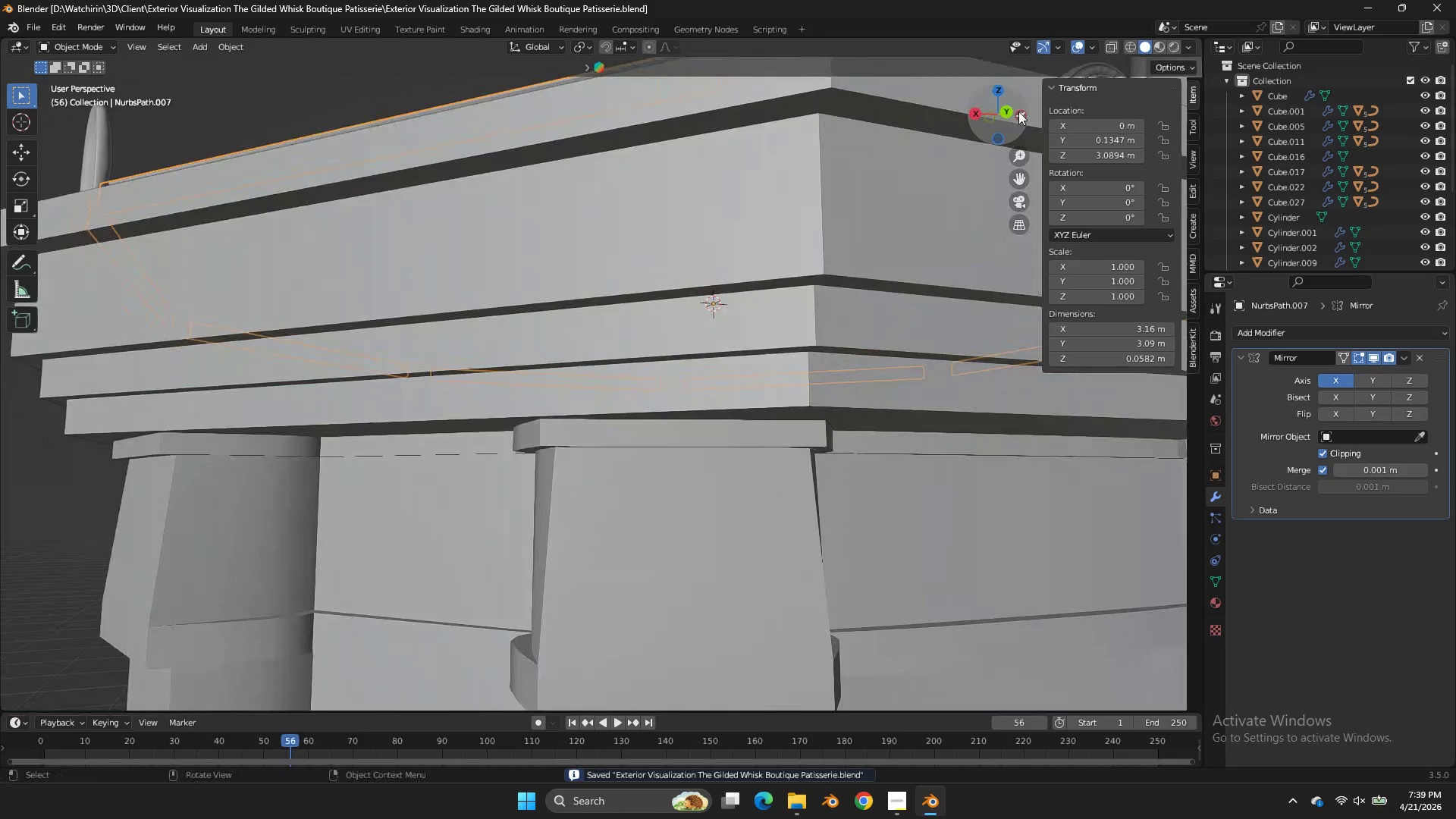 
left_click_drag(start_coordinate=[1018, 113], to_coordinate=[1004, 147])
 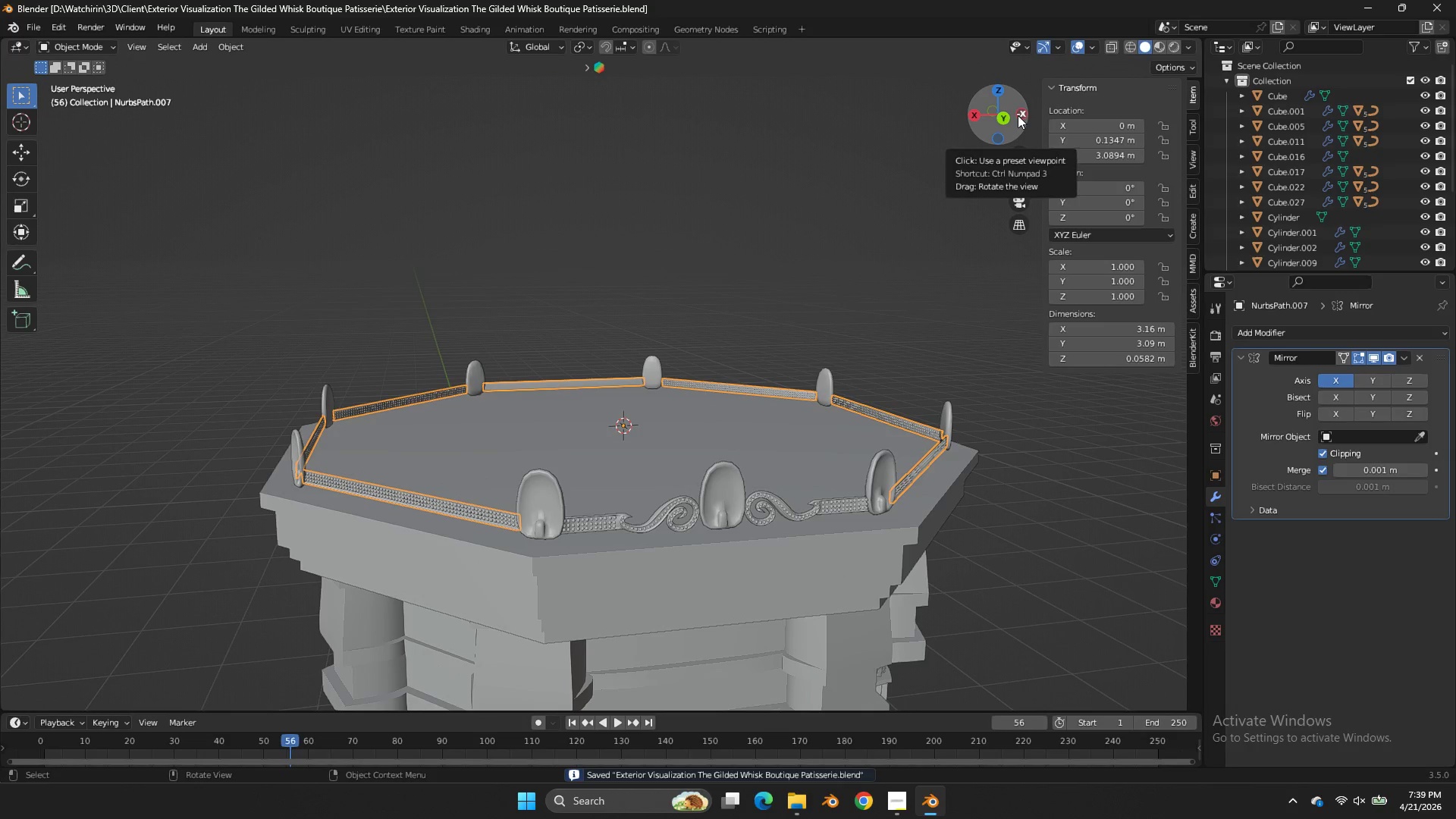 
scroll: coordinate [1018, 111], scroll_direction: down, amount: 2.0
 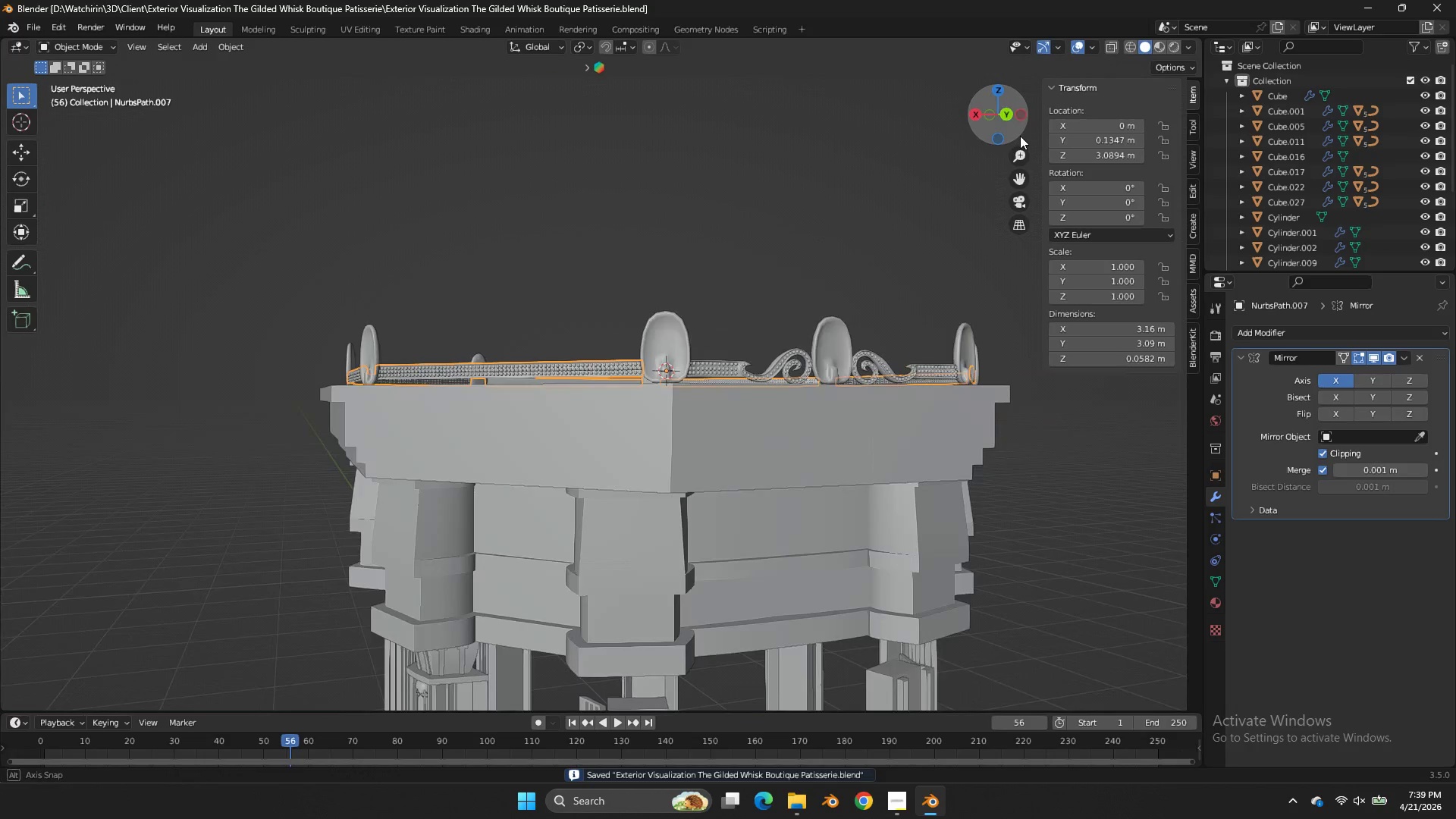 
mouse_move([1018, 138])
 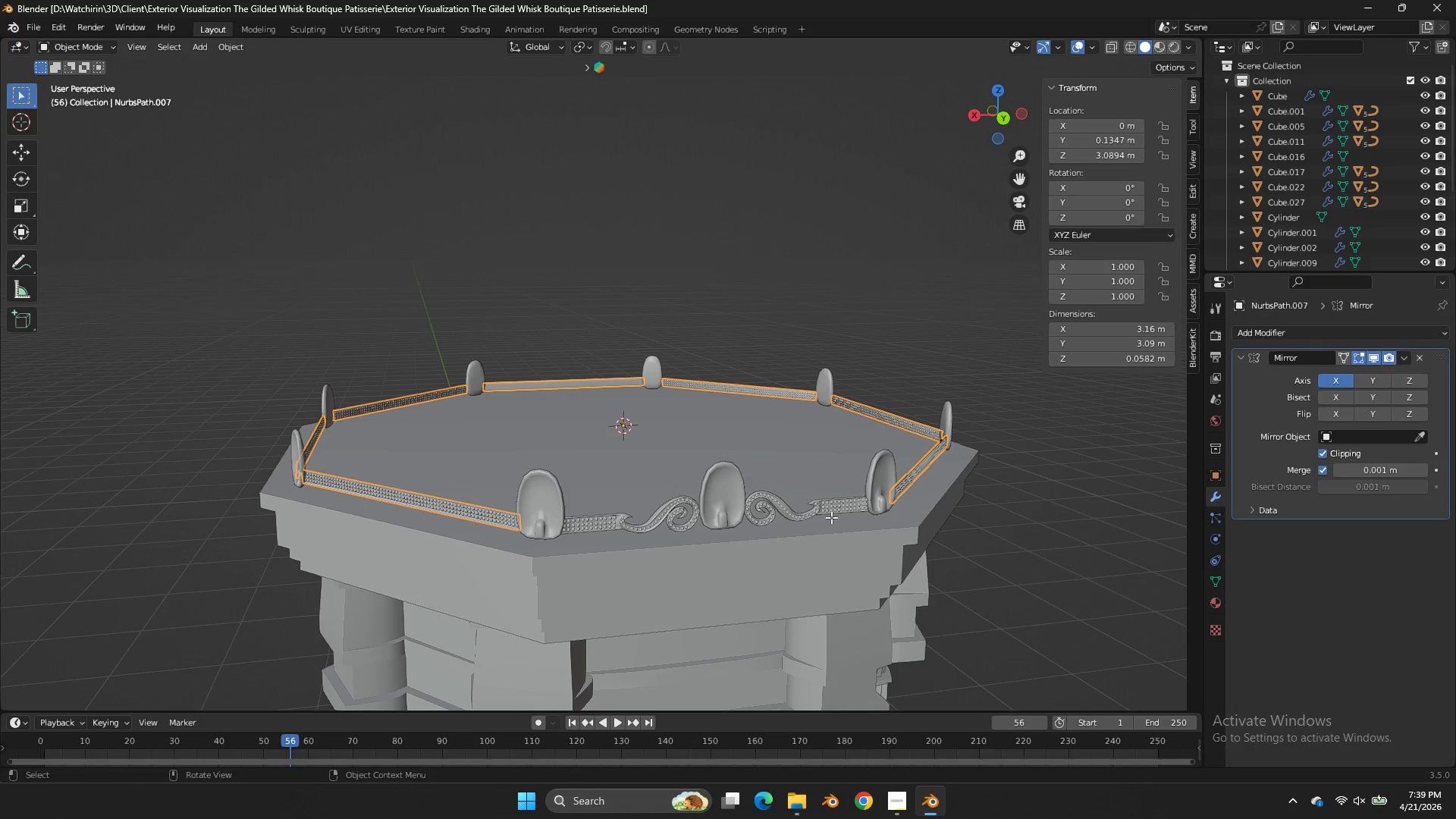 
left_click([831, 517])
 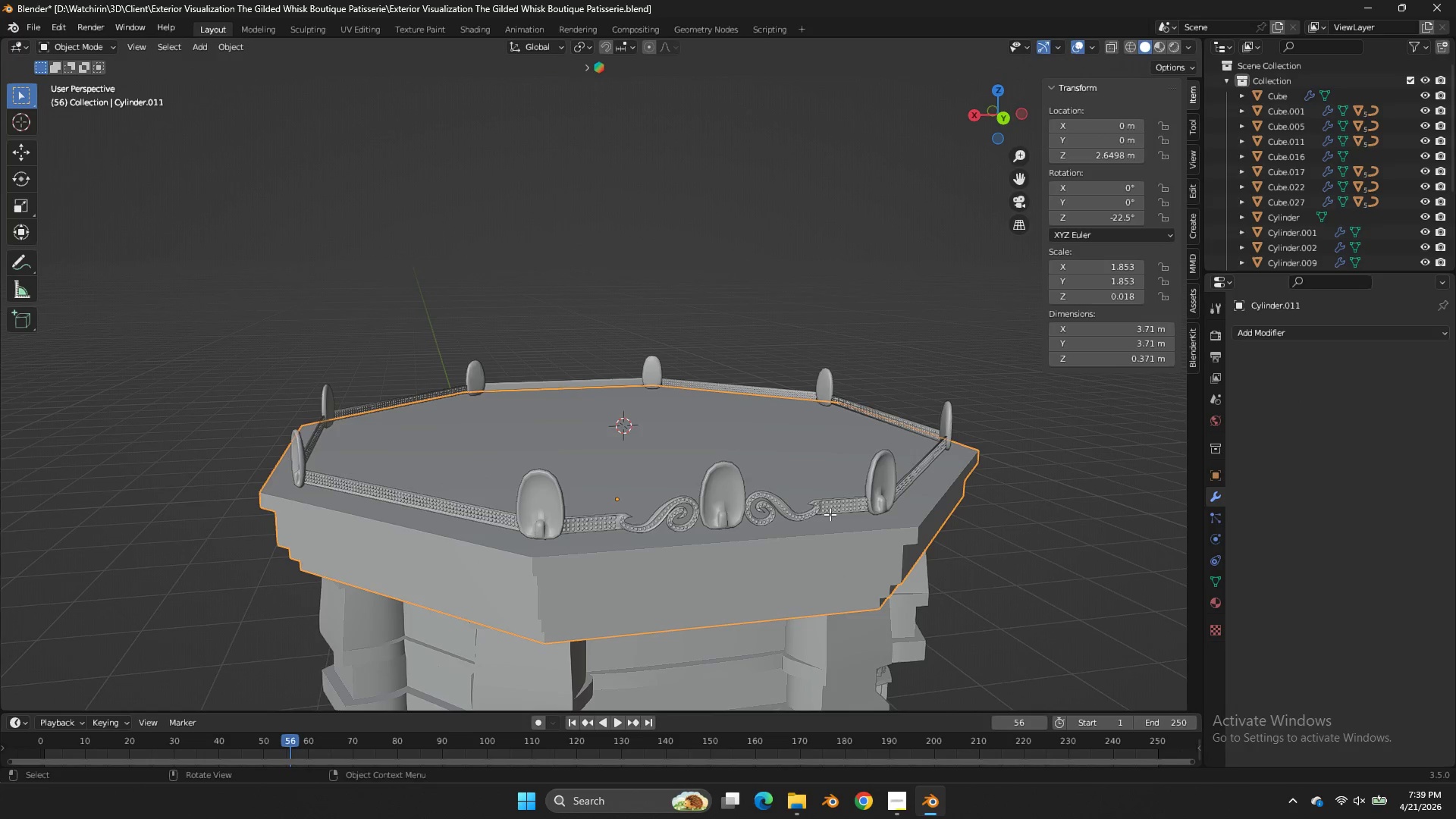 
left_click([830, 514])
 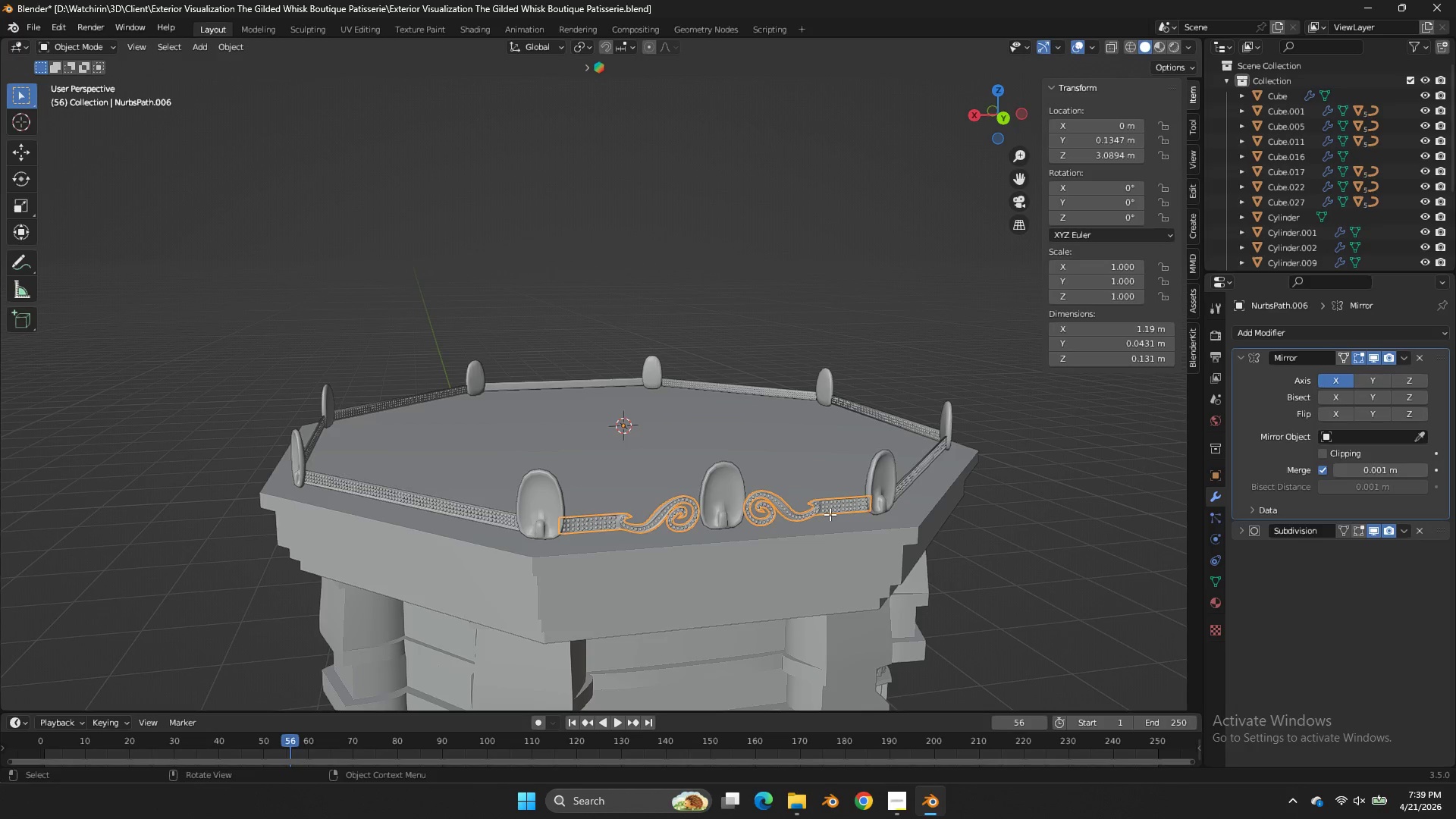 
key(NumpadDivide)
 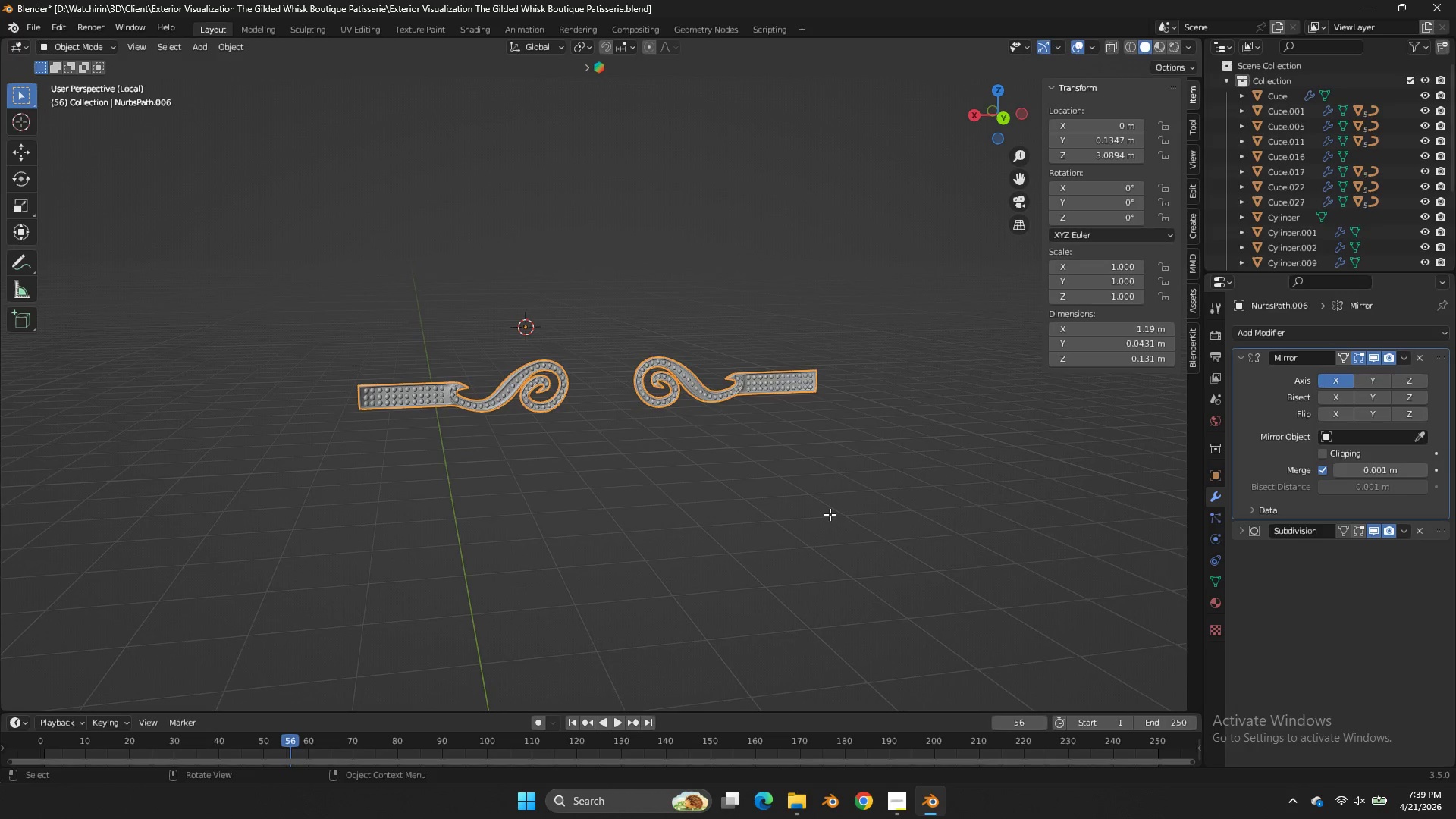 
scroll: coordinate [830, 514], scroll_direction: up, amount: 6.0
 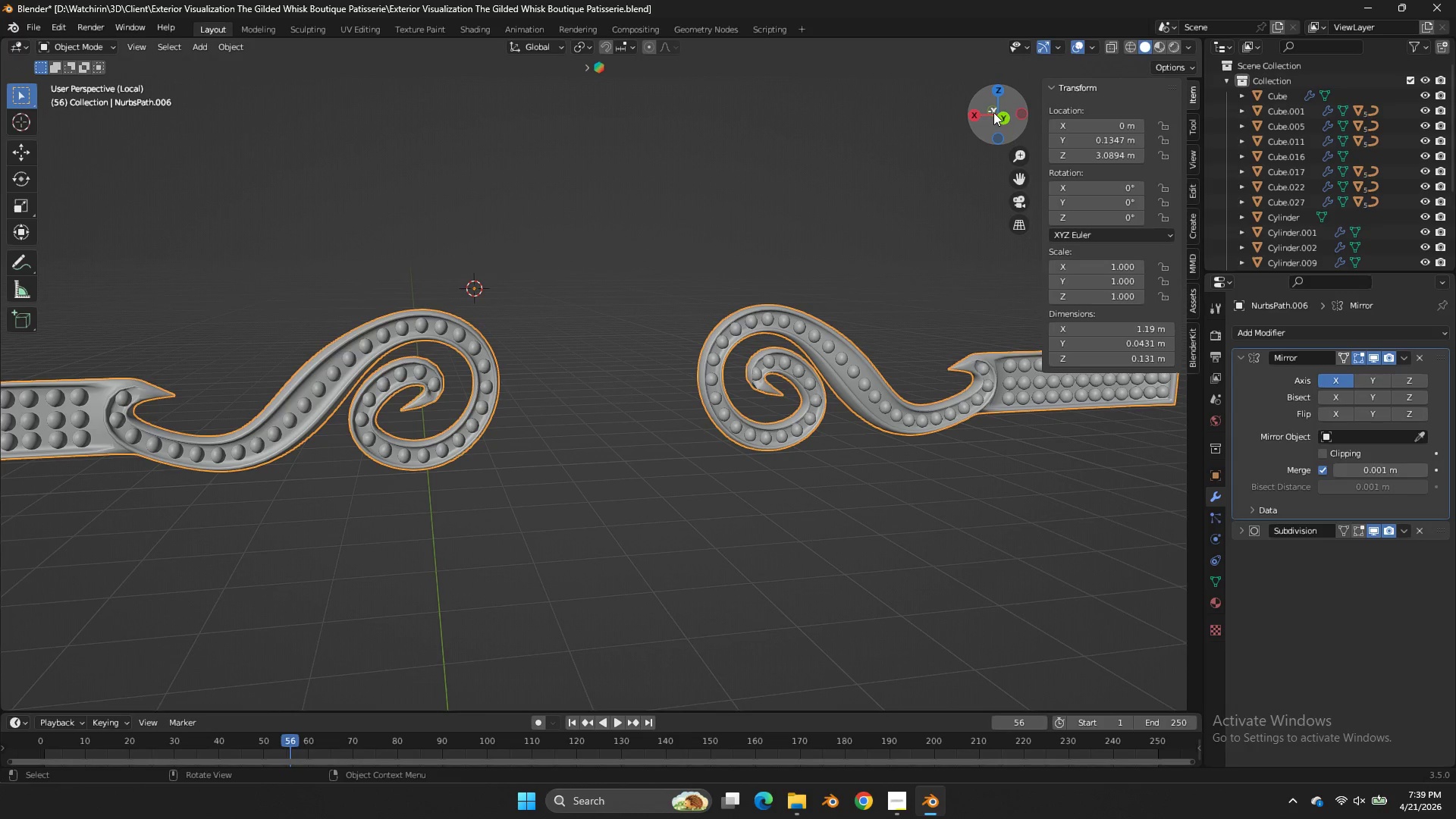 
left_click_drag(start_coordinate=[993, 112], to_coordinate=[815, 102])
 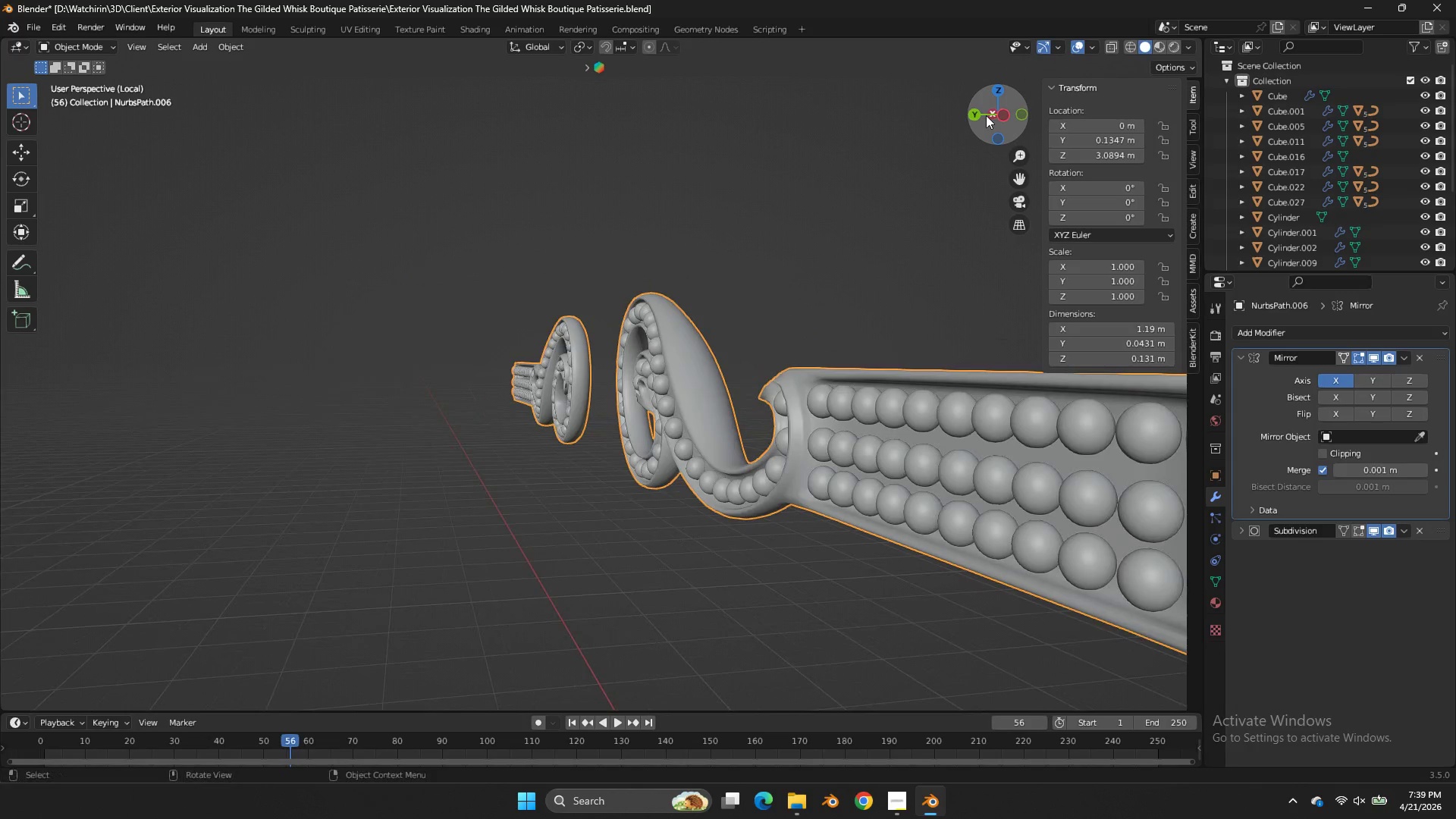 
key(Tab)
 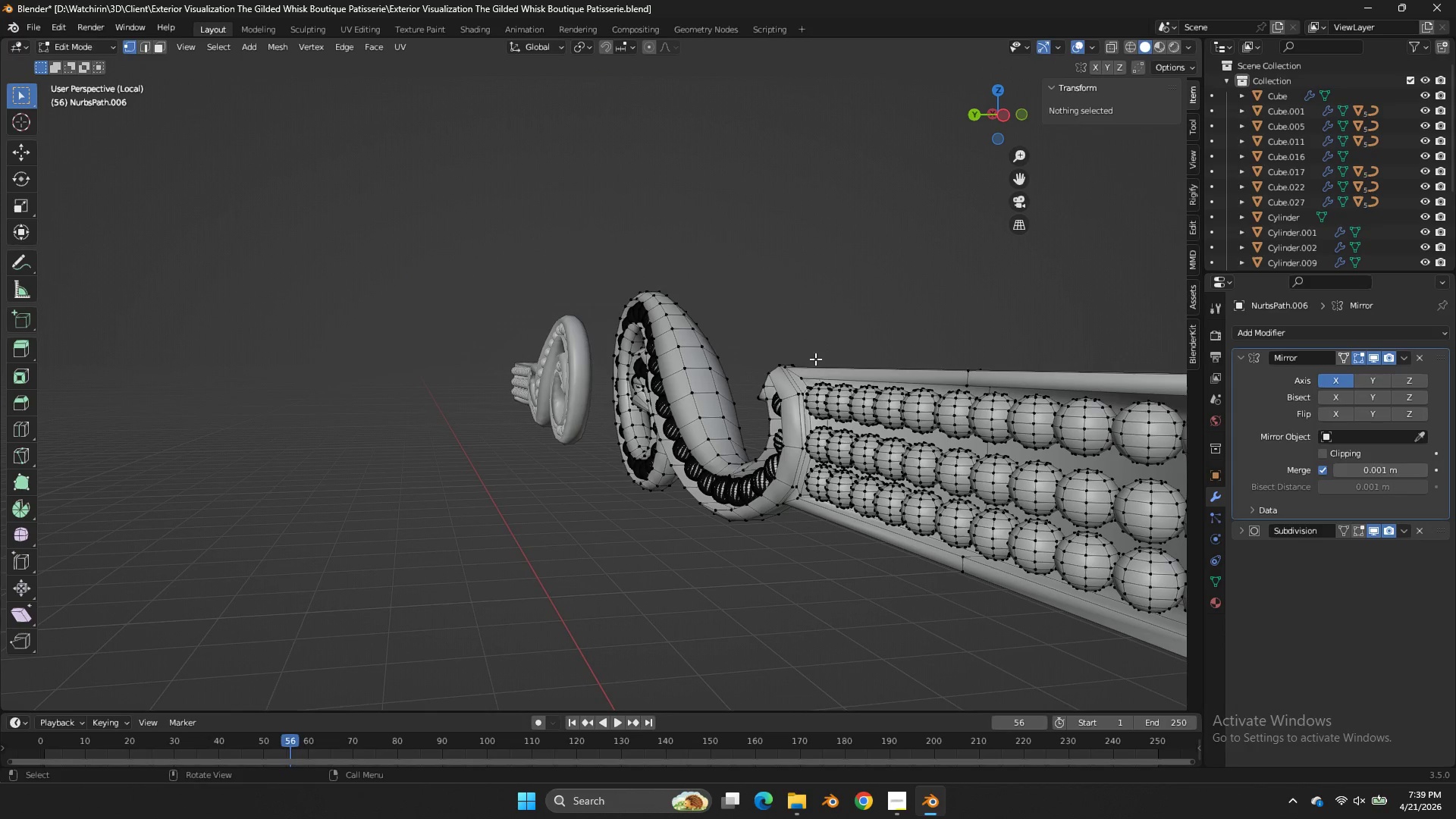 
hold_key(key=AltLeft, duration=0.92)
left_click([796, 384])
 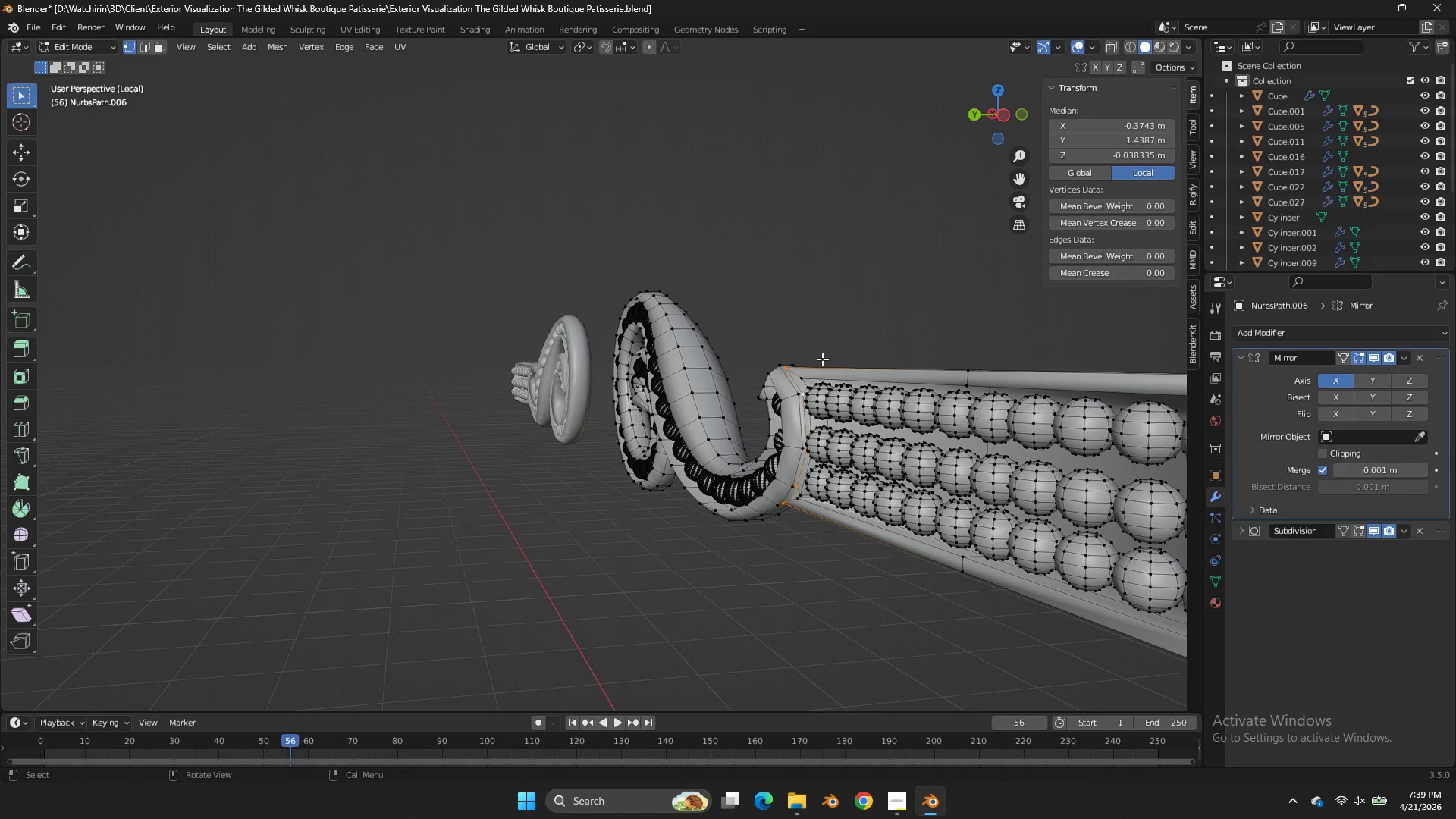 
key(V)
 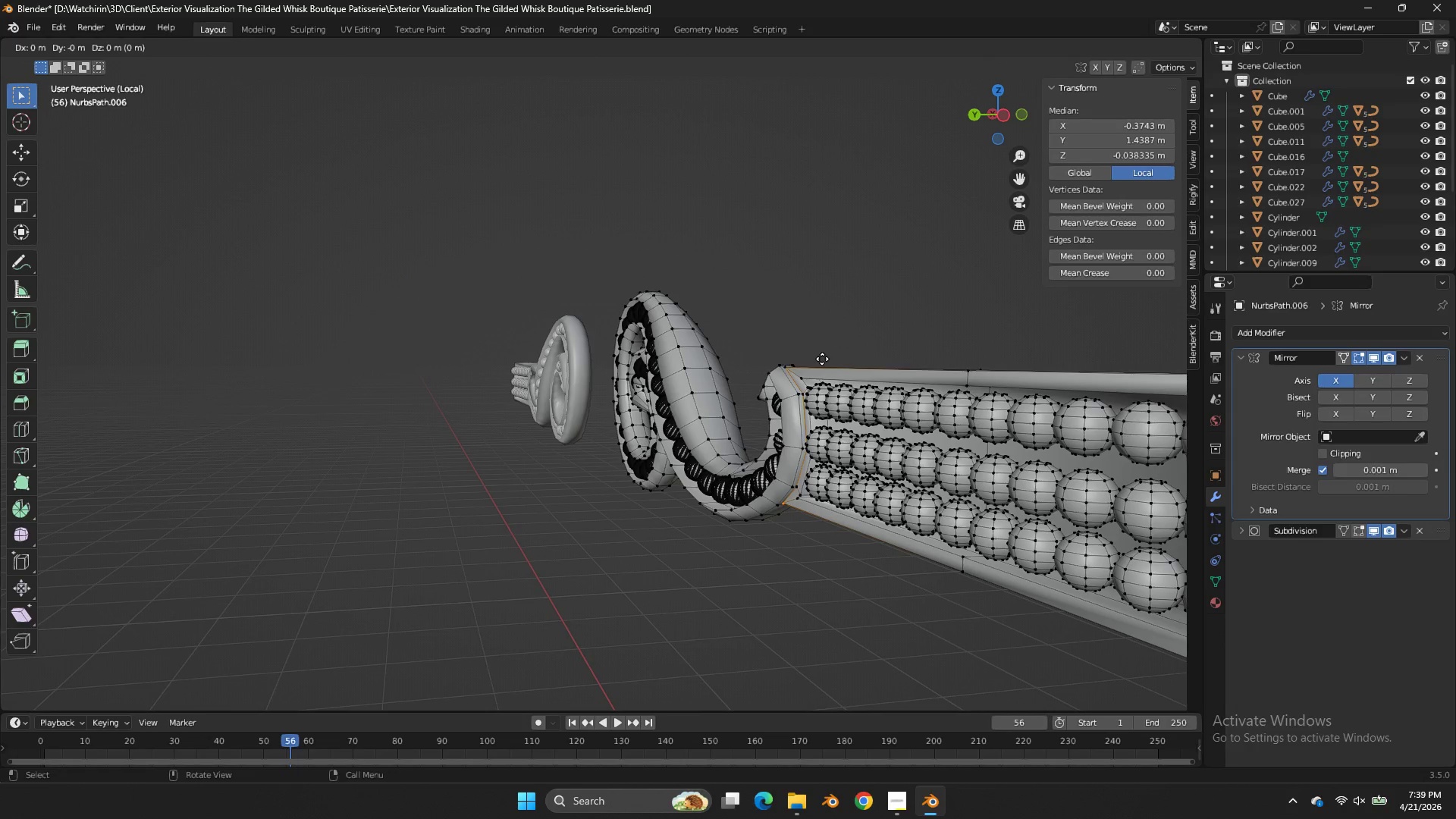 
right_click([822, 359])
 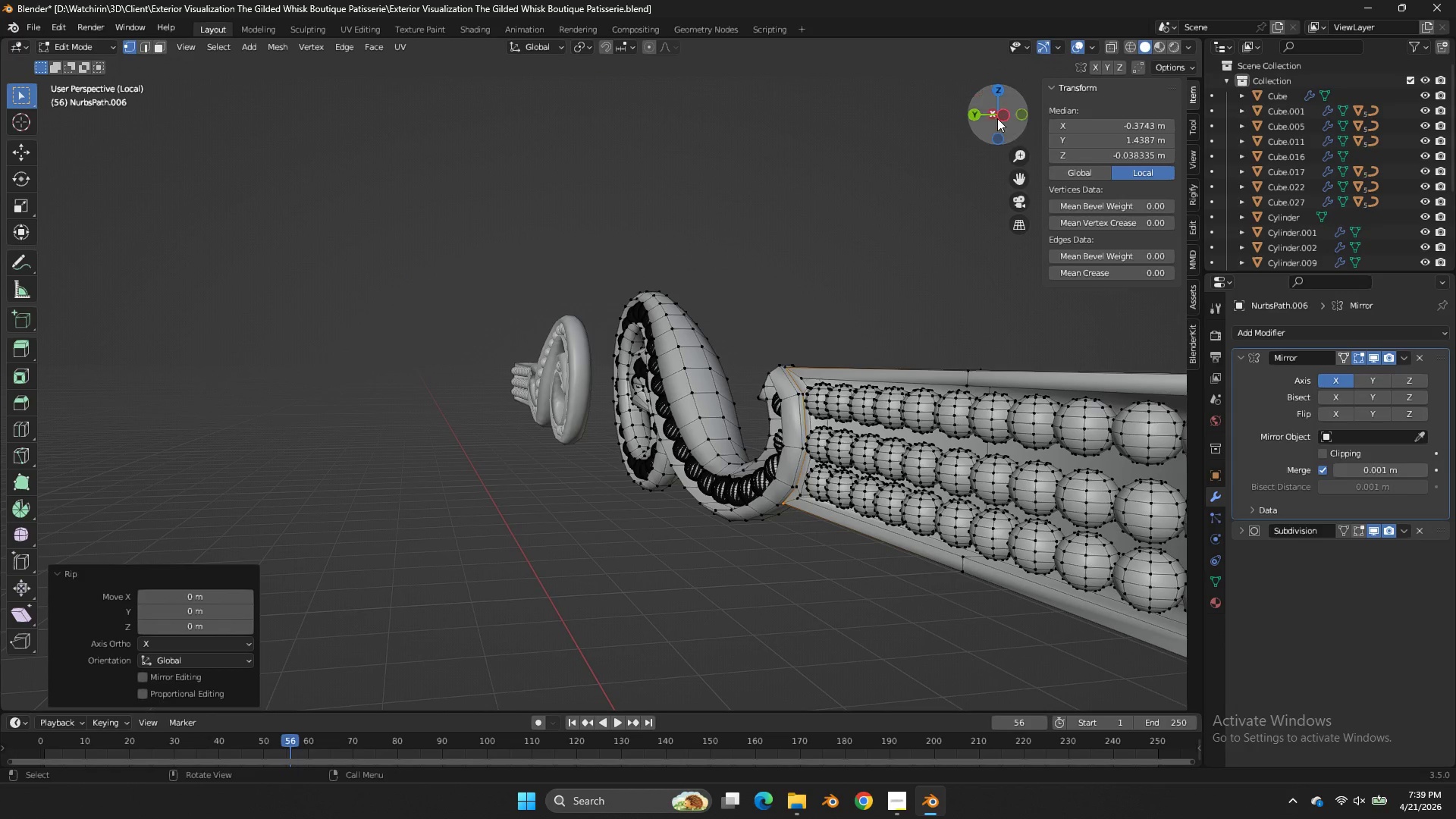 
left_click_drag(start_coordinate=[998, 116], to_coordinate=[945, 124])
 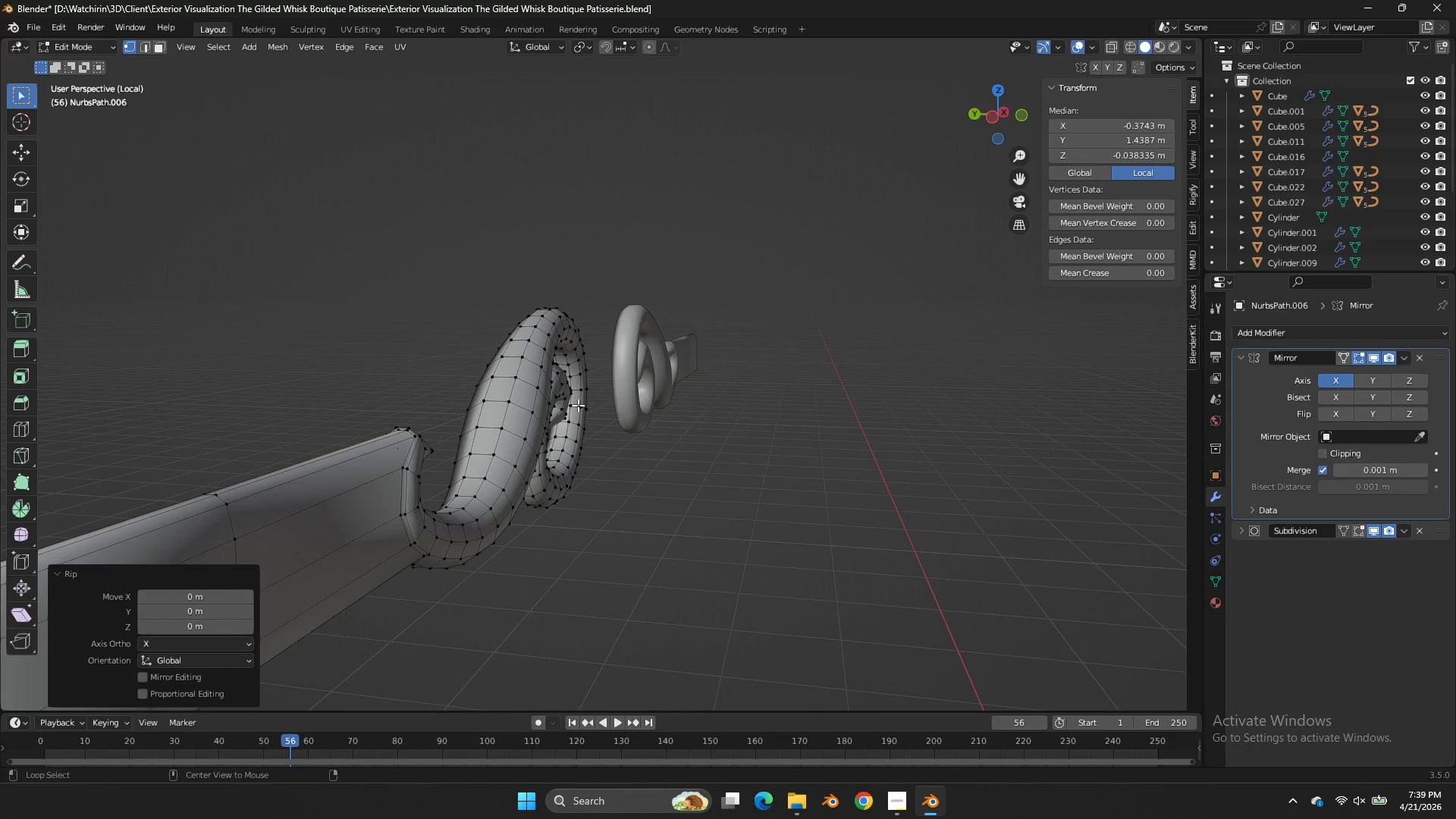 
hold_key(key=AltLeft, duration=1.16)
left_click([410, 447])
 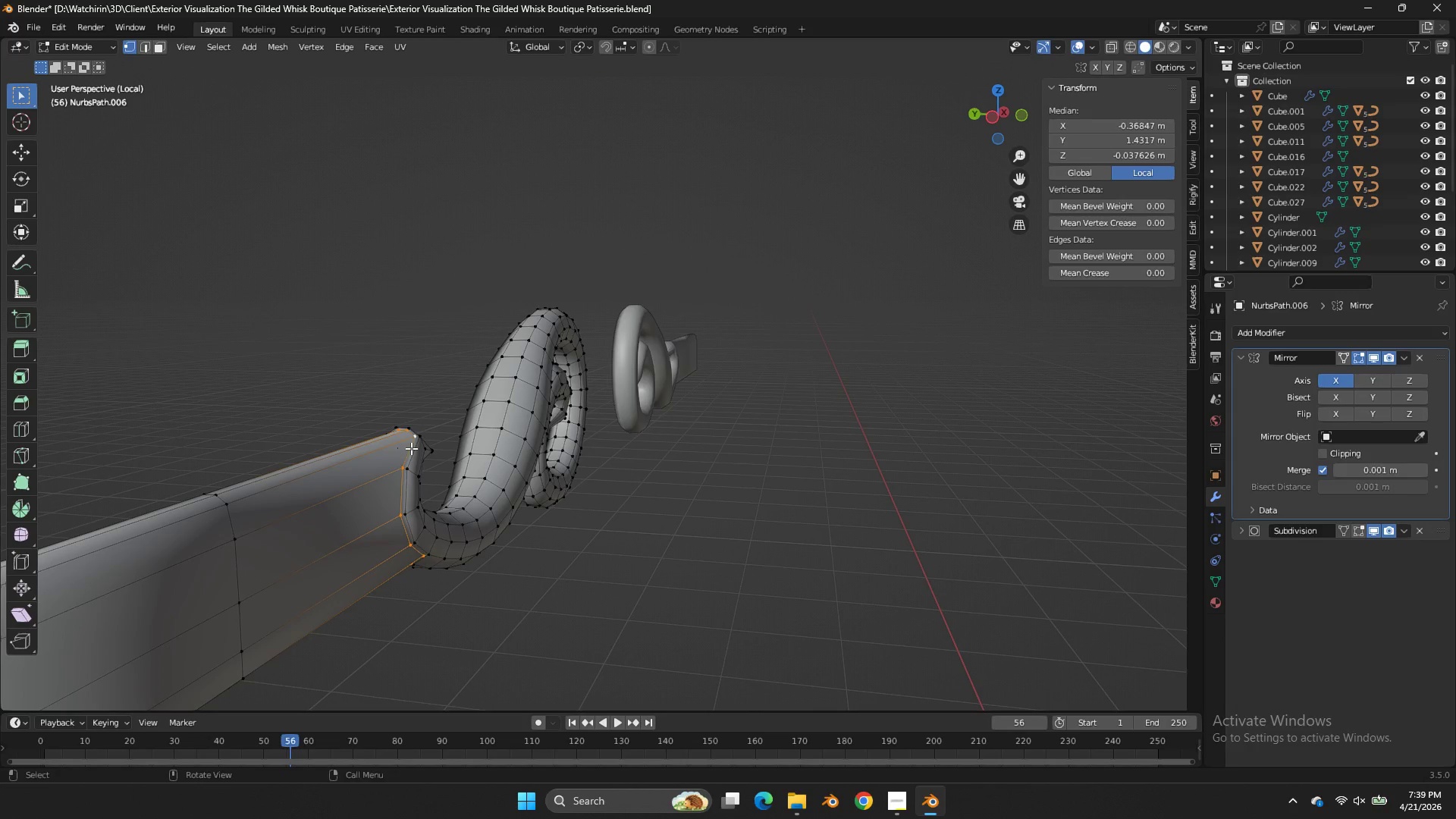 
key(V)
 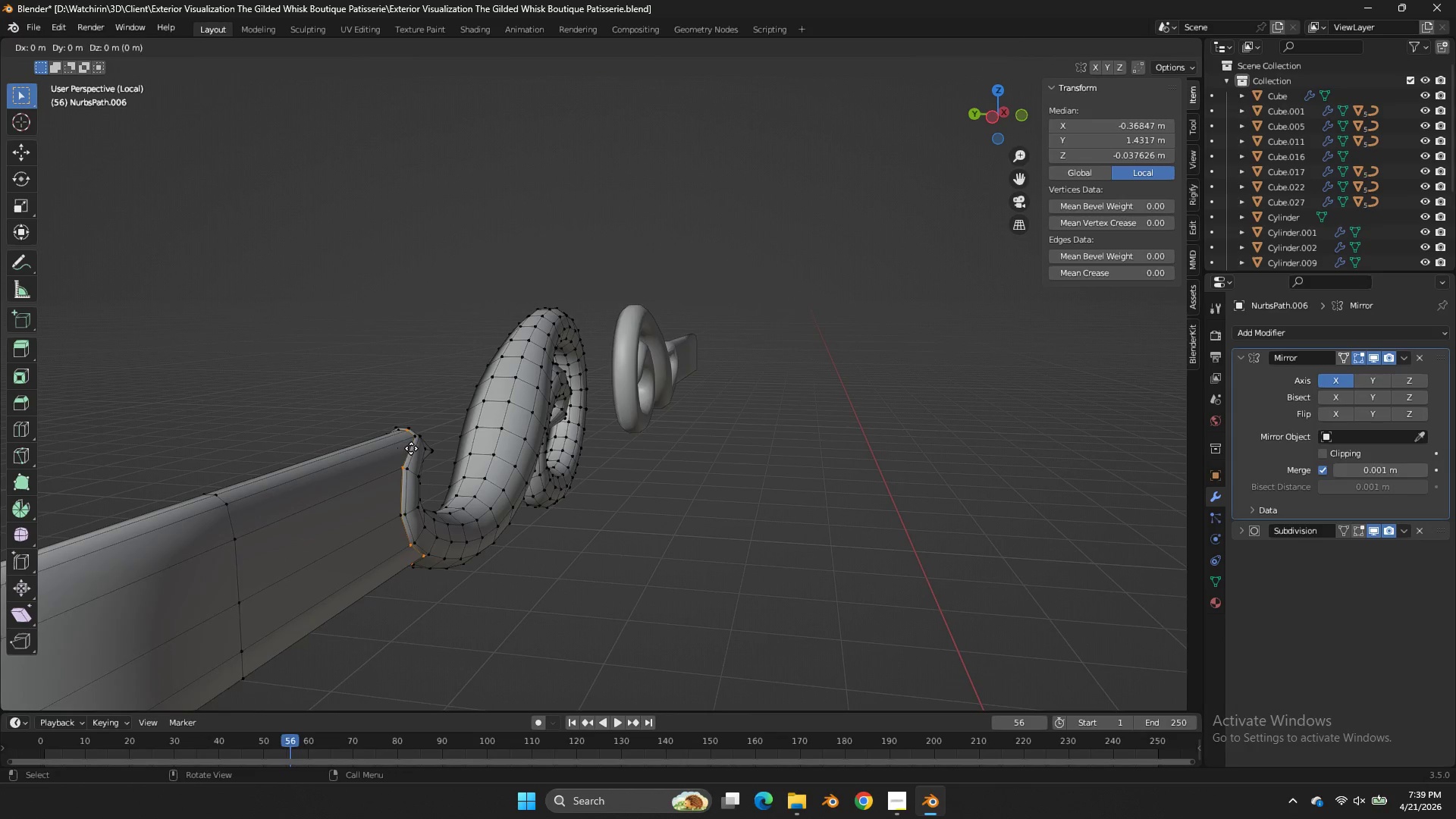 
right_click([411, 448])
 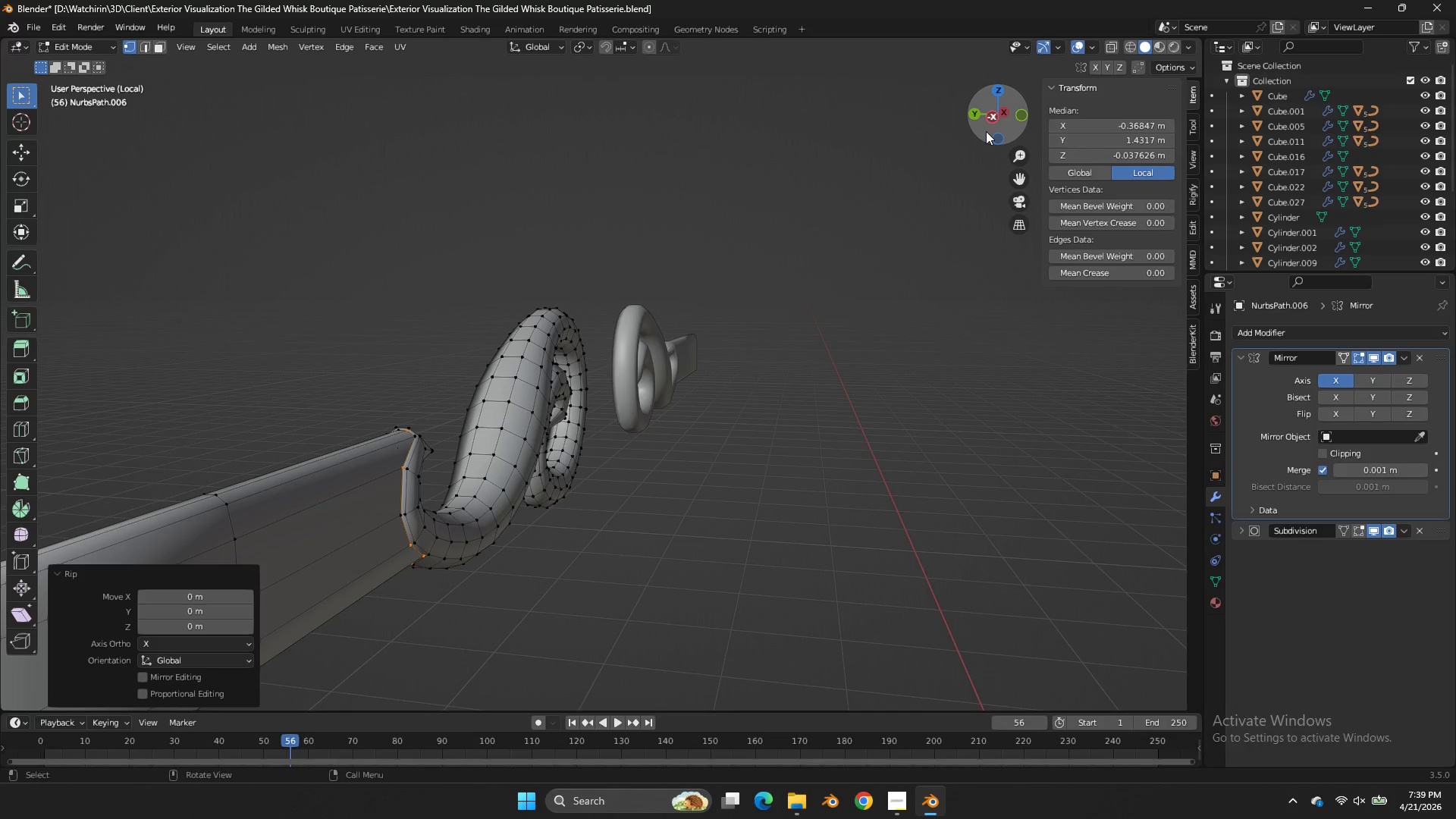 
left_click([977, 112])
 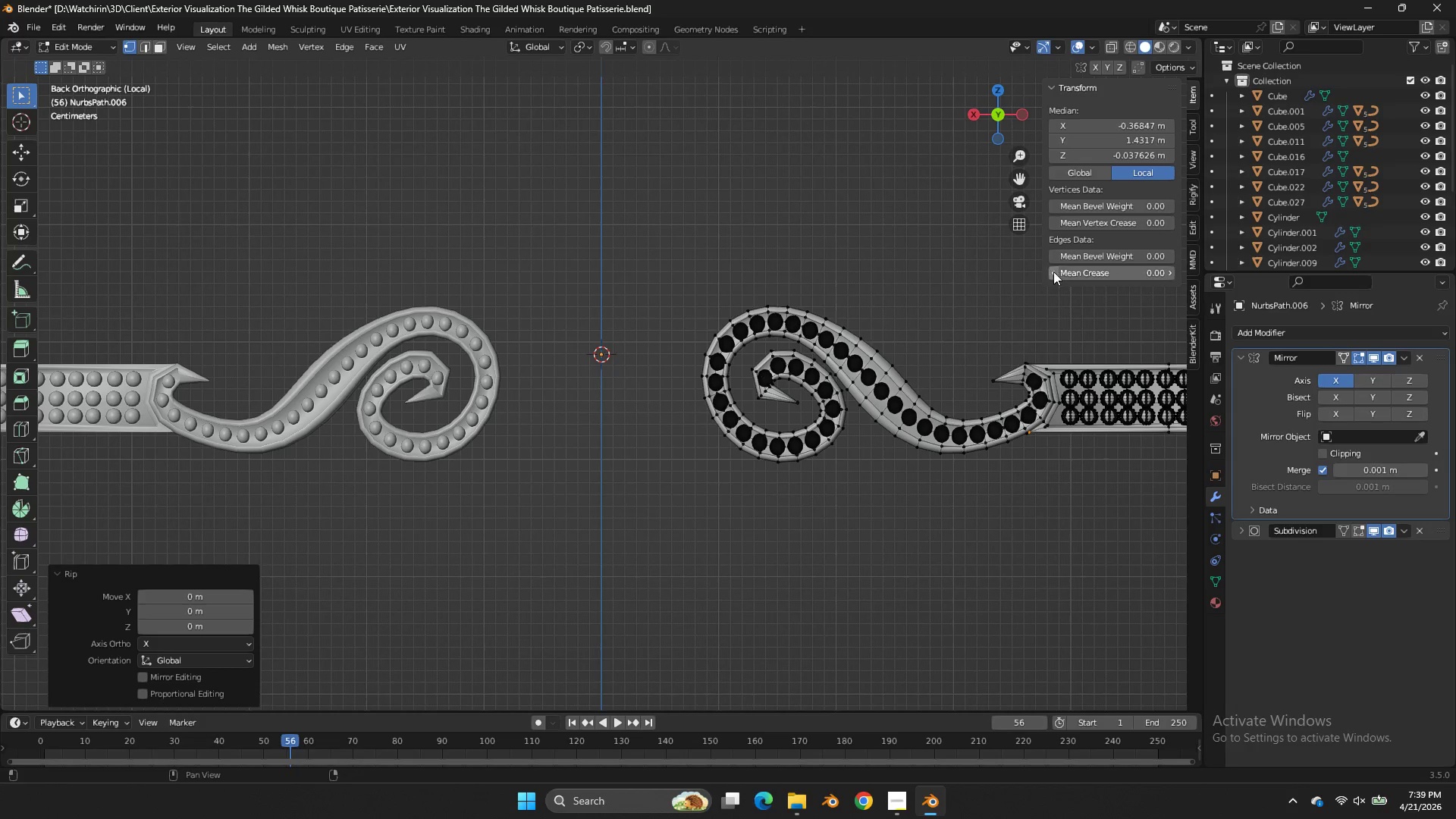 
left_click_drag(start_coordinate=[1006, 115], to_coordinate=[805, 130])
 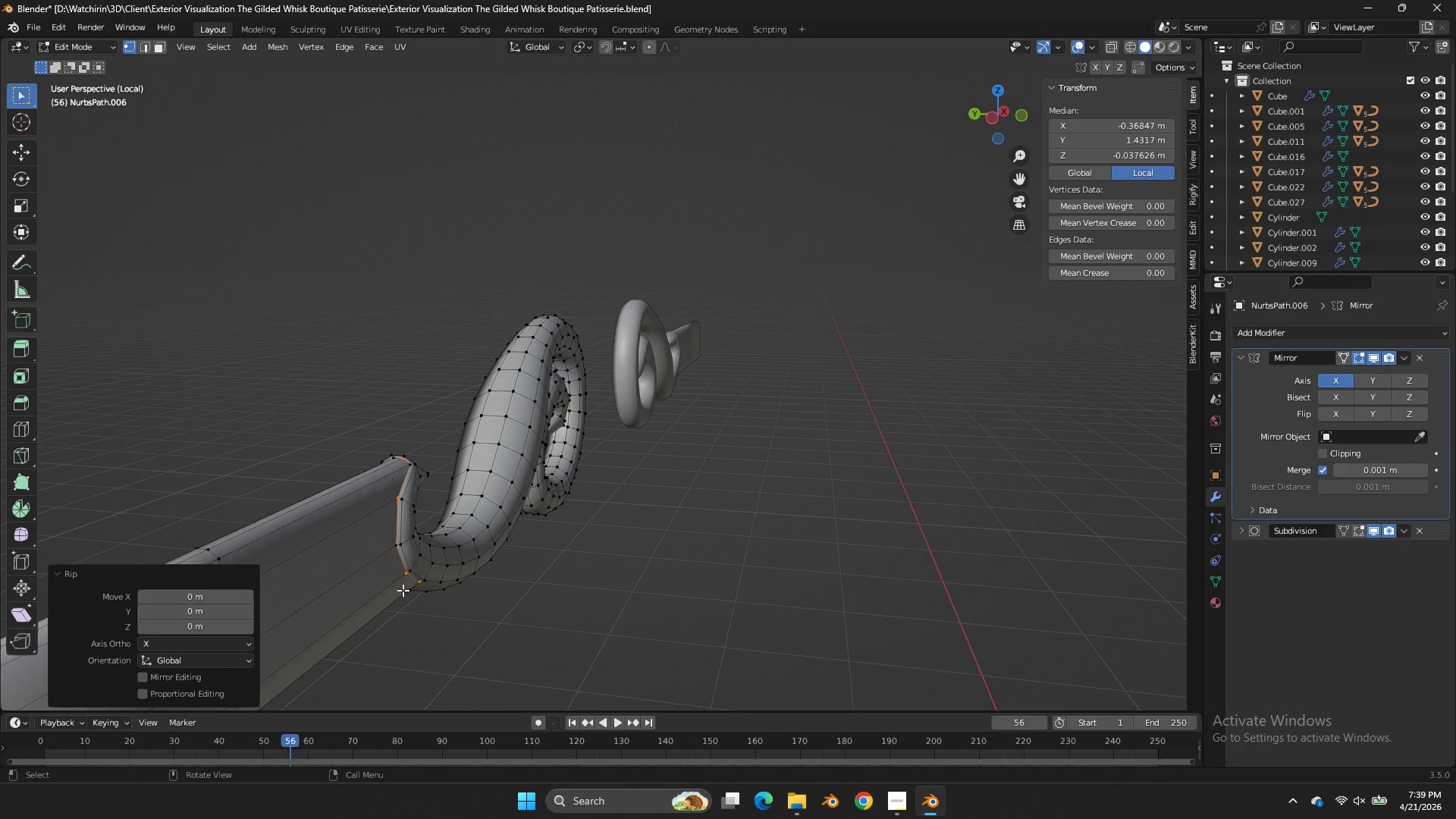 
left_click([394, 601])
 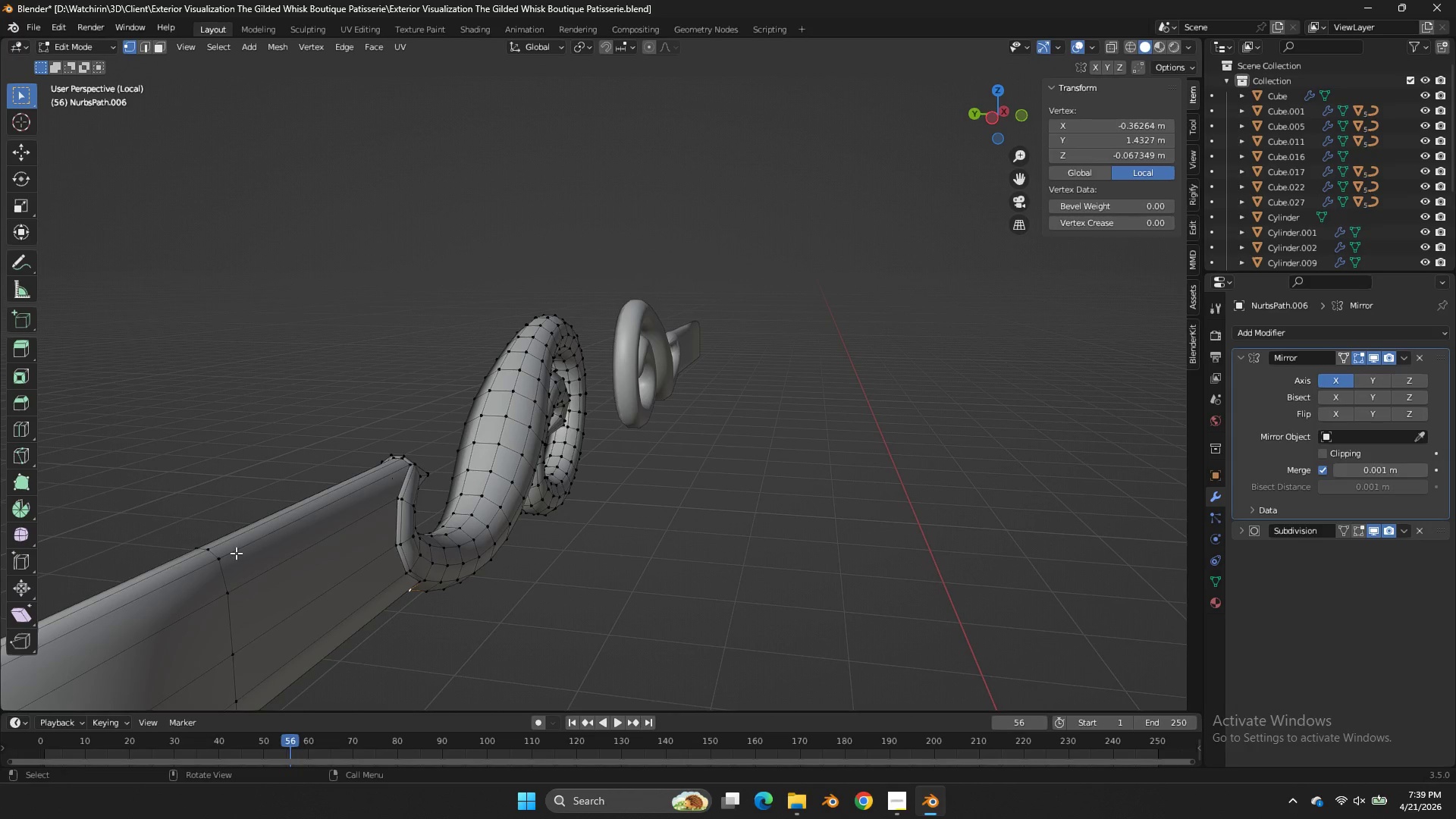 
left_click([228, 556])
 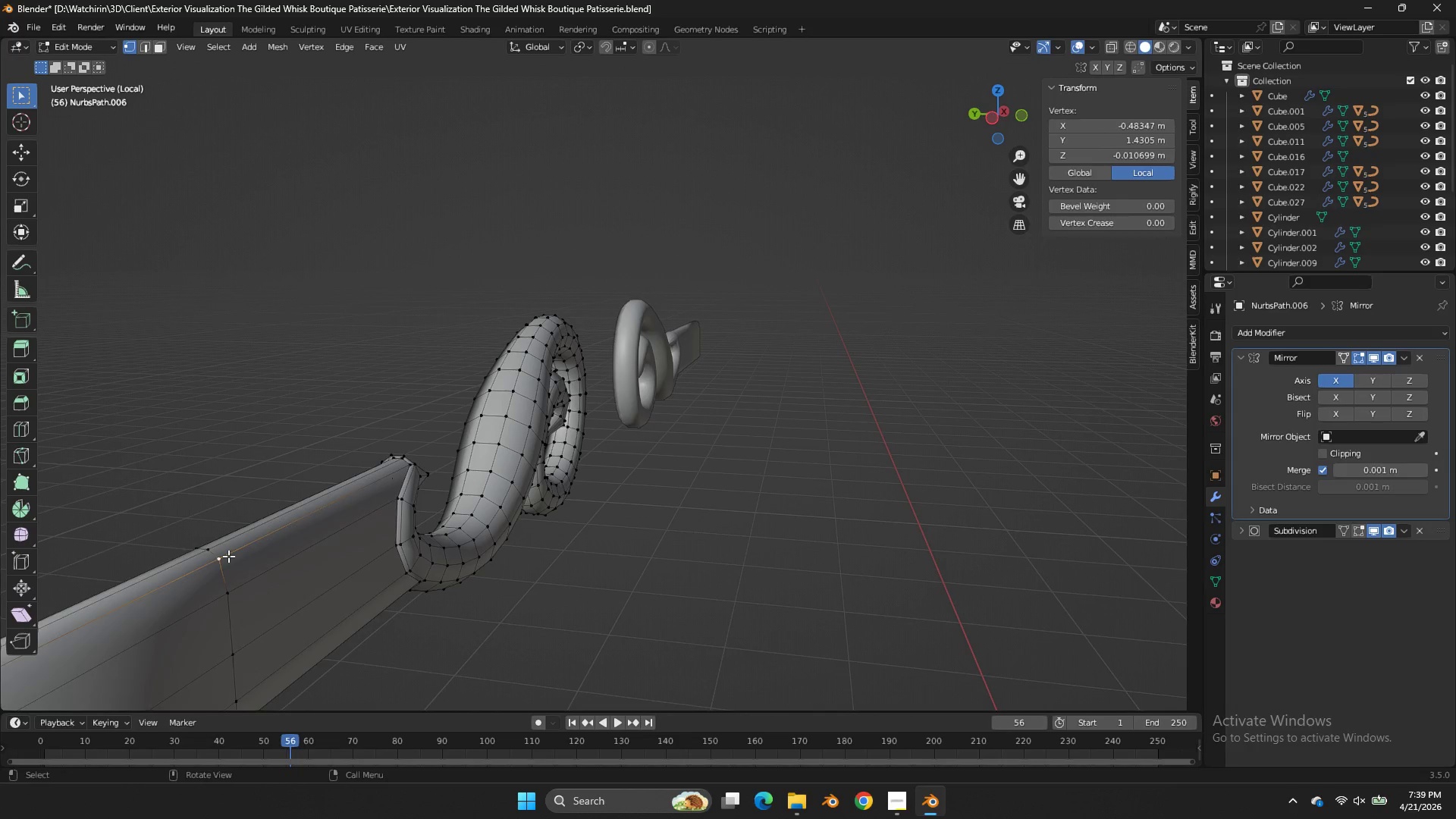 
type(lh)
 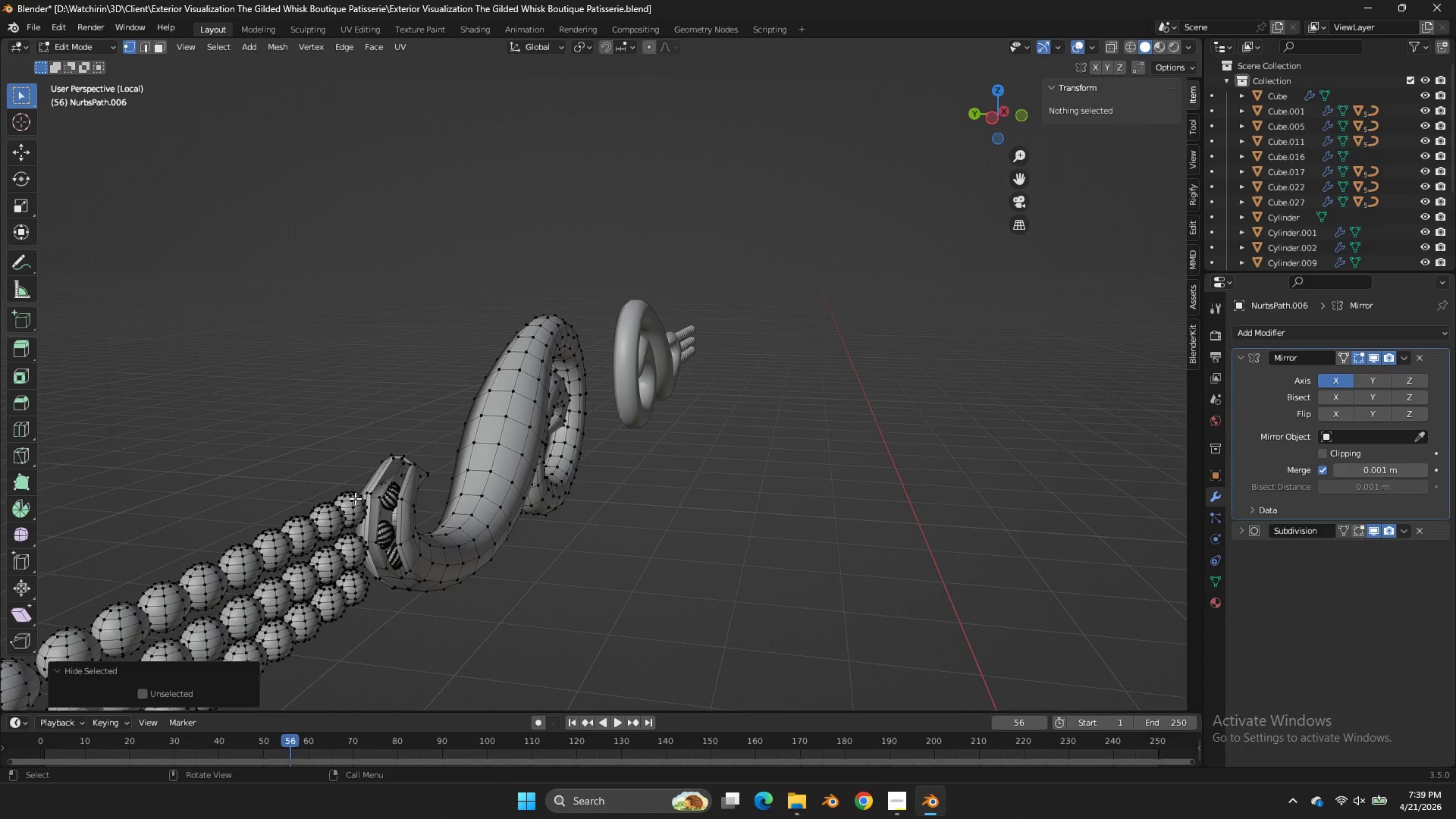 
scroll: coordinate [355, 498], scroll_direction: up, amount: 1.0
 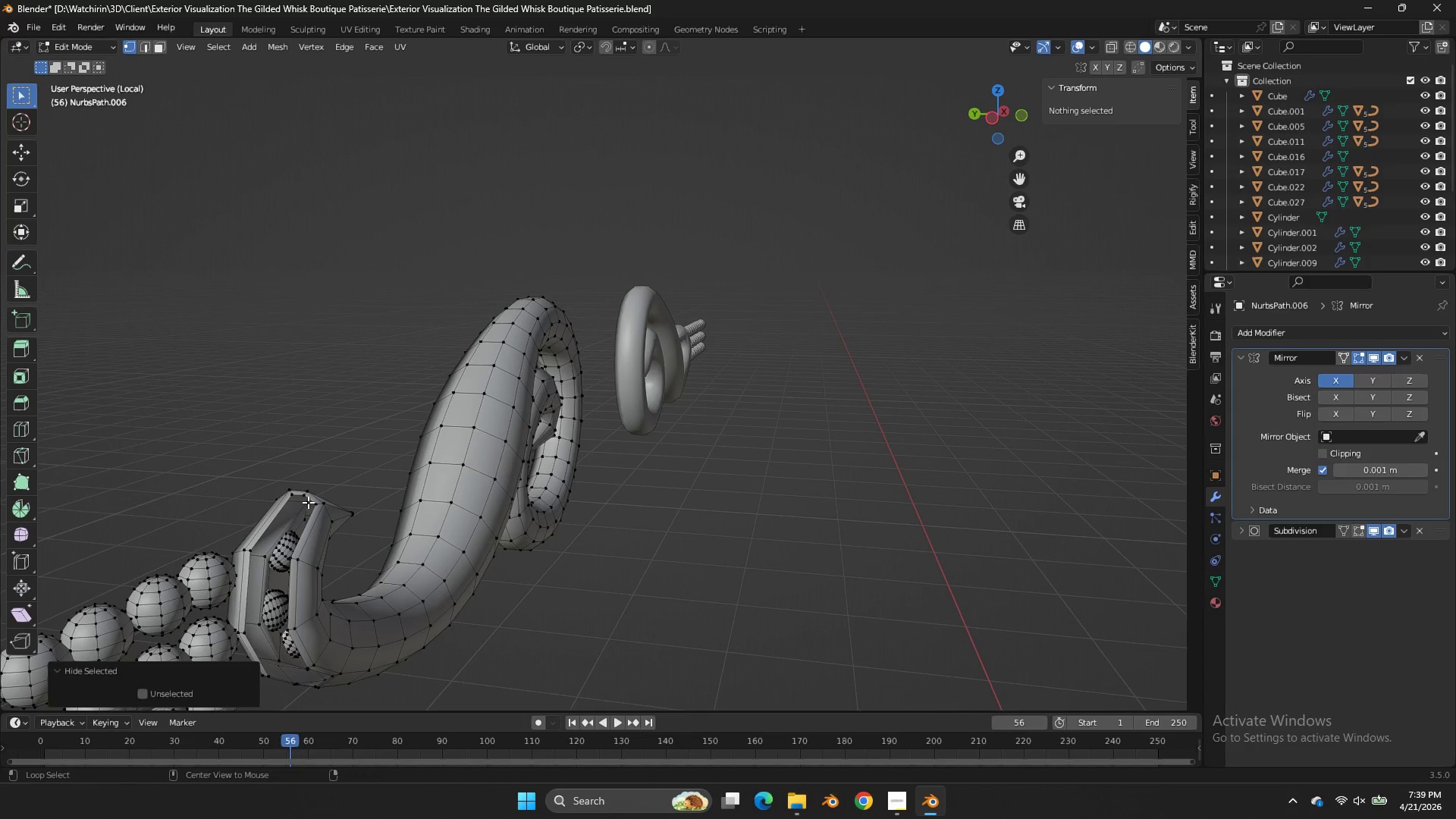 
hold_key(key=AltLeft, duration=0.88)
left_click([309, 501])
 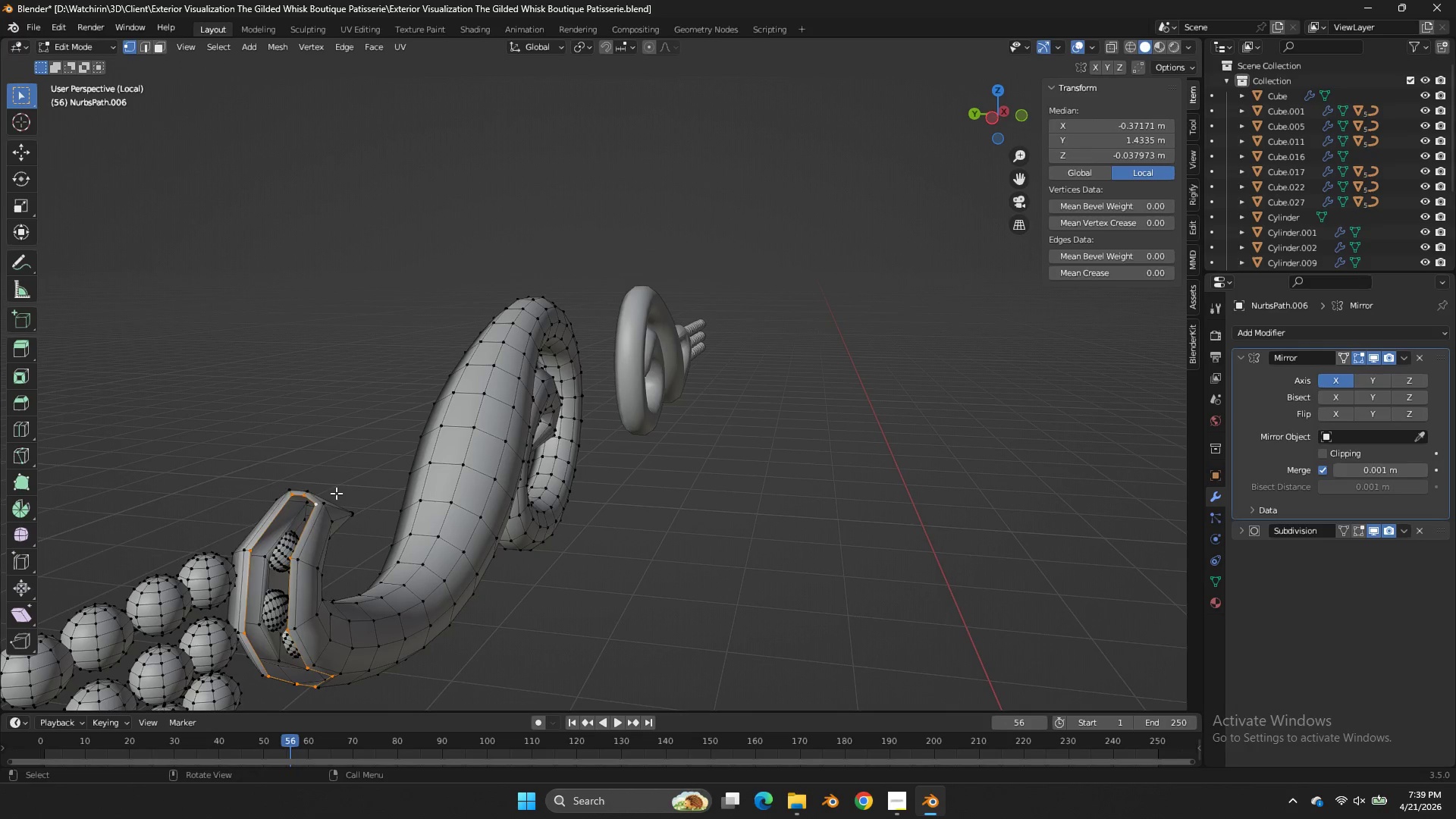 
key(X)
 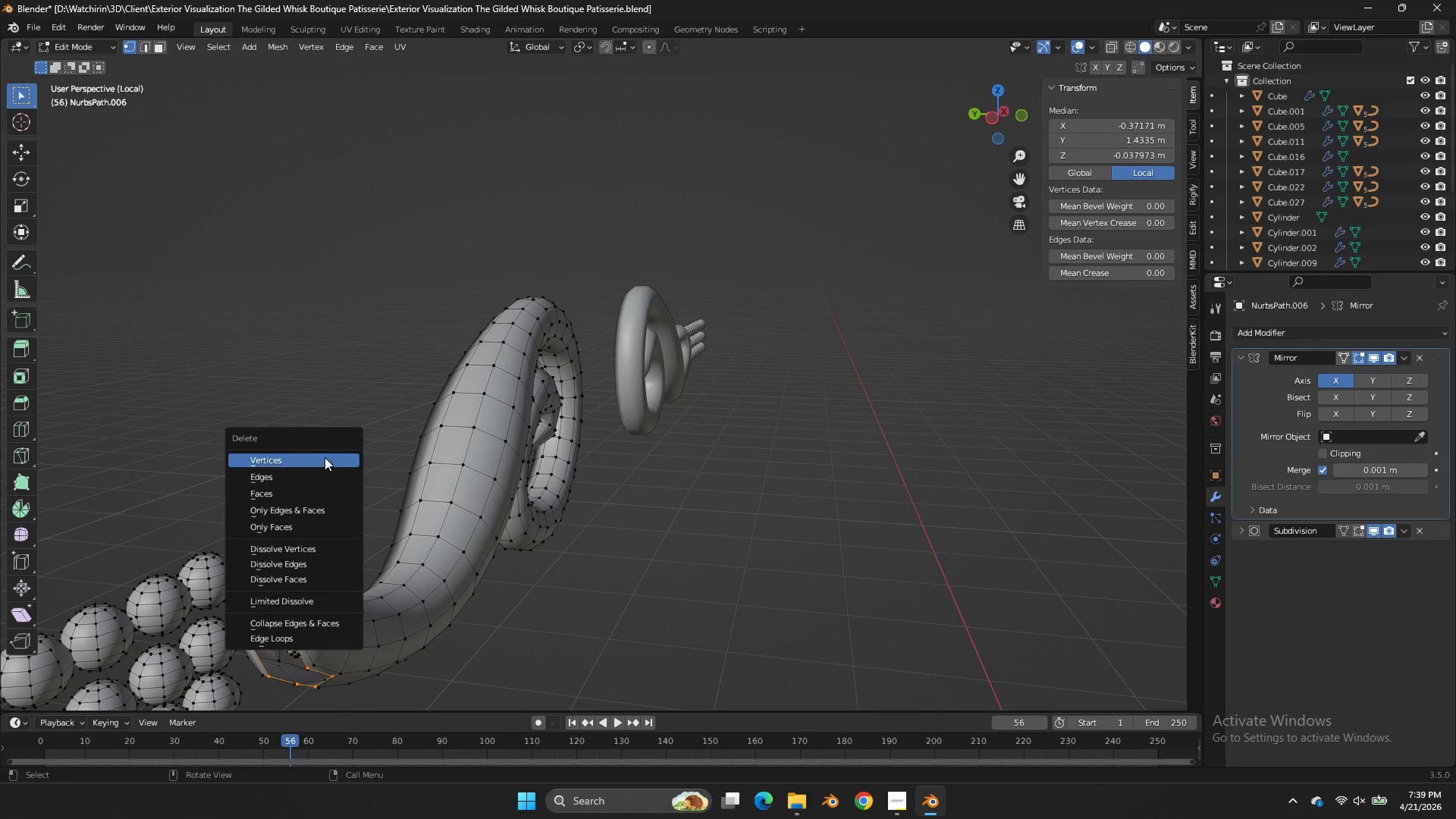 
left_click([323, 453])
 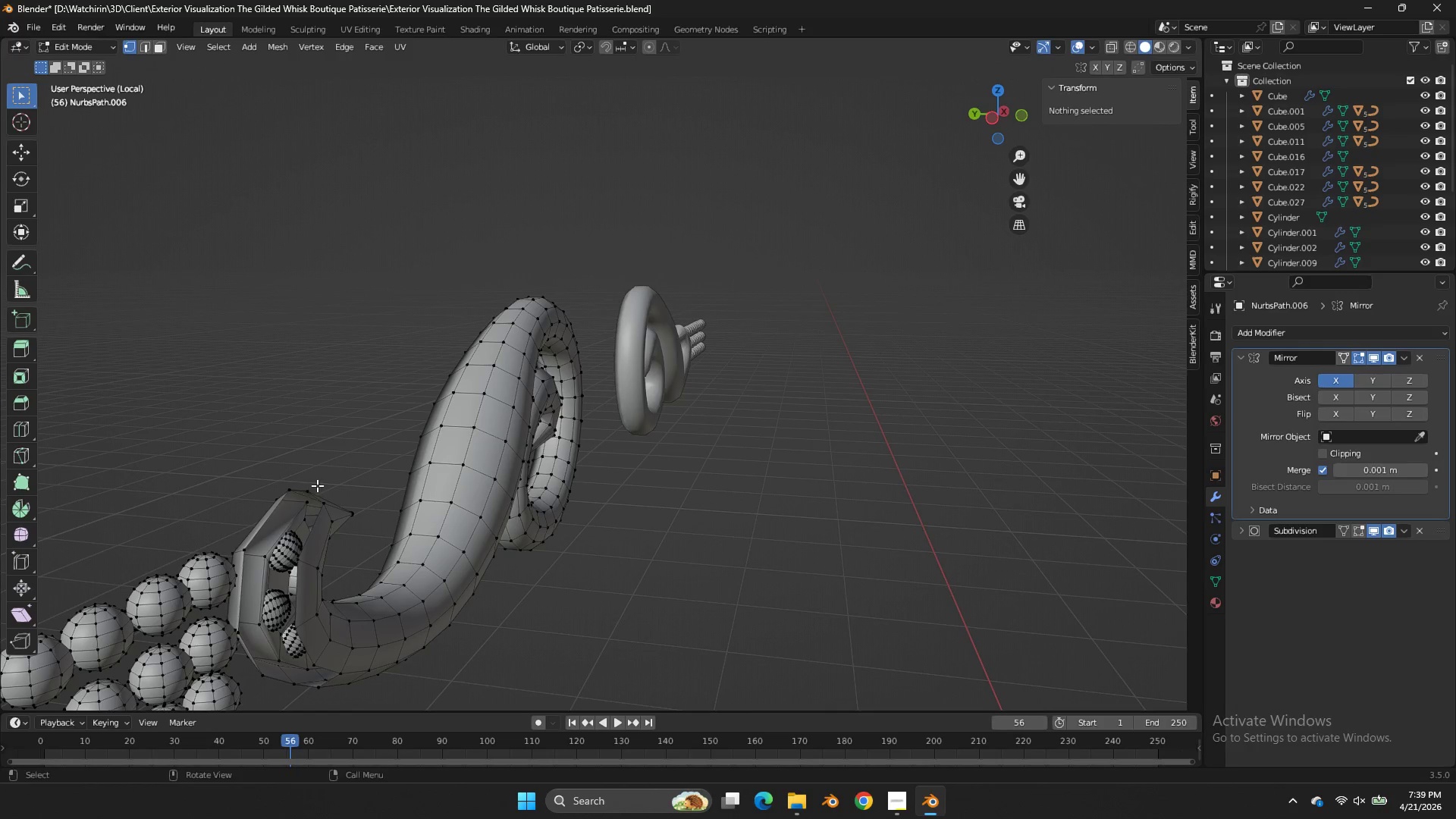 
hold_key(key=AltLeft, duration=0.48)
left_click([313, 494])
 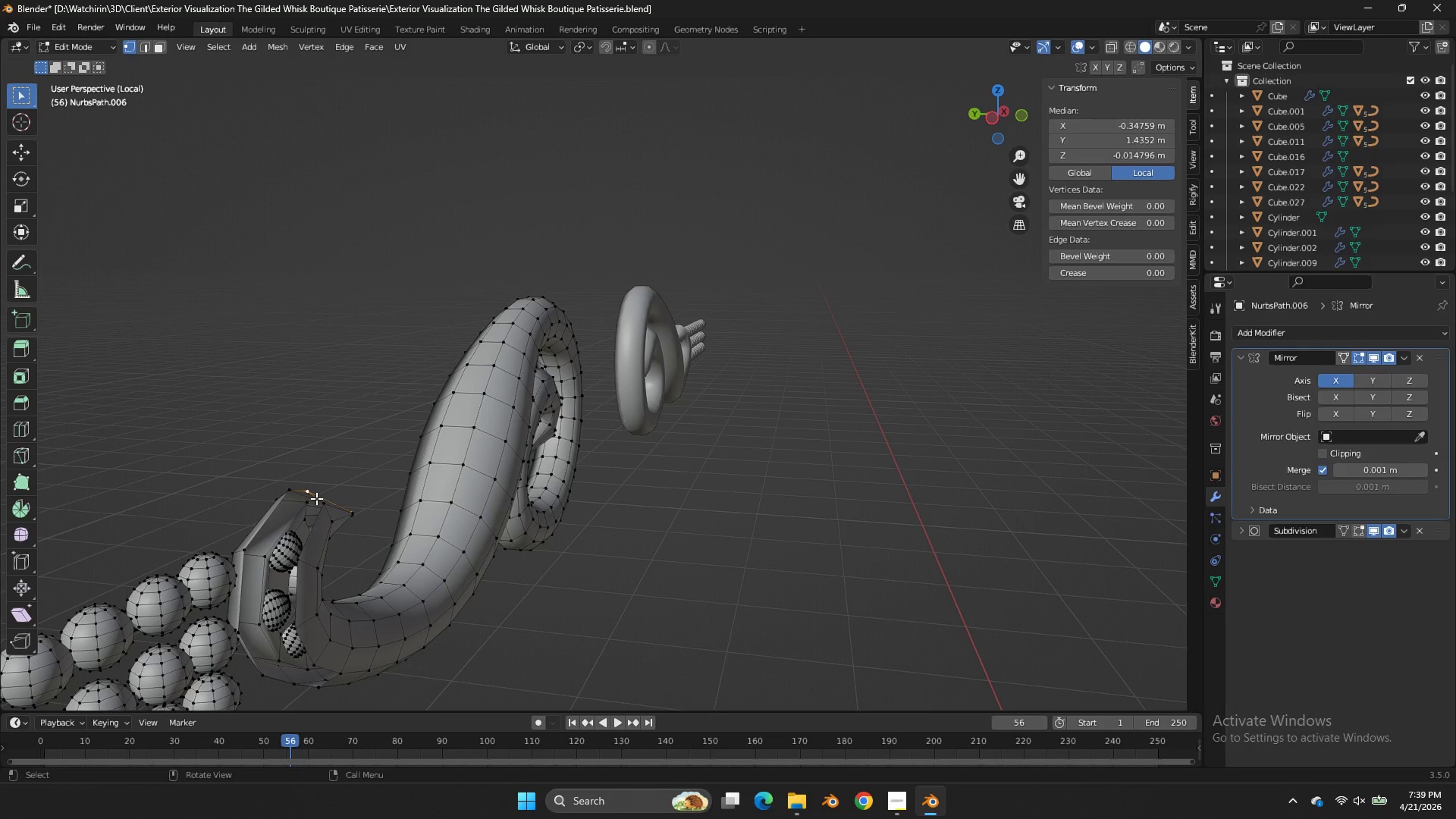 
hold_key(key=AltLeft, duration=1.94)
left_click([318, 500])
 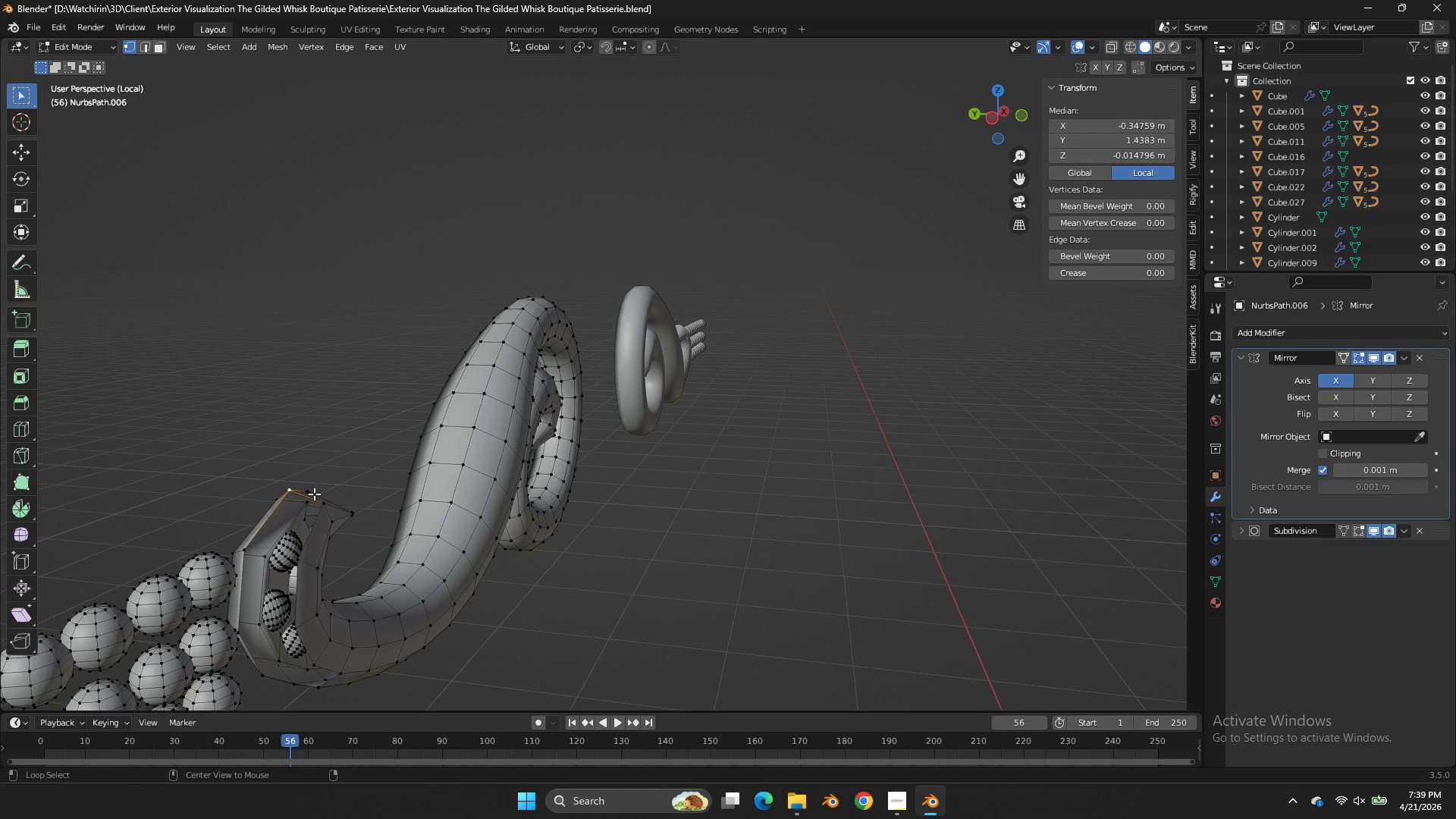 
left_click([314, 494])
 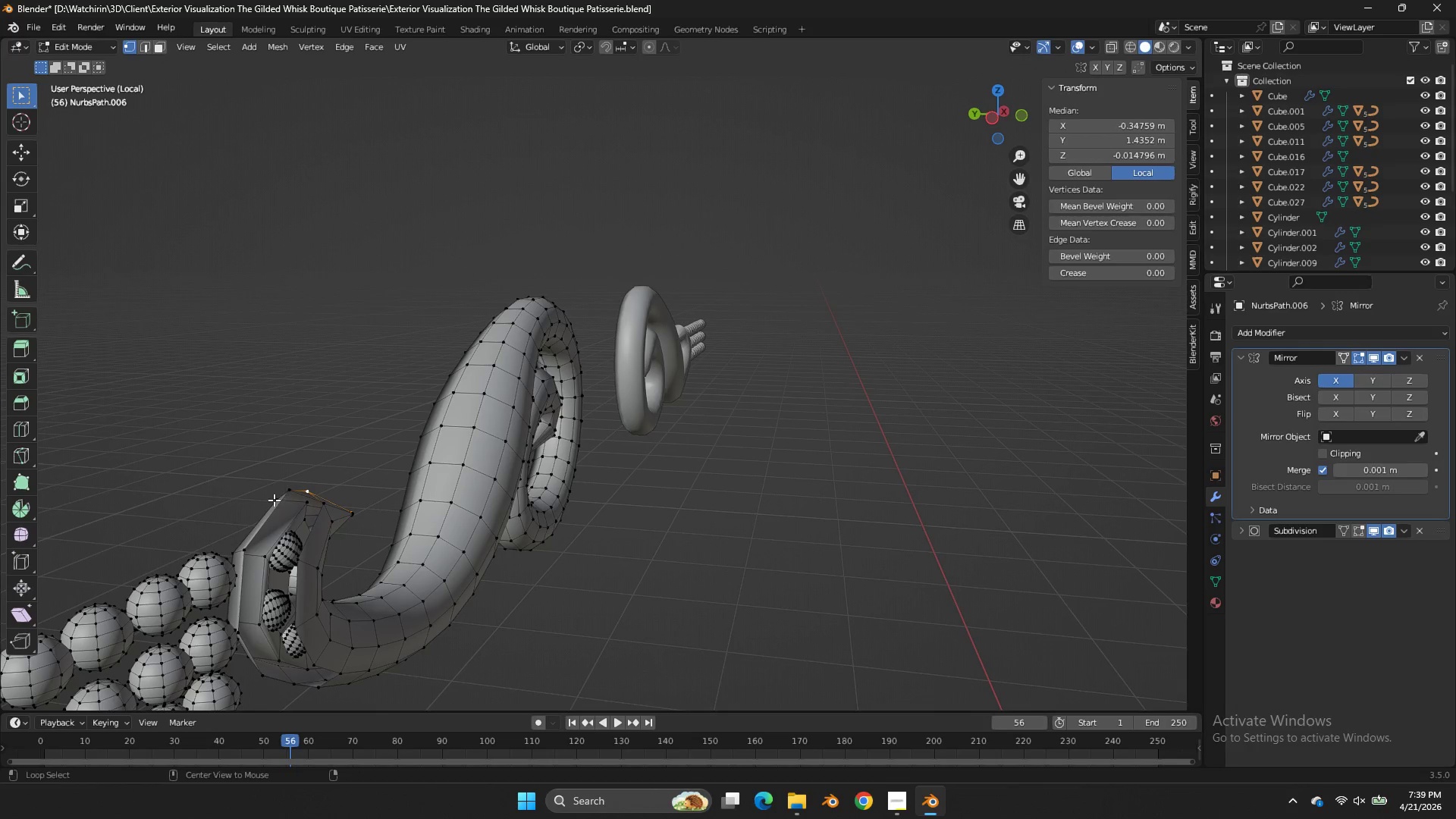 
double_click([273, 501])
 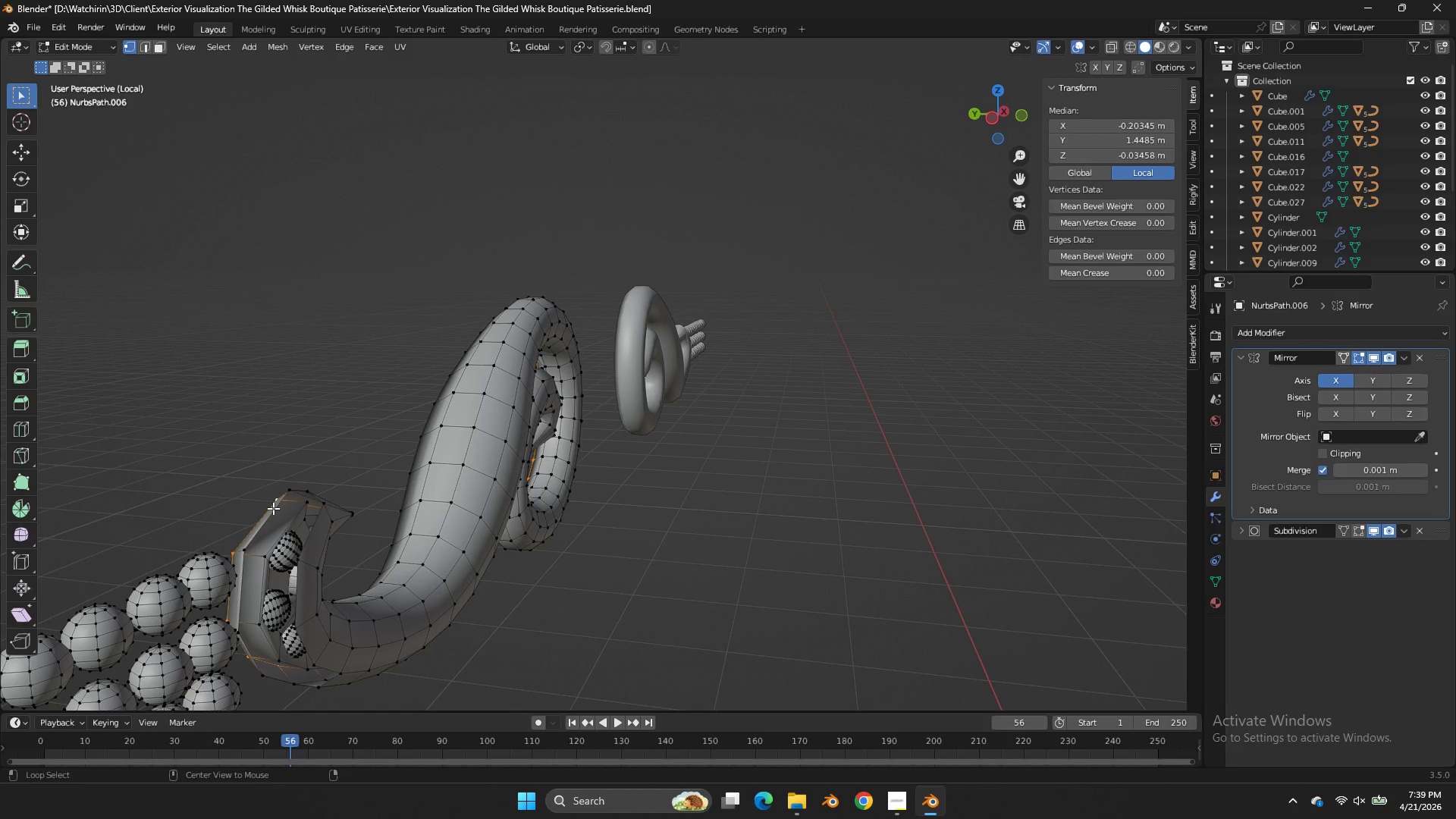 
triple_click([273, 508])
 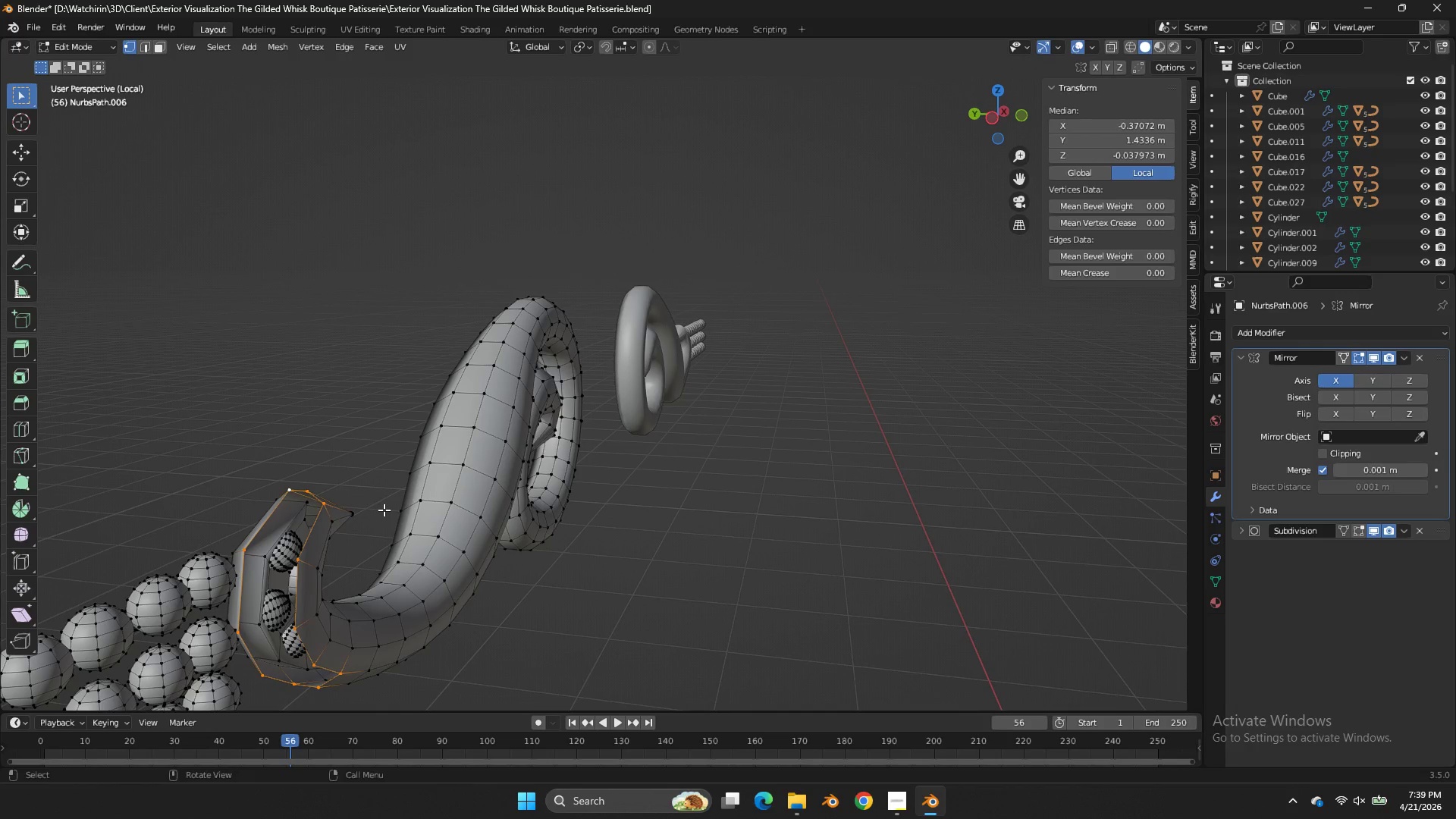 
key(Control+E)
 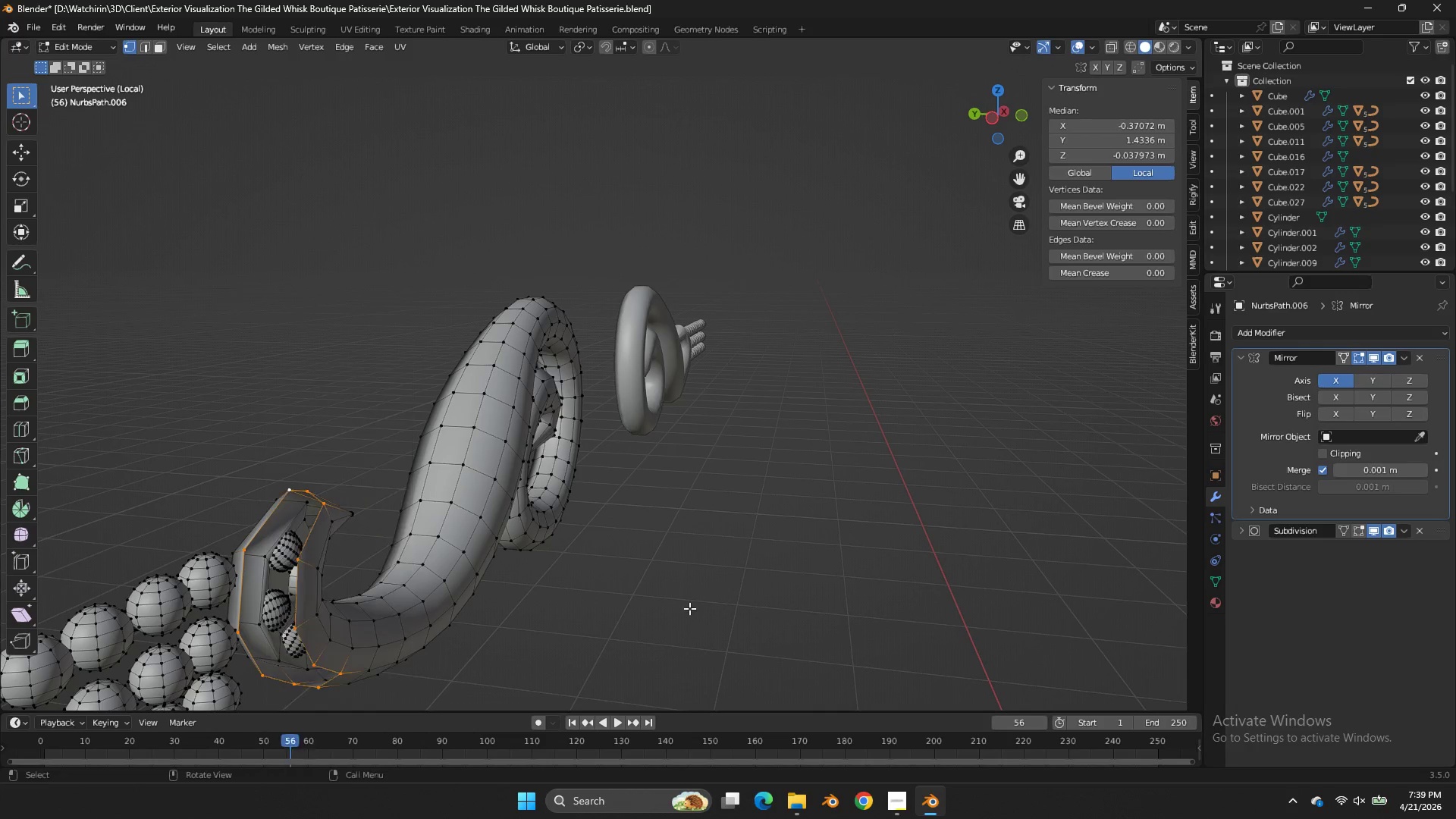 
key(Control+F)
 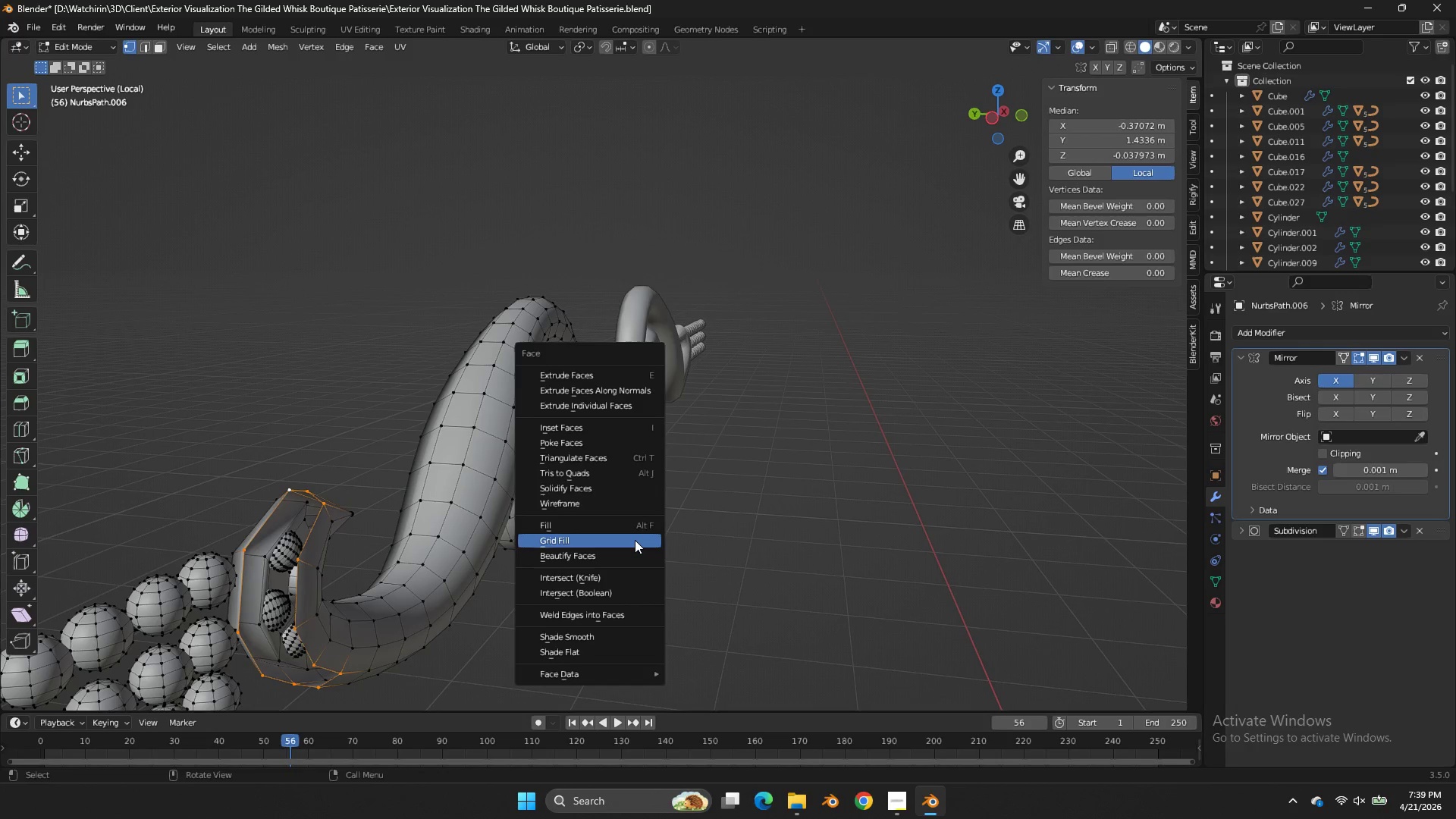 
left_click([635, 540])
 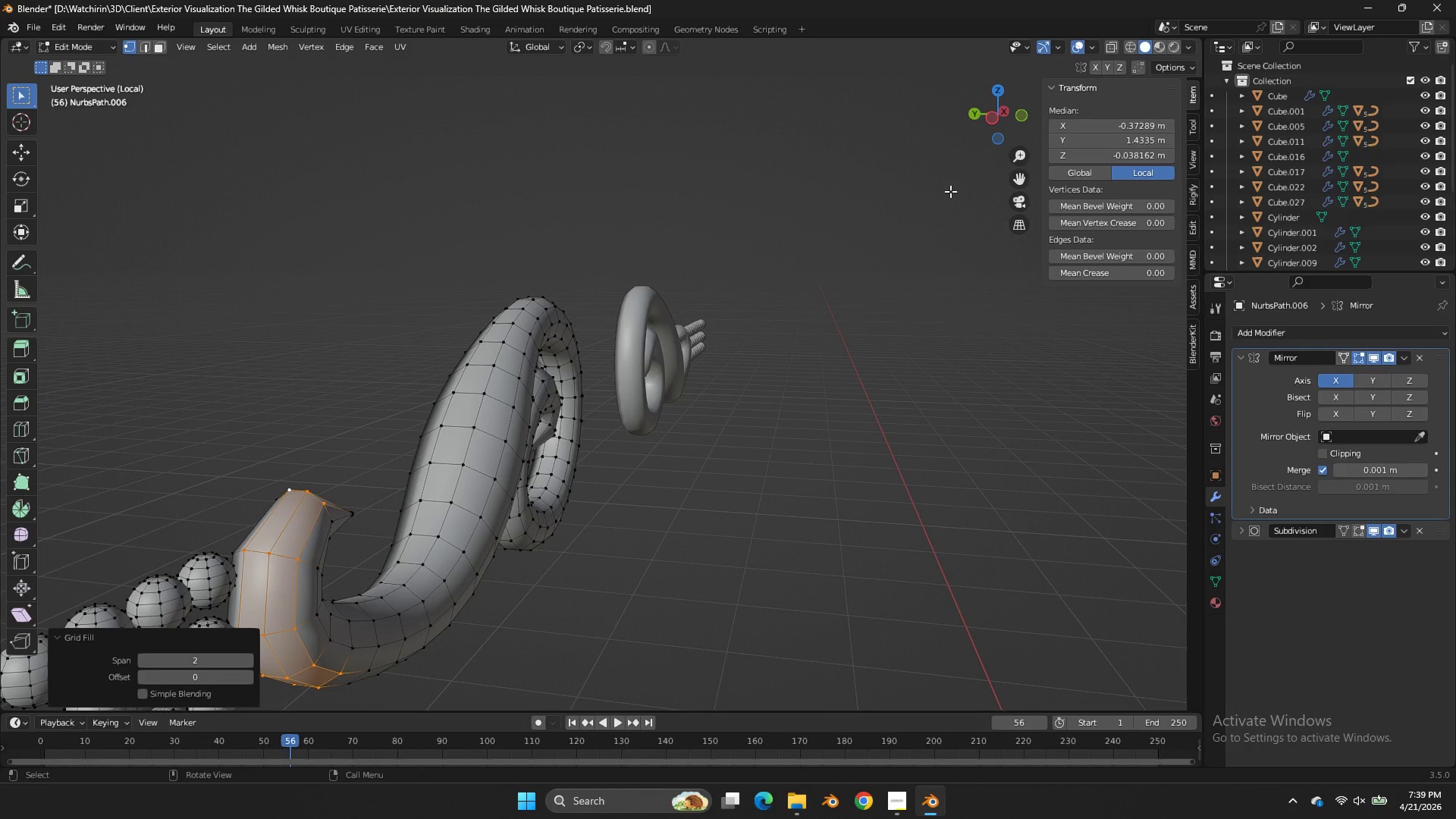 
left_click_drag(start_coordinate=[977, 123], to_coordinate=[1056, 132])
 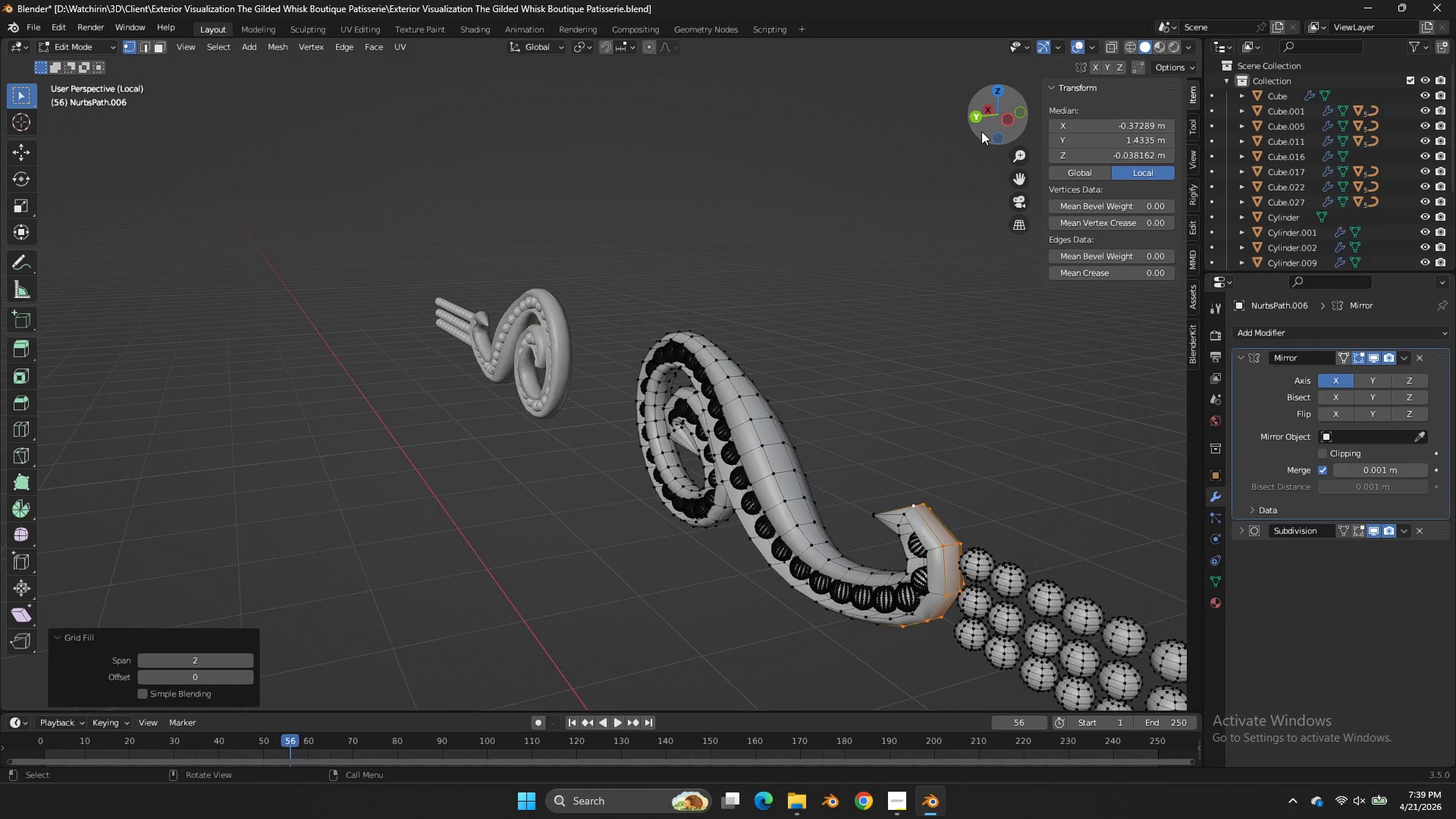 
scroll: coordinate [981, 131], scroll_direction: down, amount: 3.0
 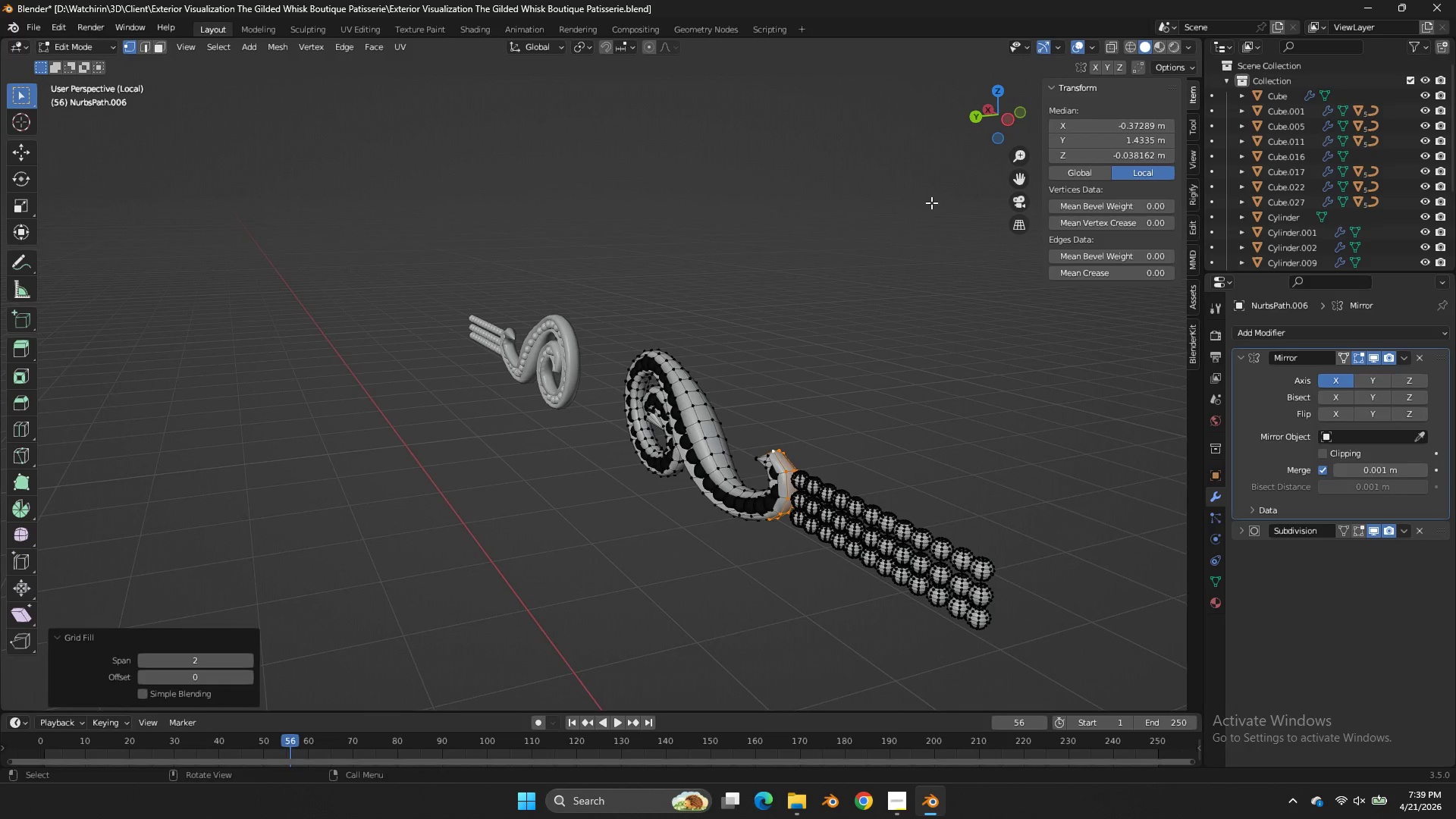 
key(Alt+H)
 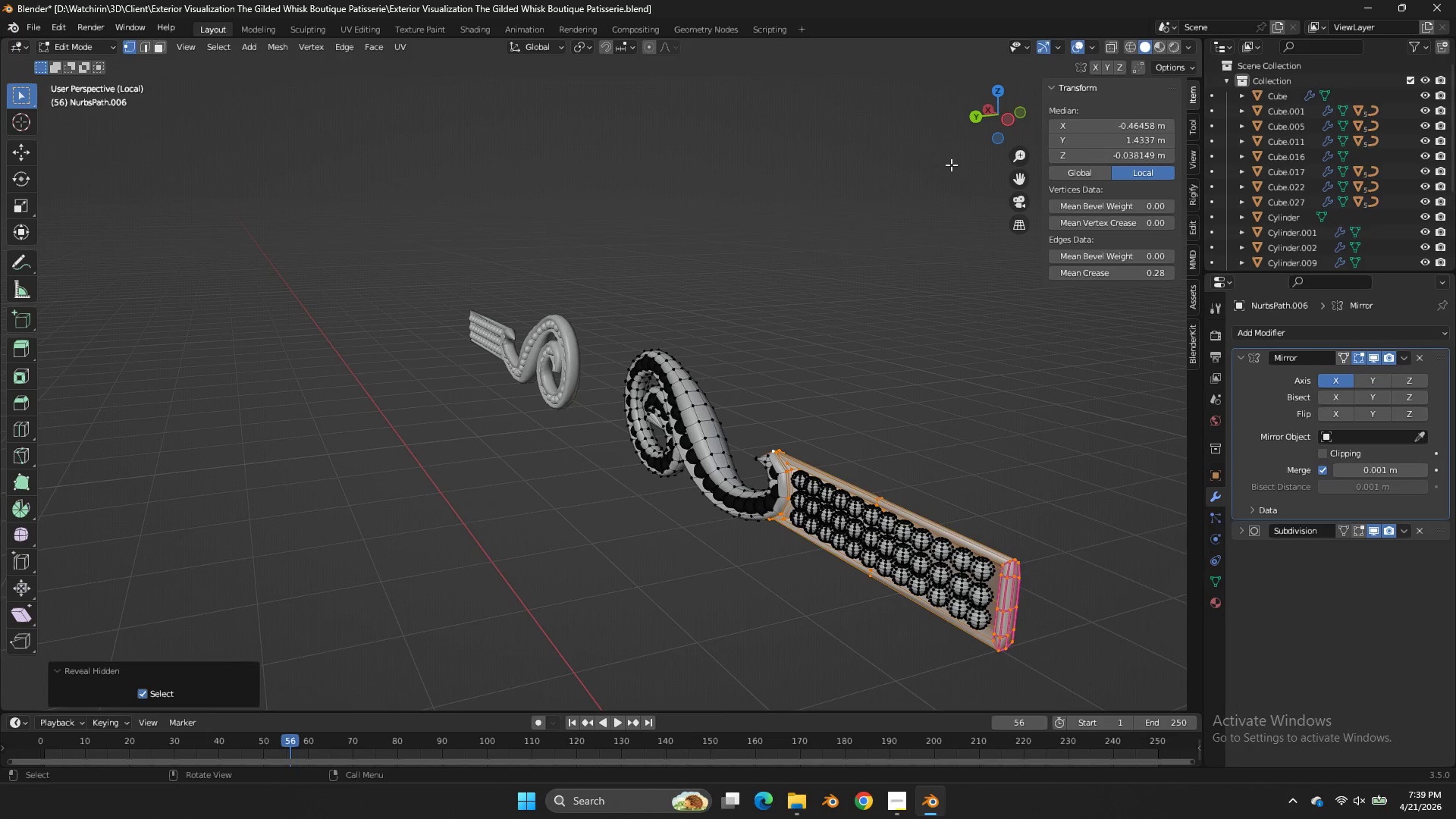 
key(Tab)
 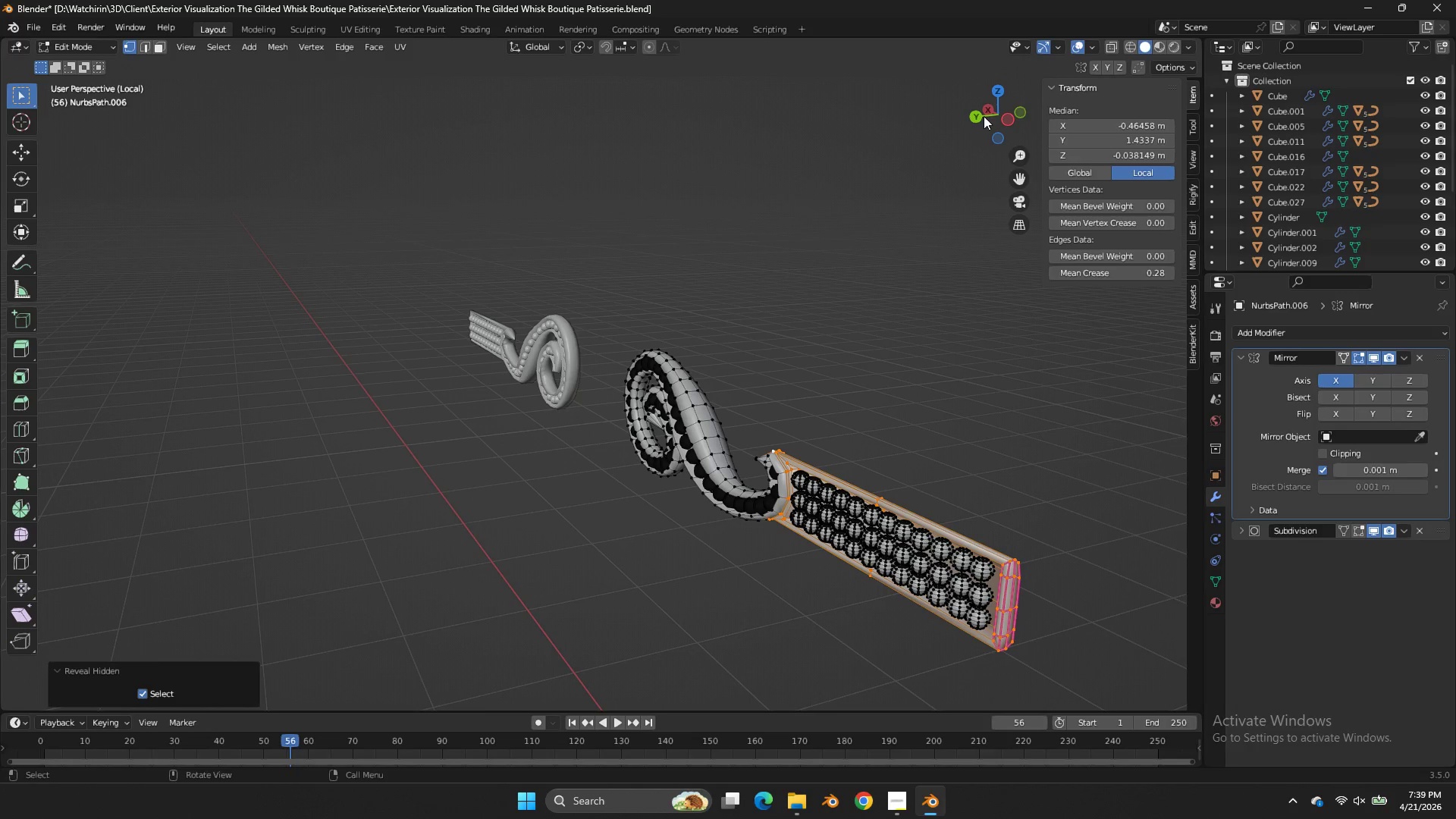 
left_click([980, 119])
 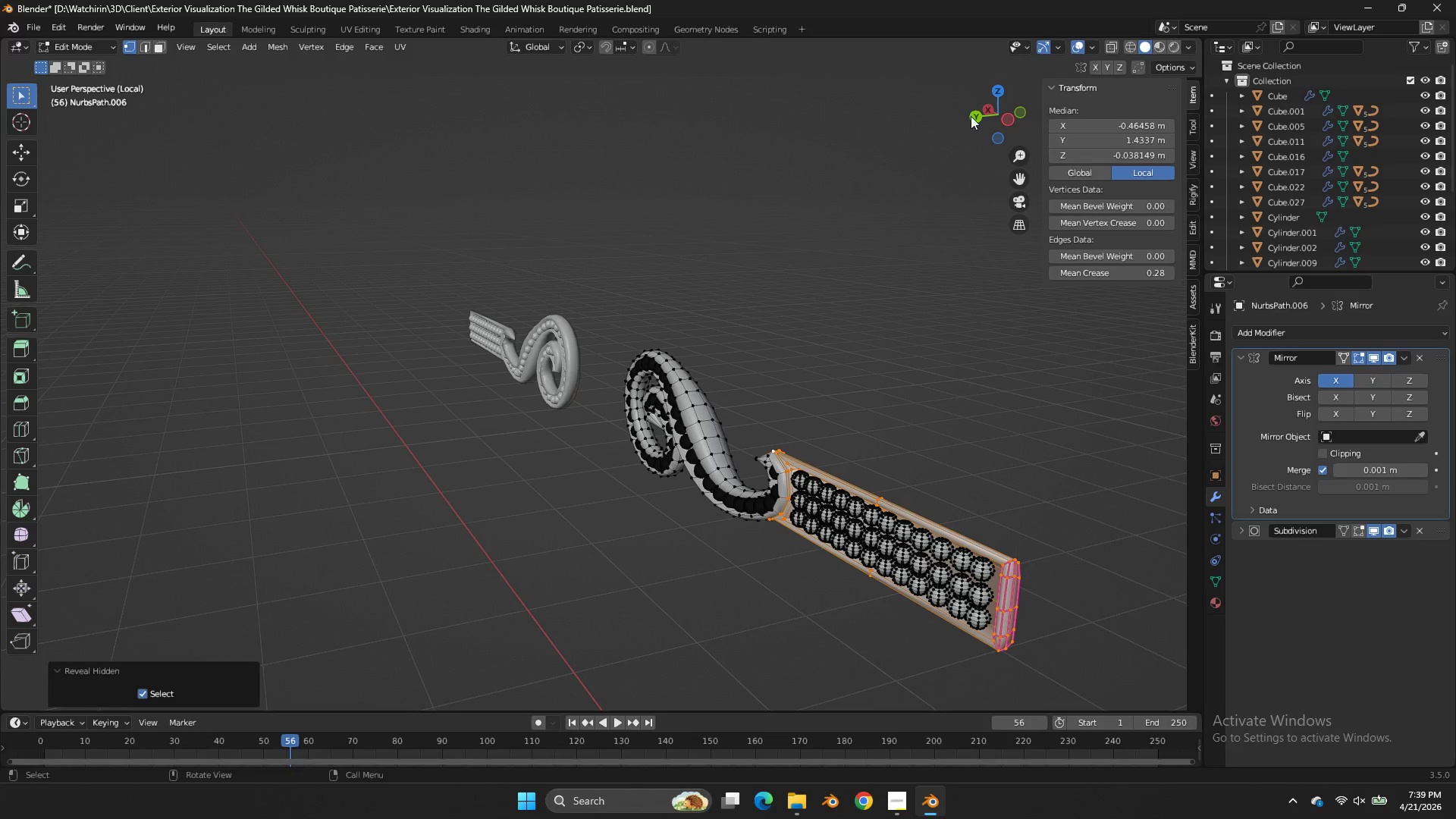 
left_click([971, 114])
 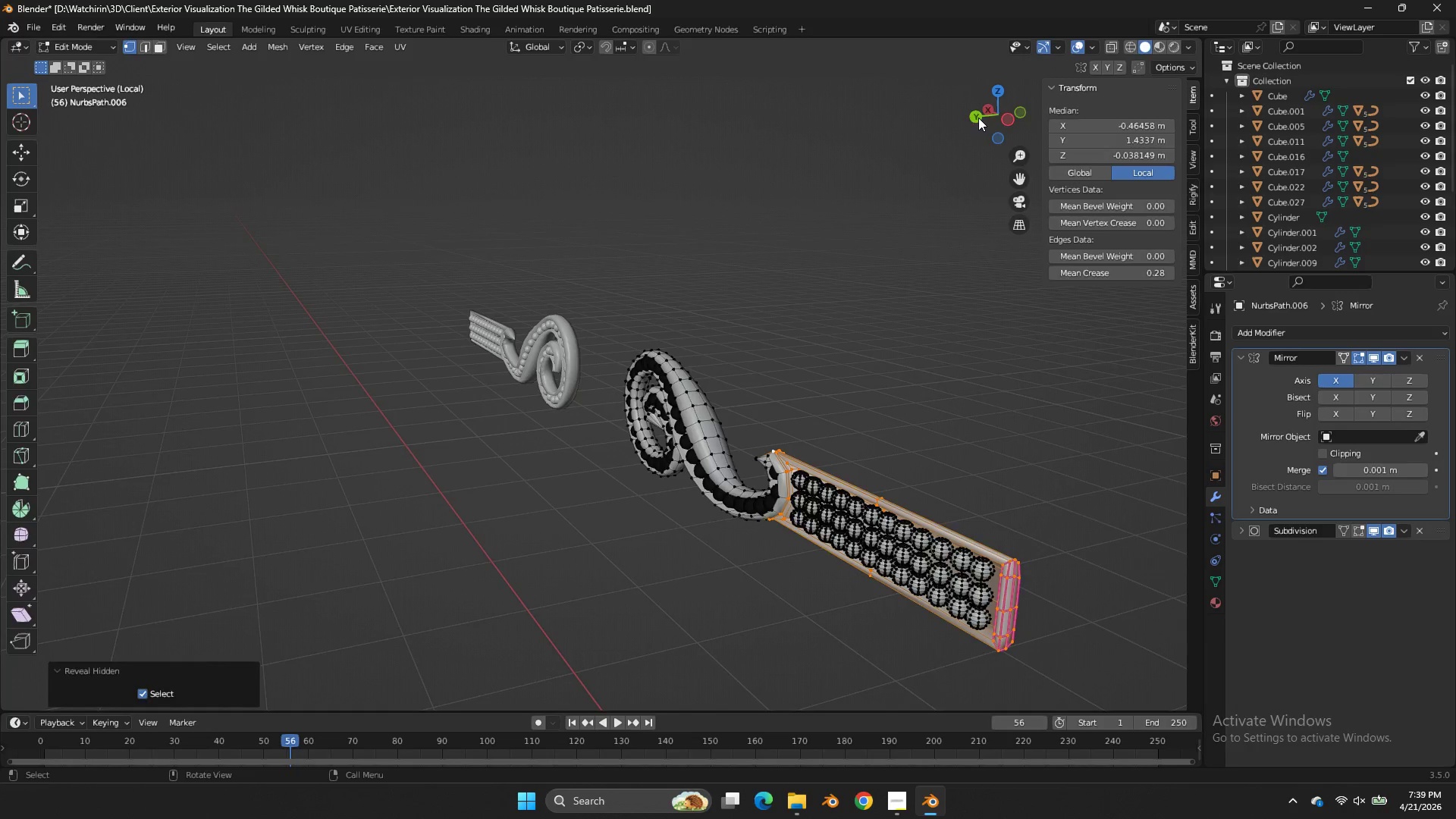 
left_click([978, 118])
 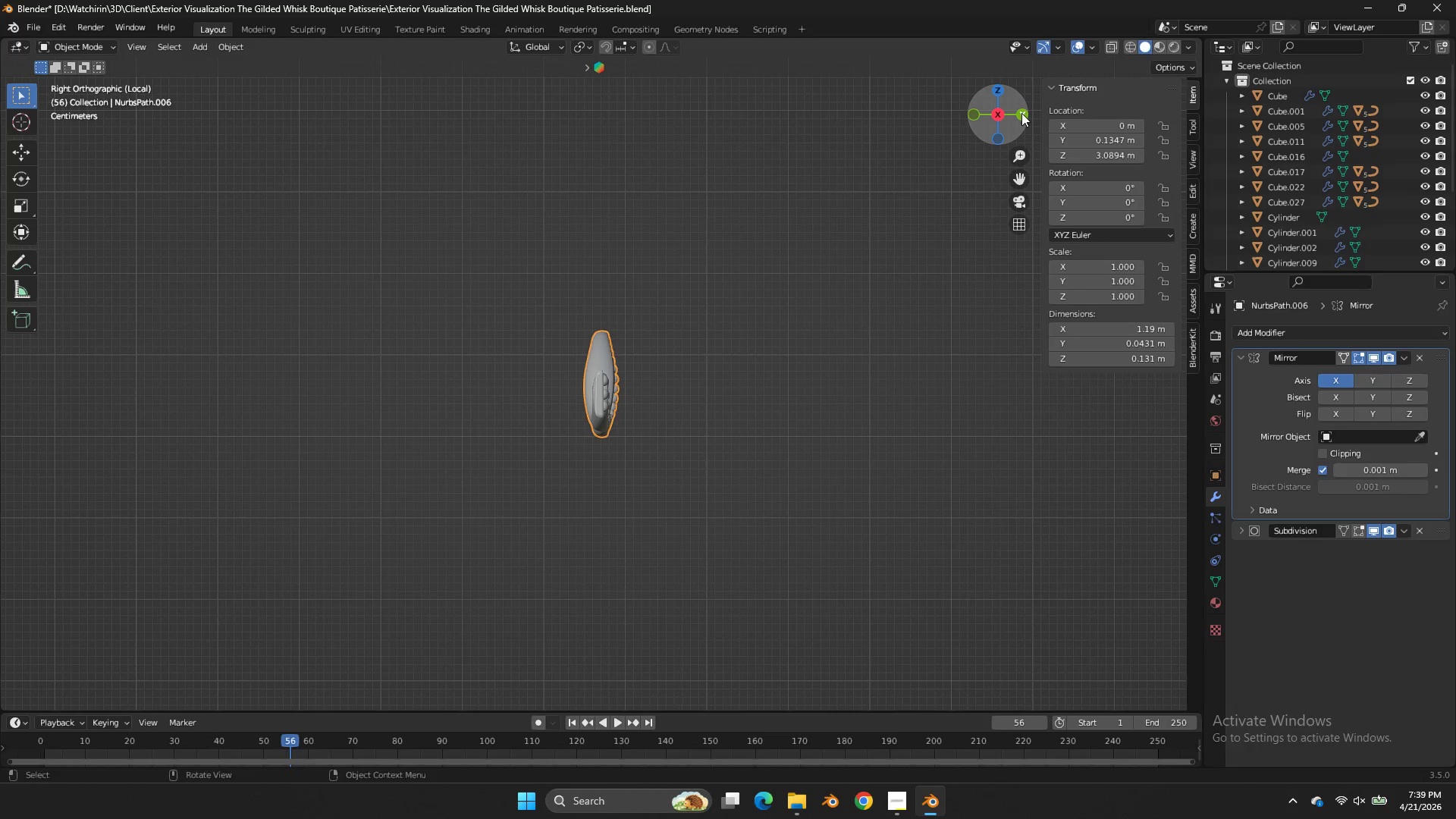 
left_click([1021, 113])
 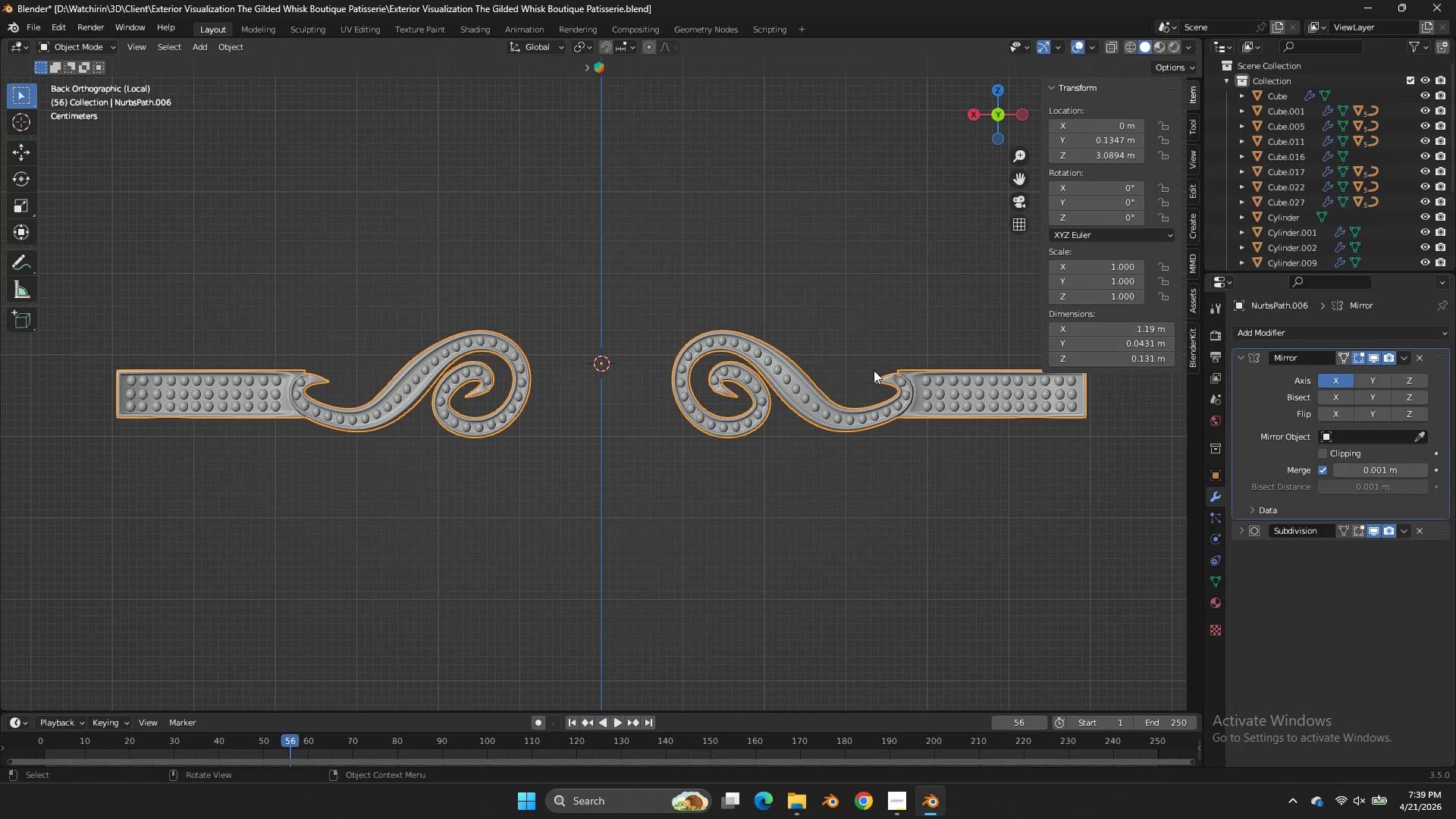 
key(Tab)
 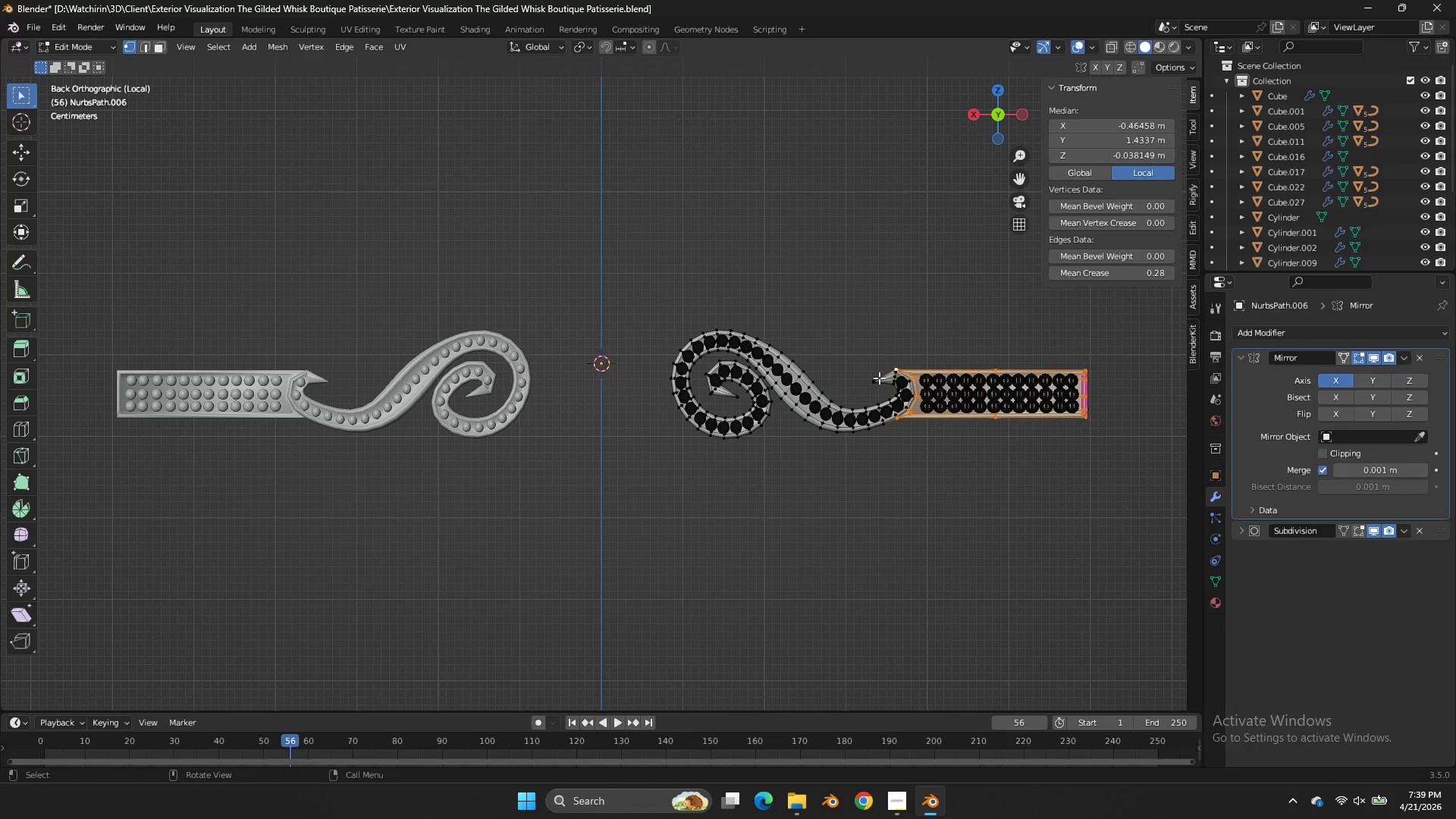 
left_click([879, 378])
 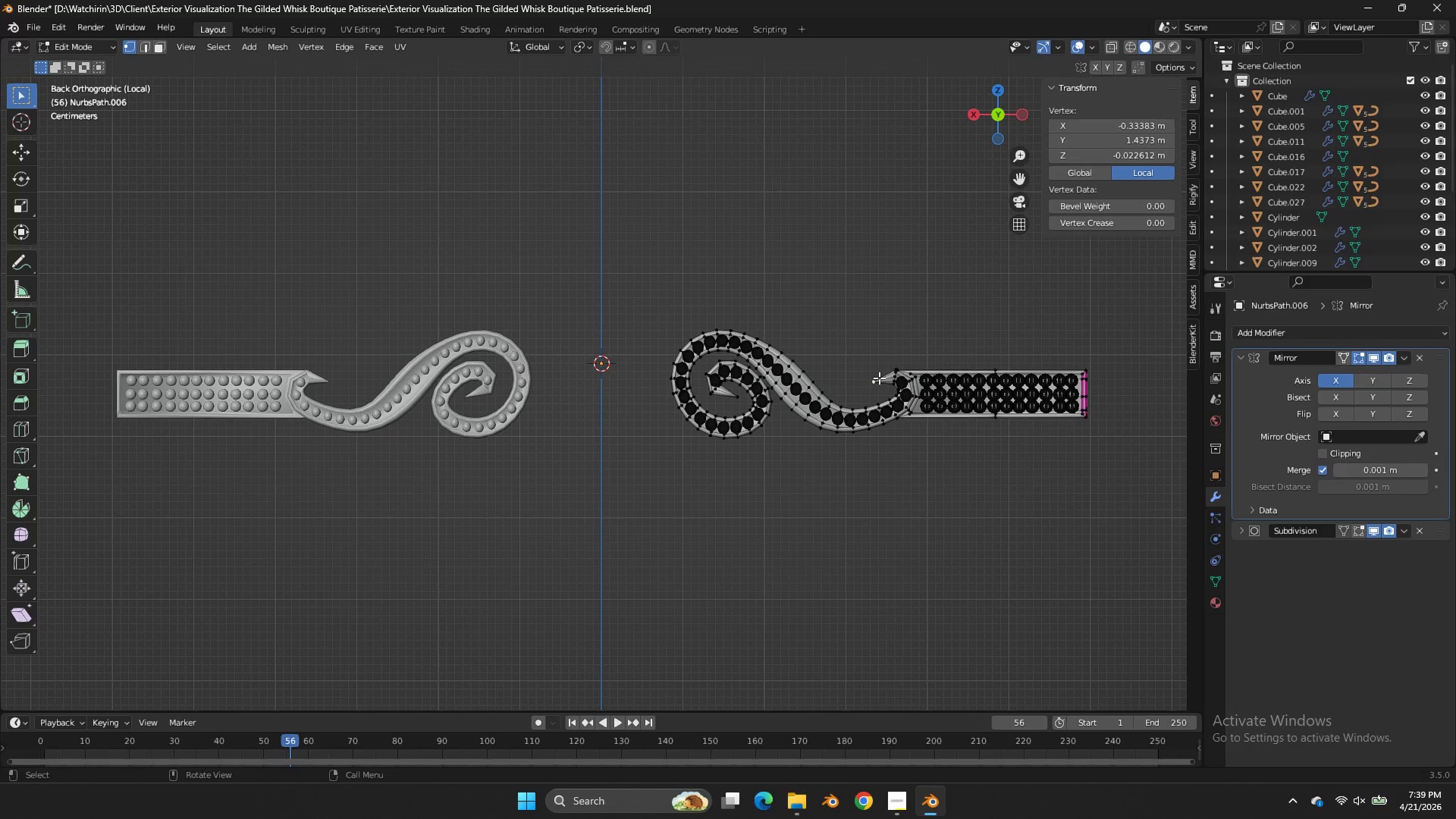 
key(L)
 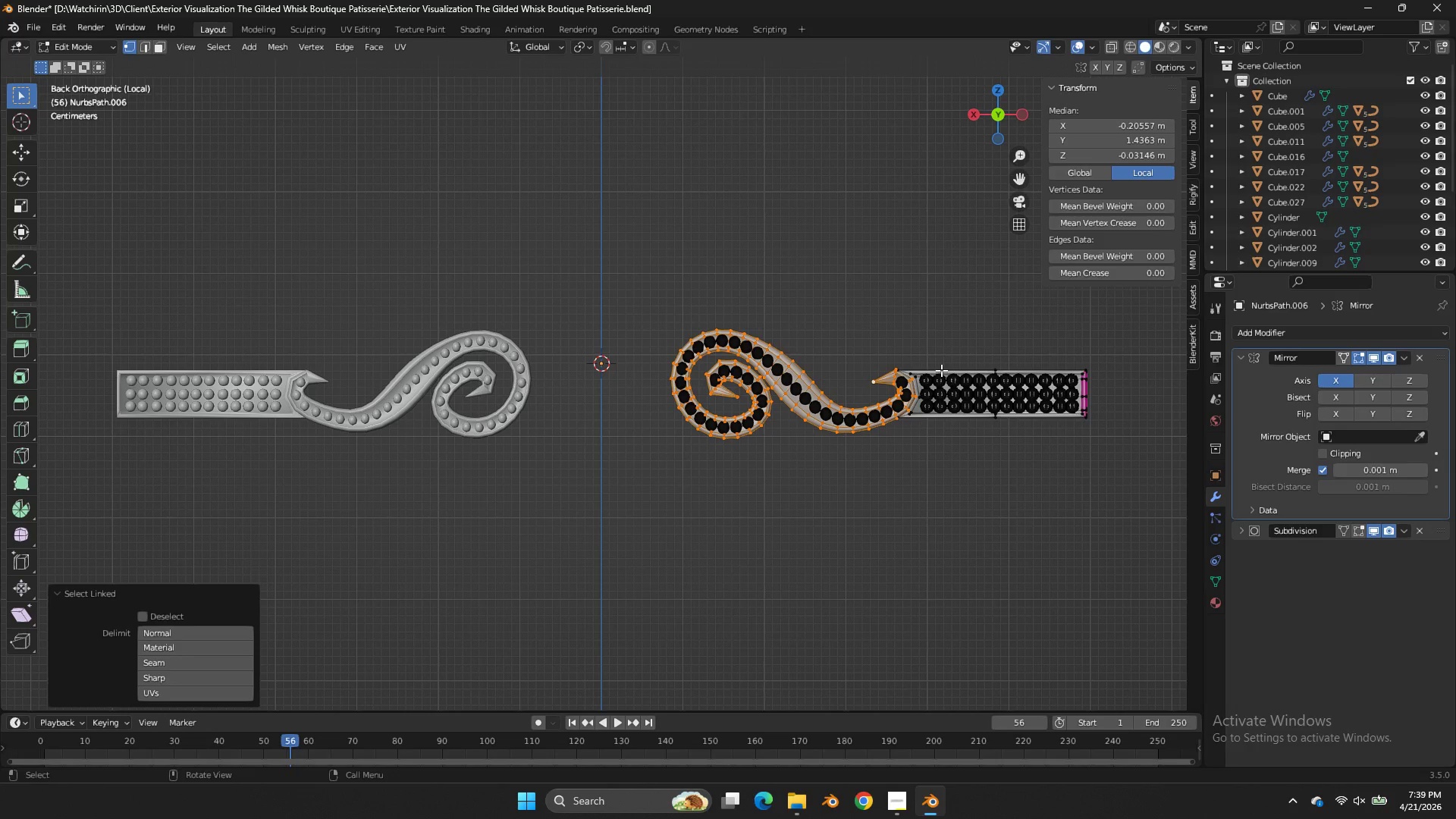 
key(H)
 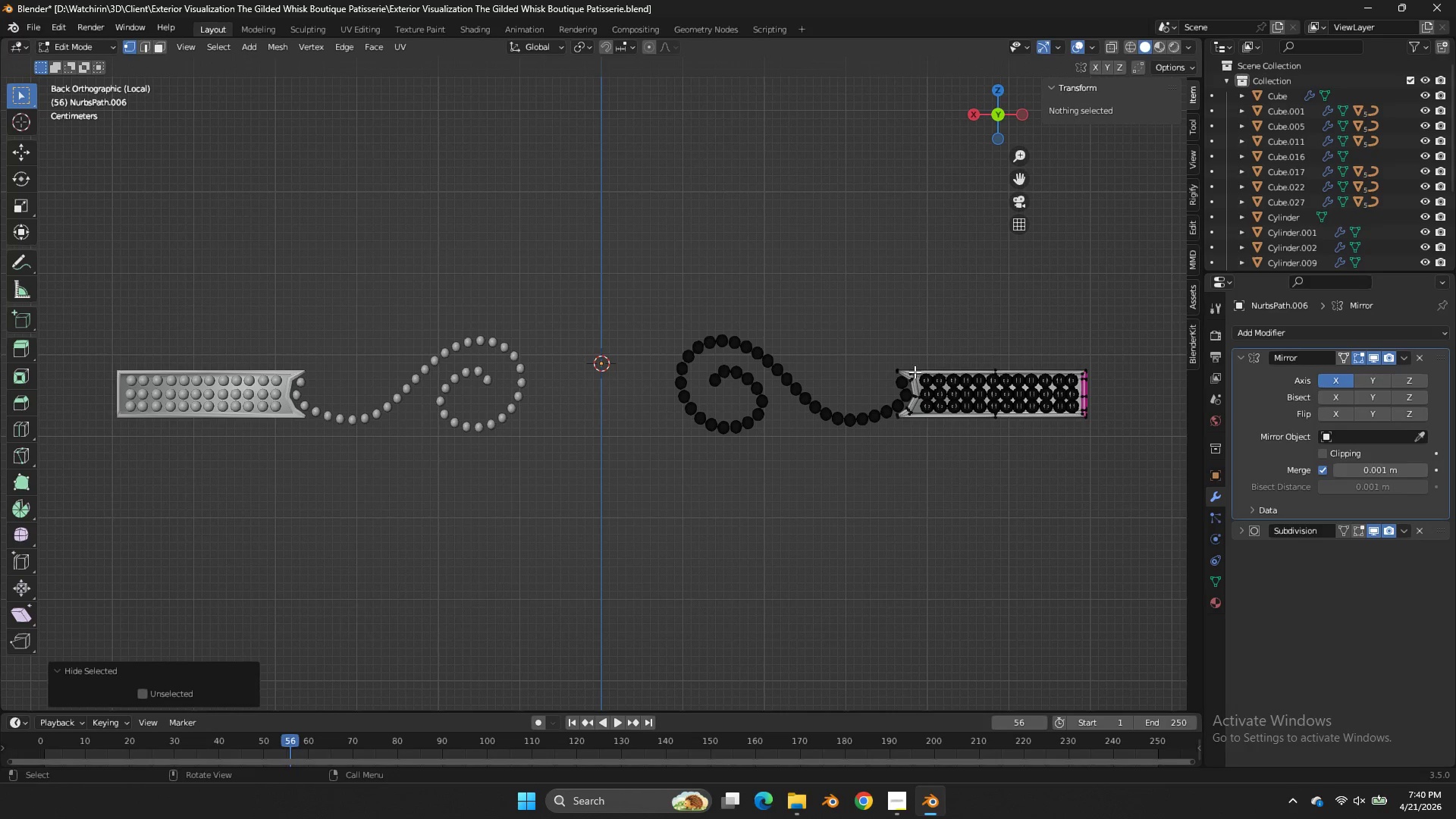 
left_click([915, 372])
 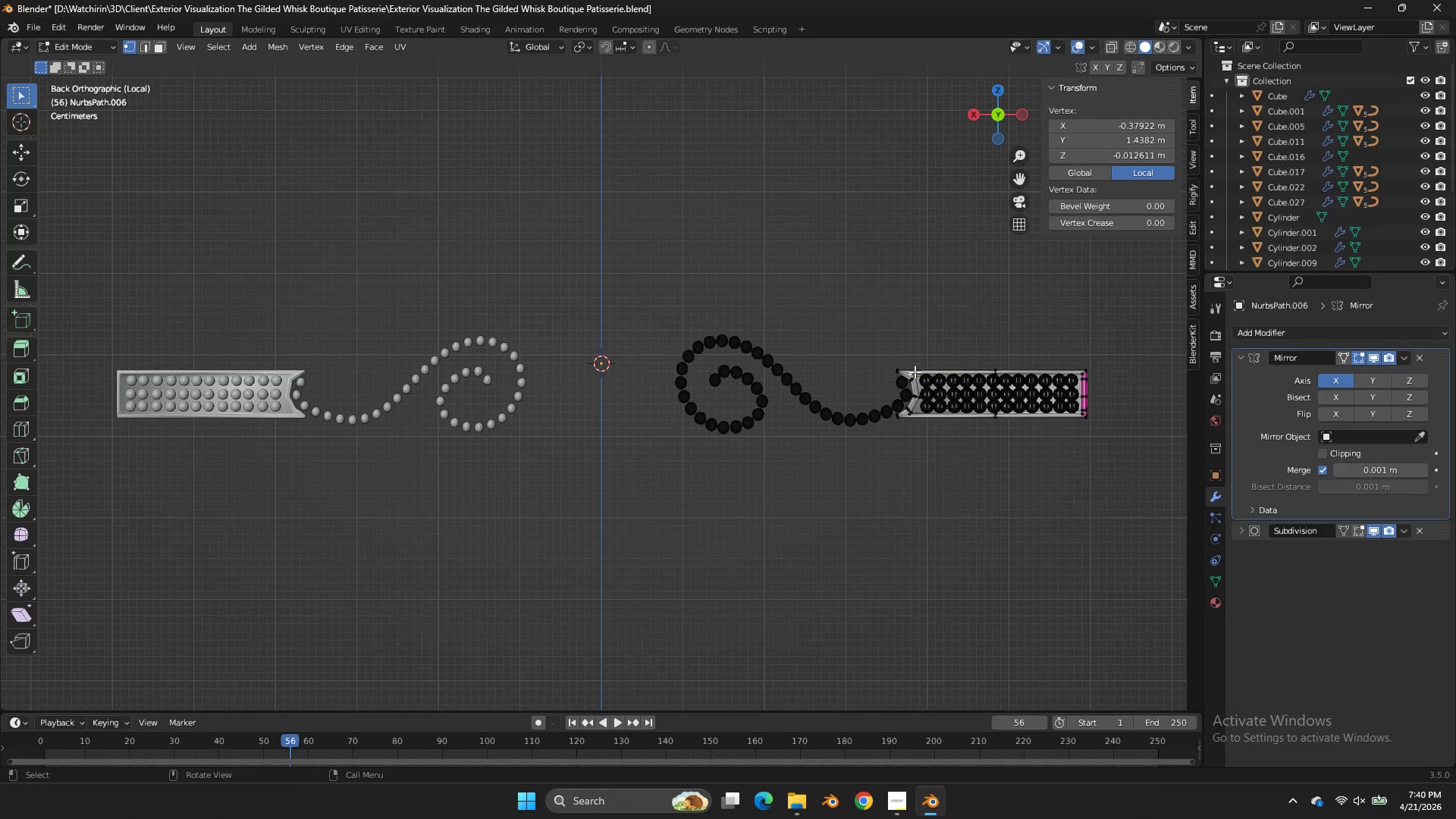 
scroll: coordinate [926, 367], scroll_direction: up, amount: 2.0
 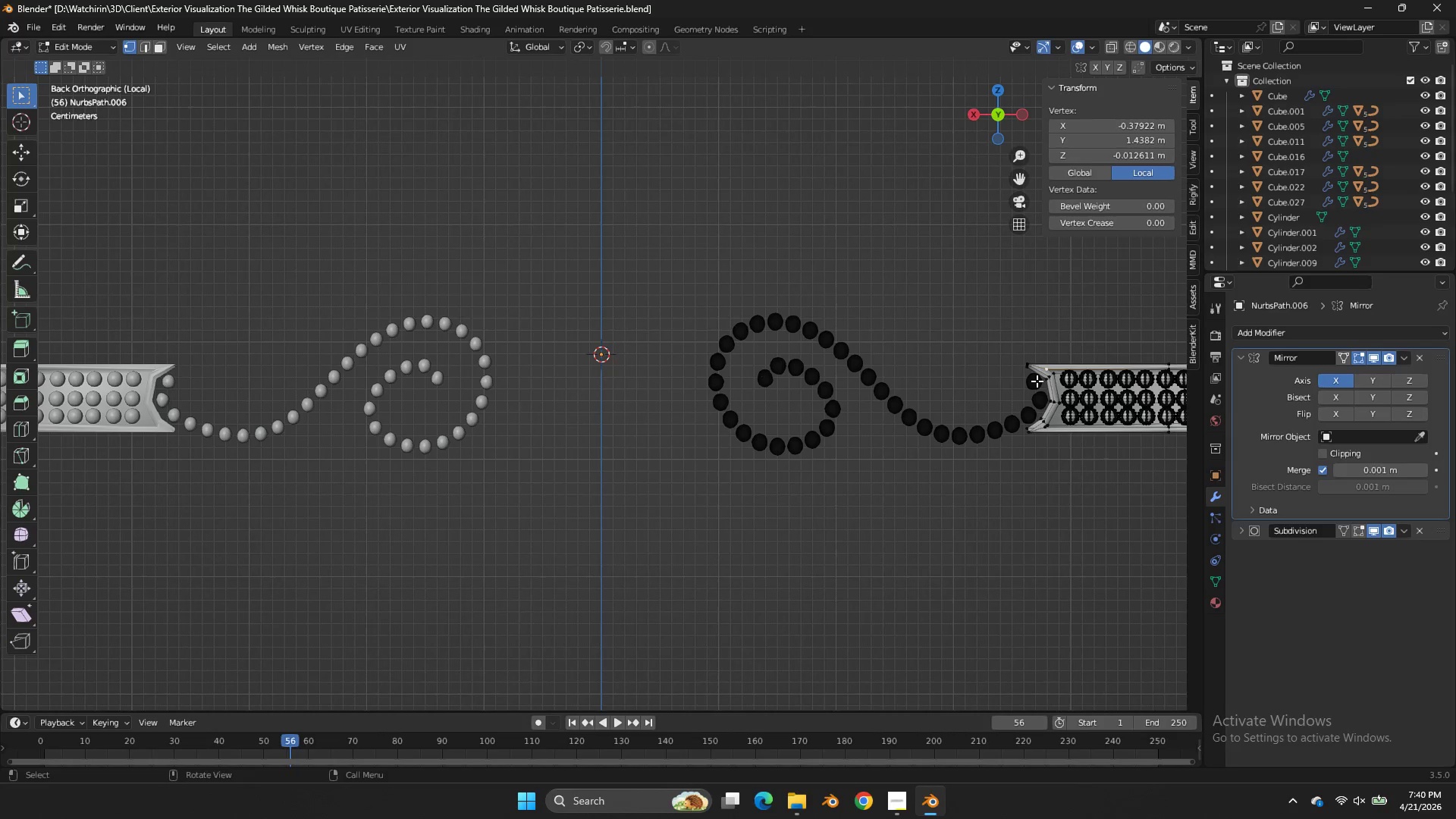 
key(L)
 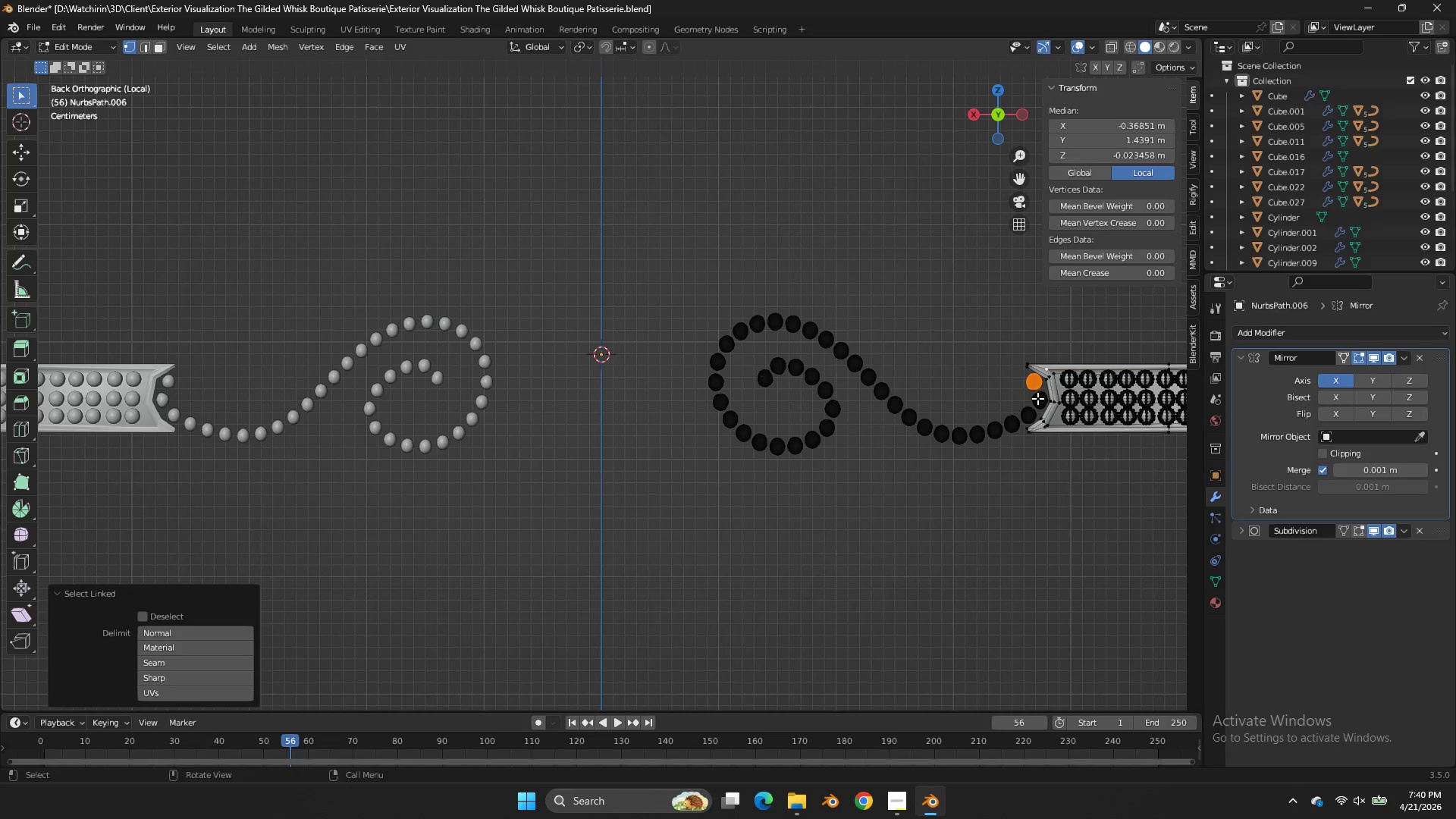 
type(llllh)
 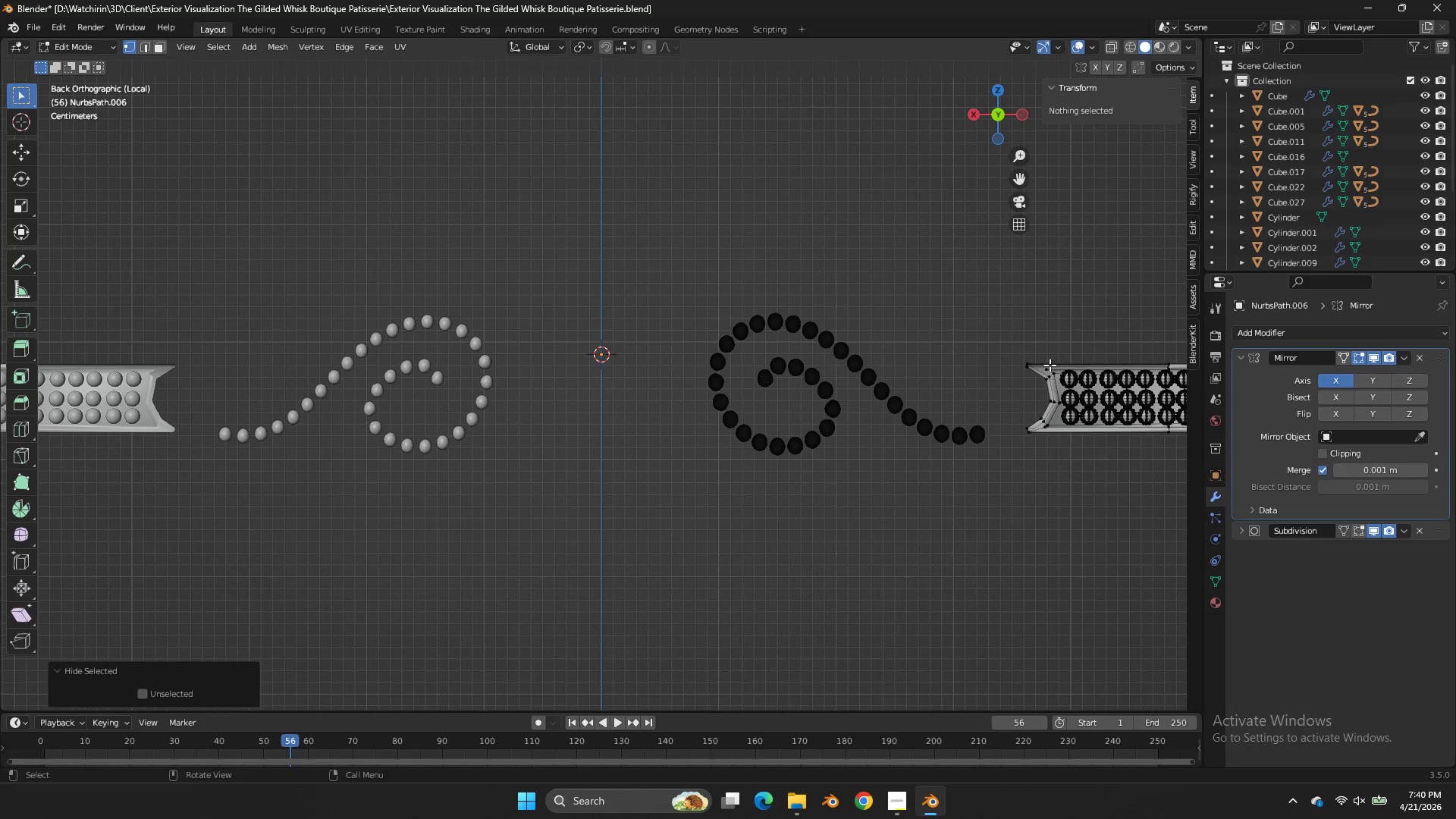 
key(Z)
 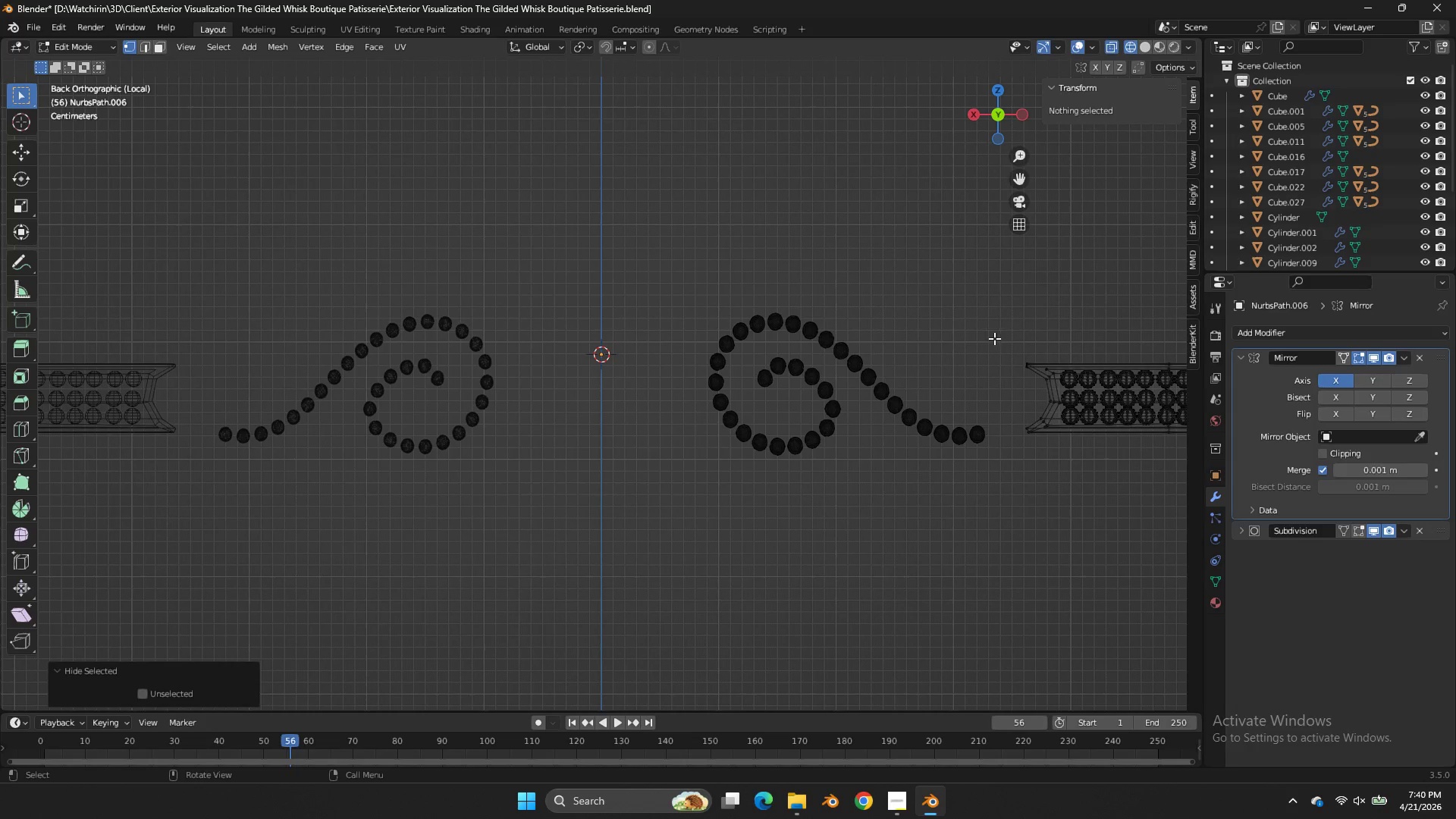 
left_click_drag(start_coordinate=[994, 338], to_coordinate=[1061, 467])
 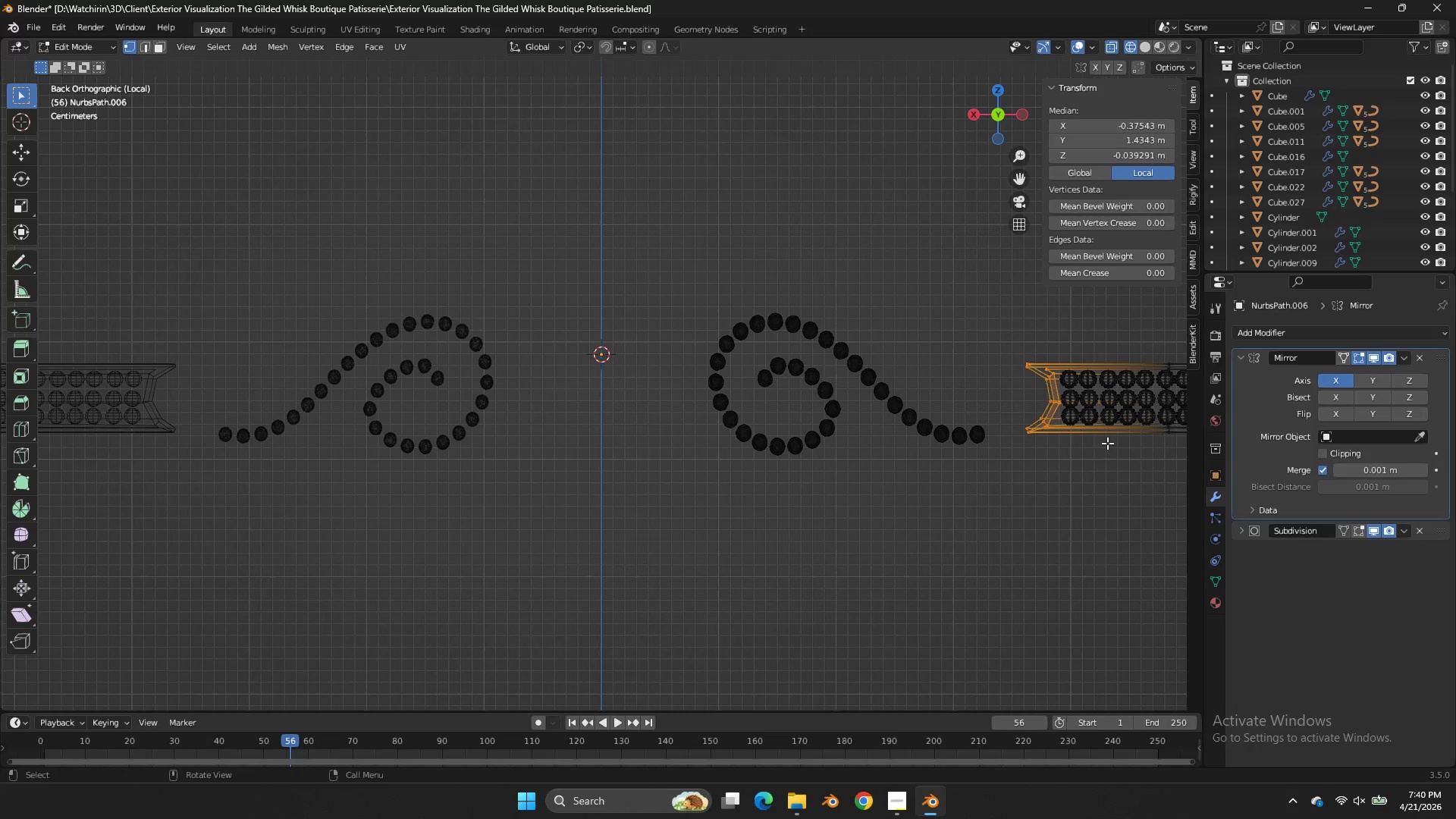 
type(sx)
 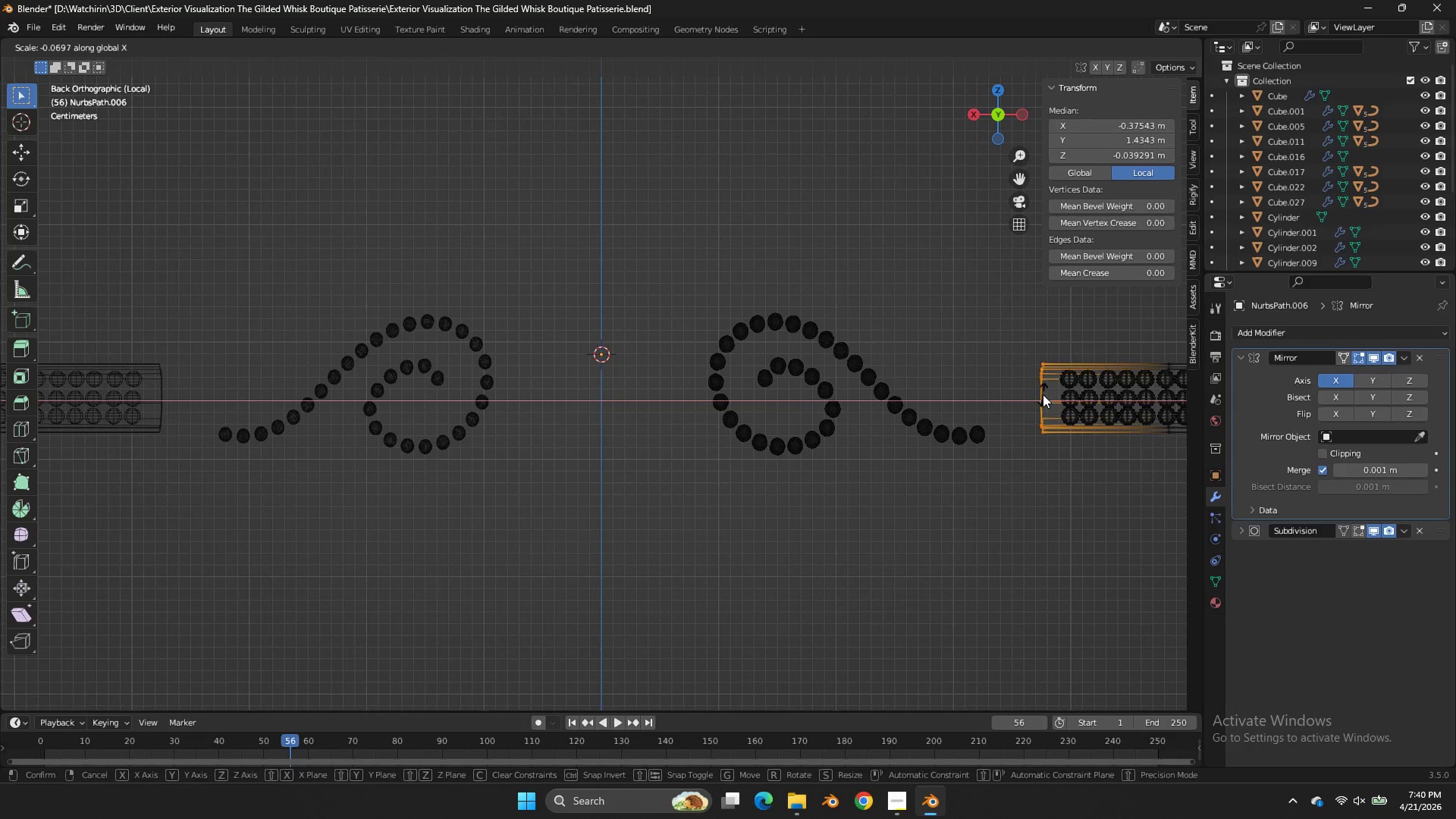 
right_click([1048, 397])
 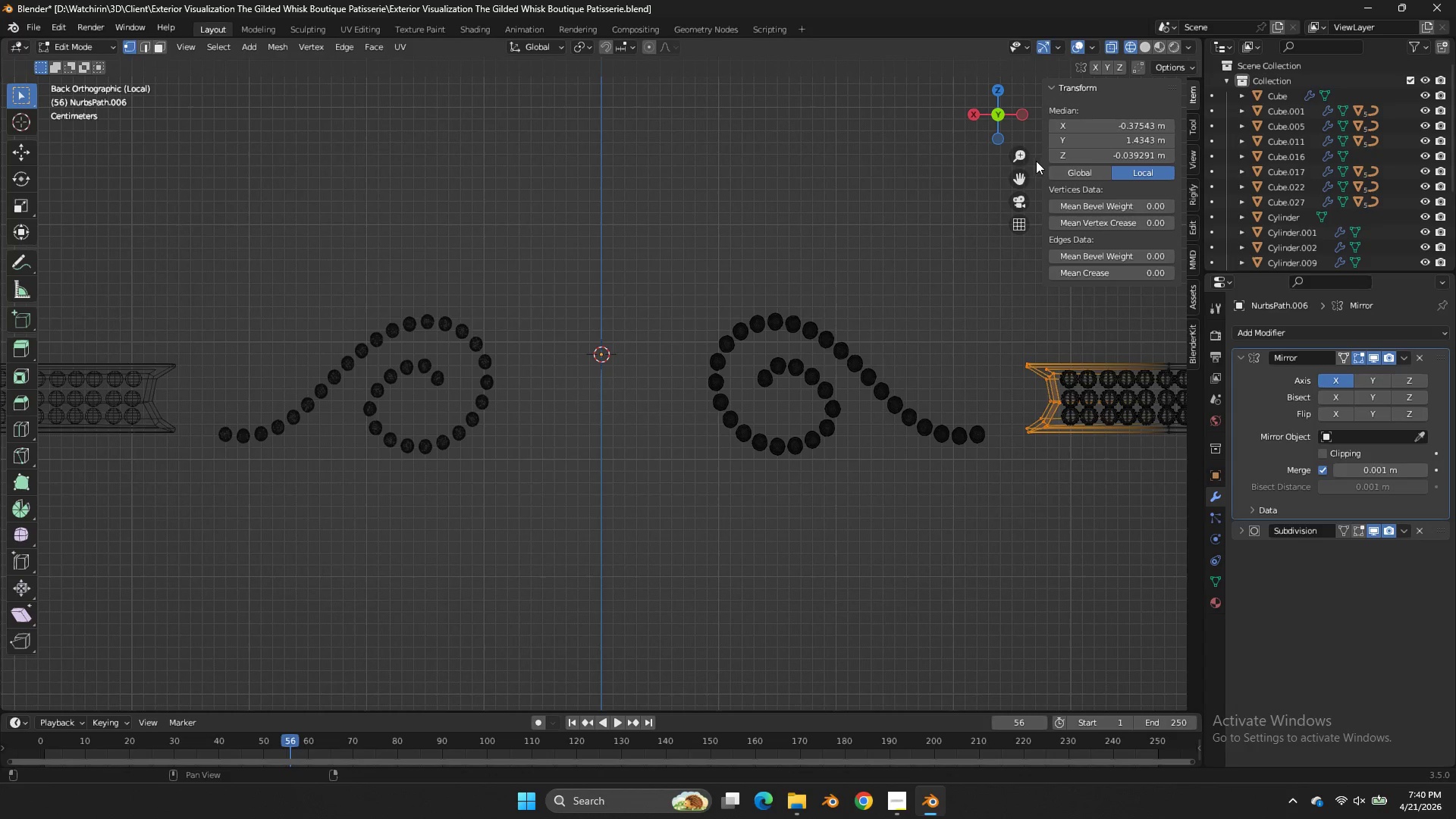 
left_click_drag(start_coordinate=[1023, 167], to_coordinate=[956, 171])
 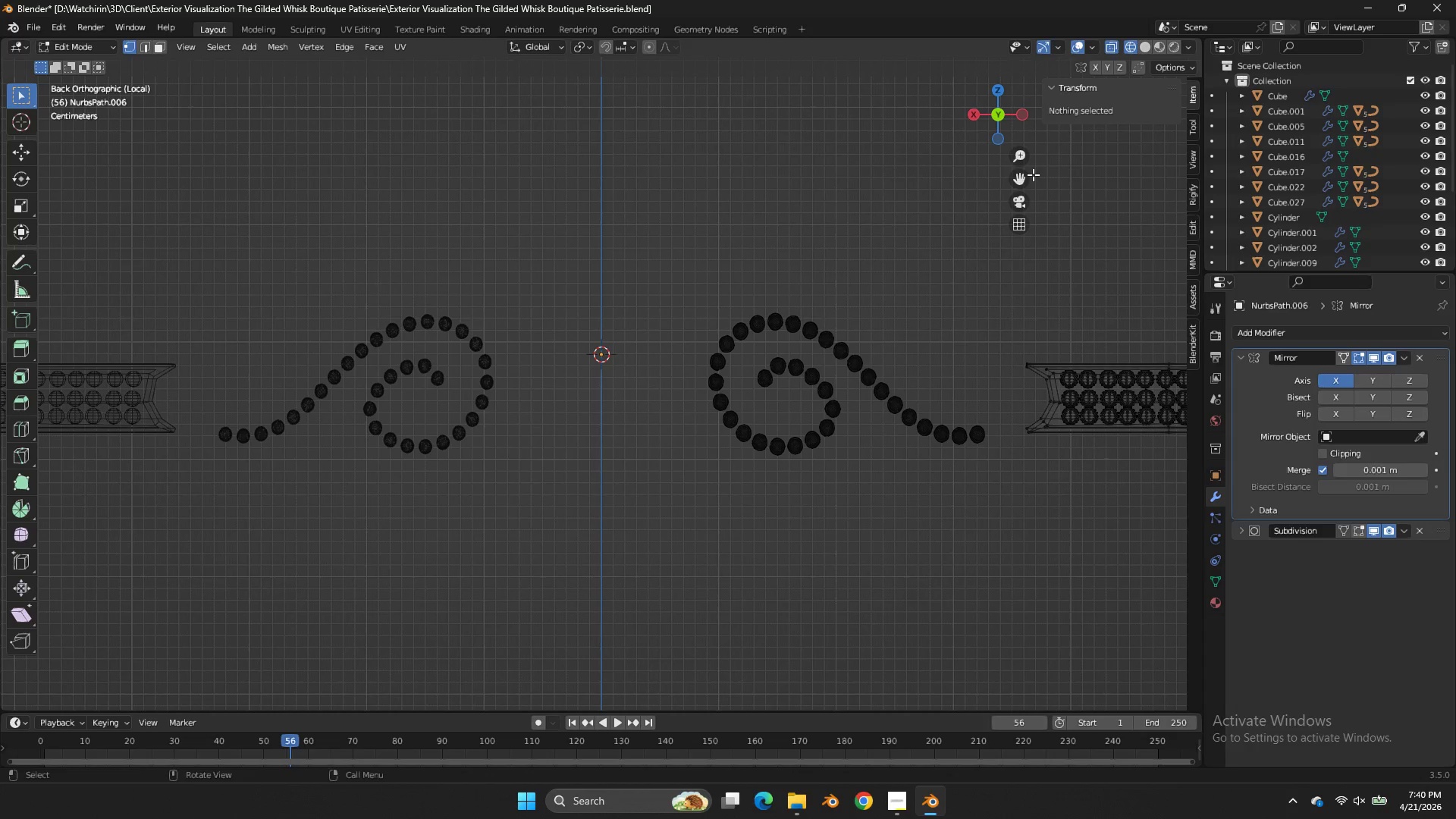 
left_click_drag(start_coordinate=[1028, 177], to_coordinate=[575, 206])
 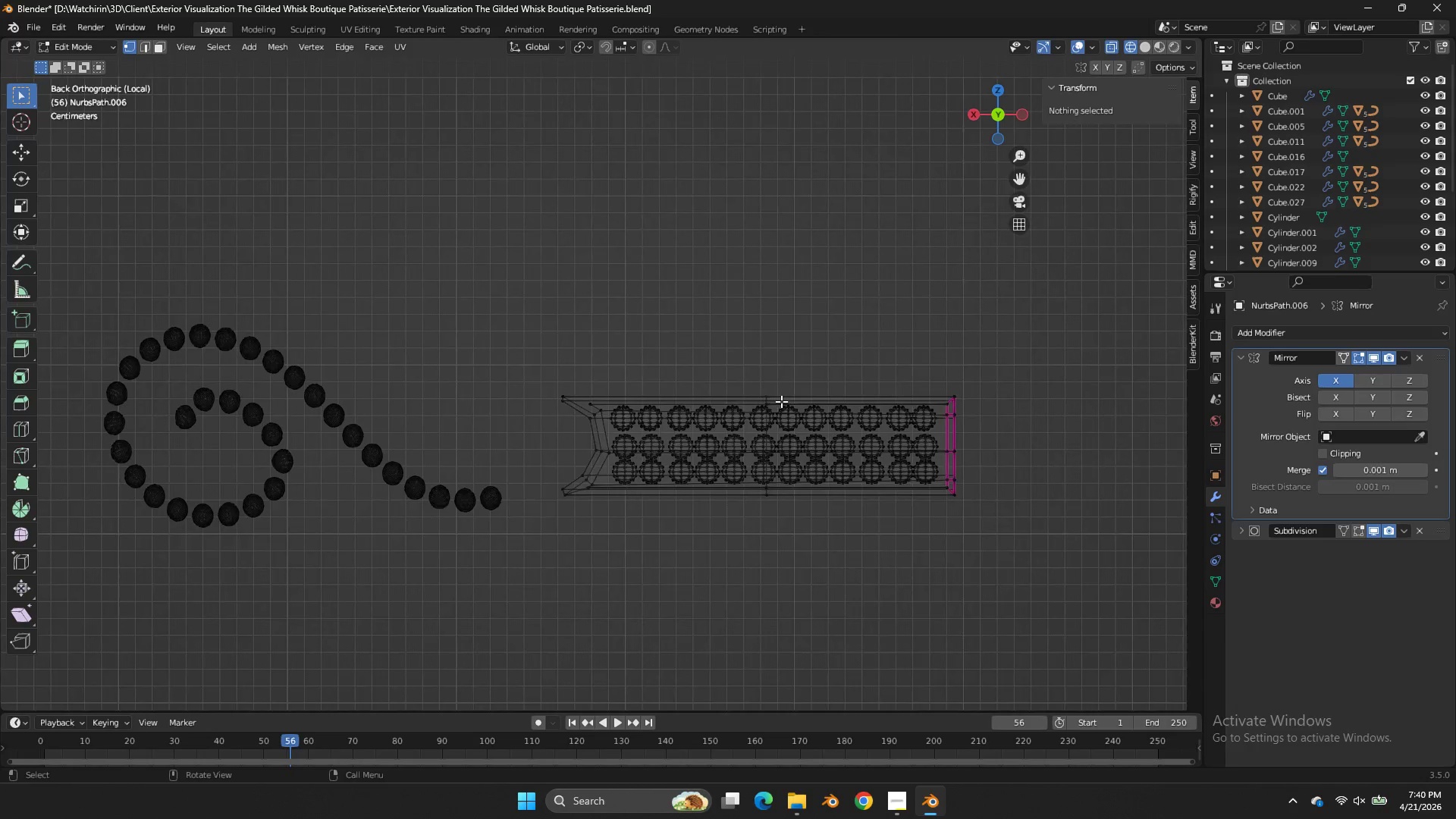 
key(Z)
 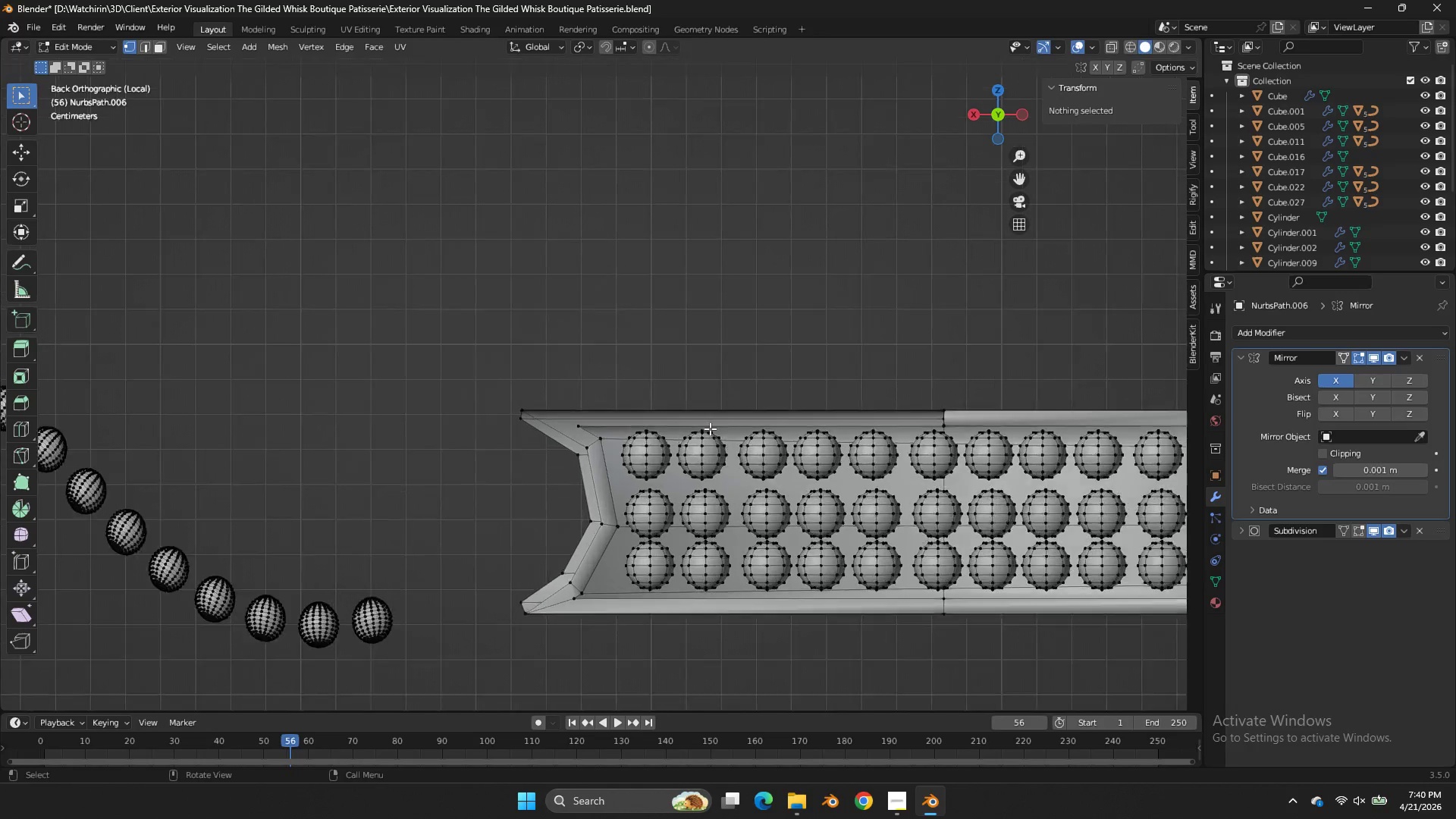 
scroll: coordinate [715, 416], scroll_direction: up, amount: 8.0
 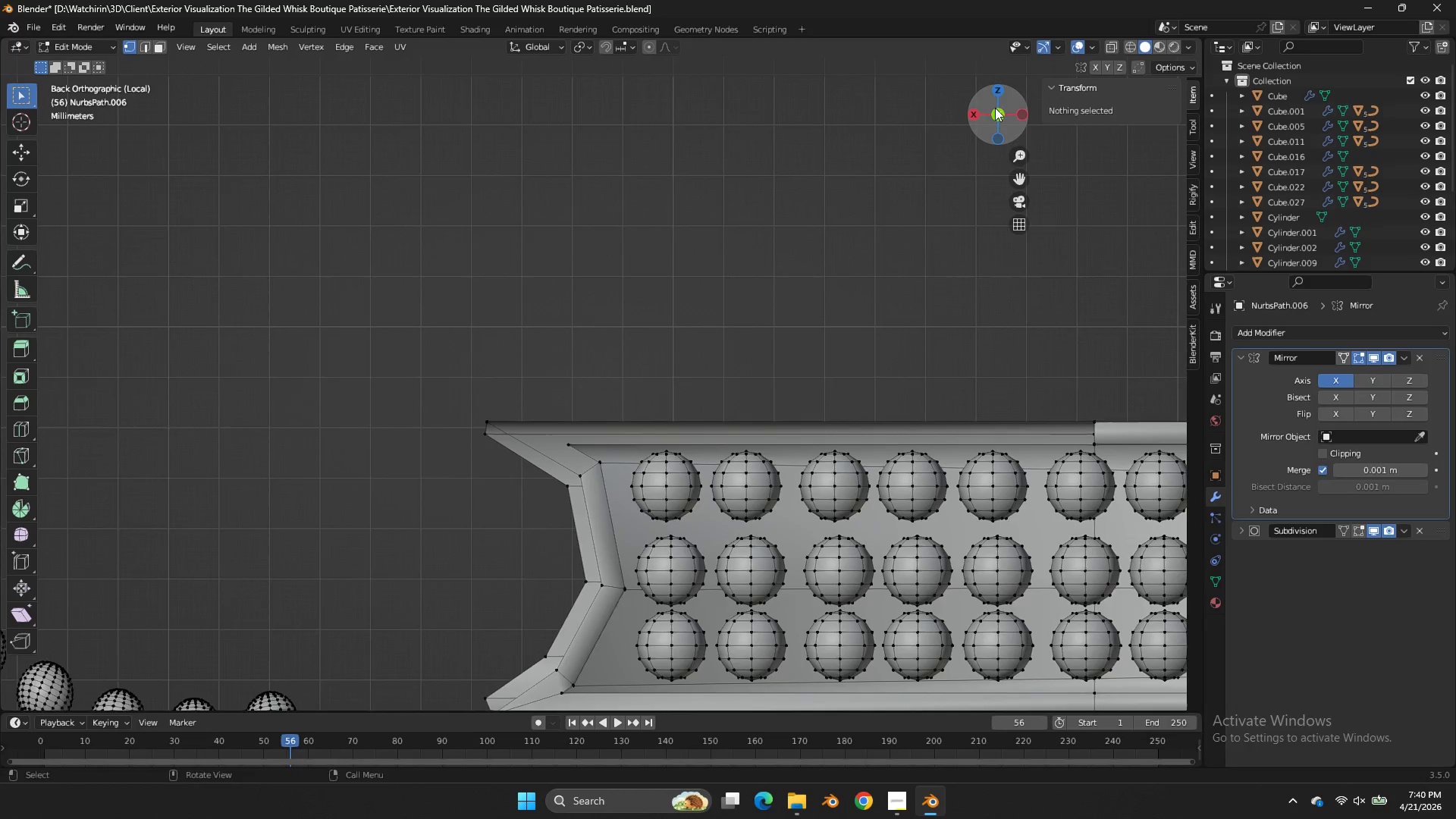 
left_click_drag(start_coordinate=[995, 108], to_coordinate=[1036, 105])
 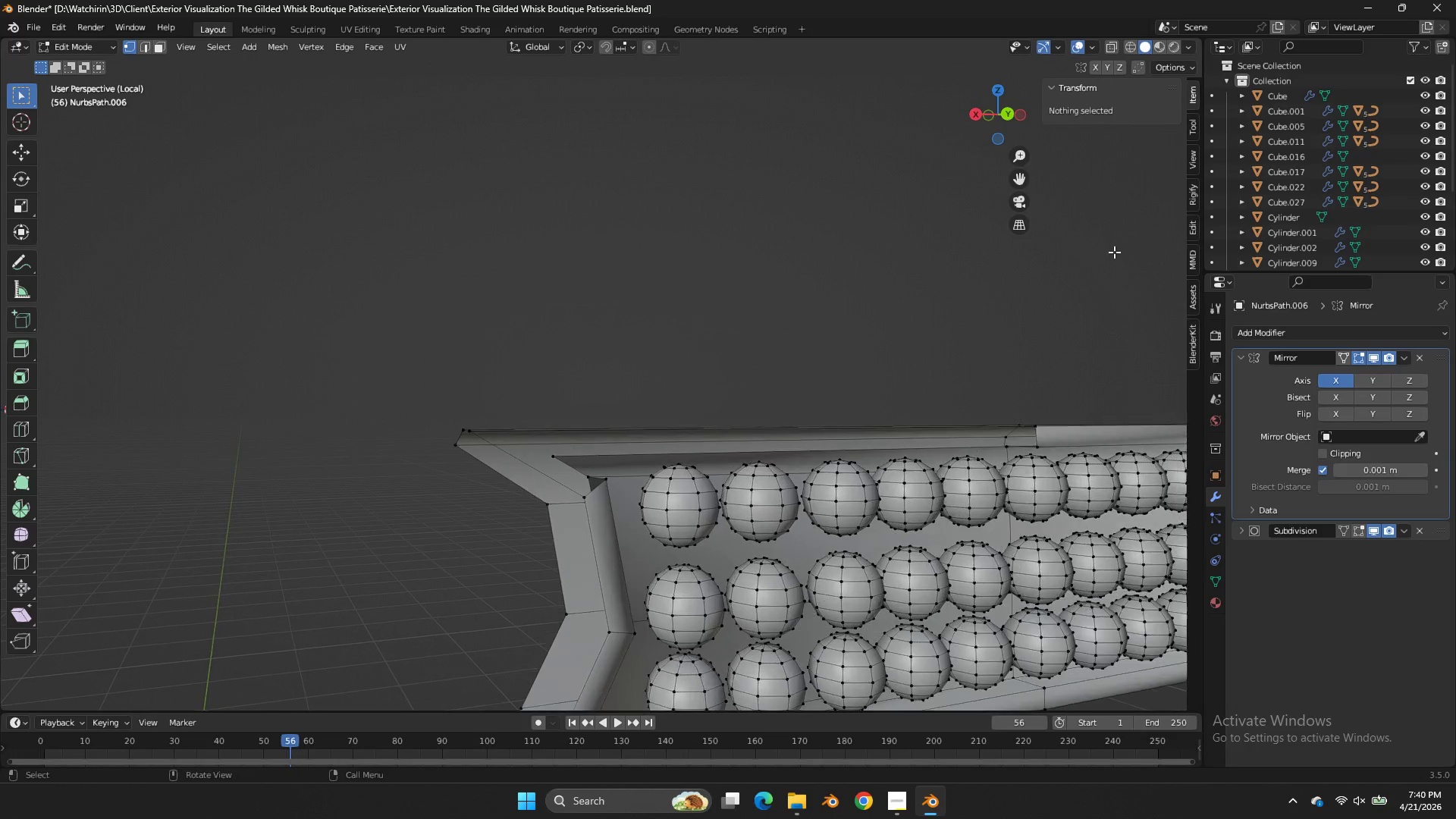 
left_click_drag(start_coordinate=[1005, 107], to_coordinate=[999, 140])
 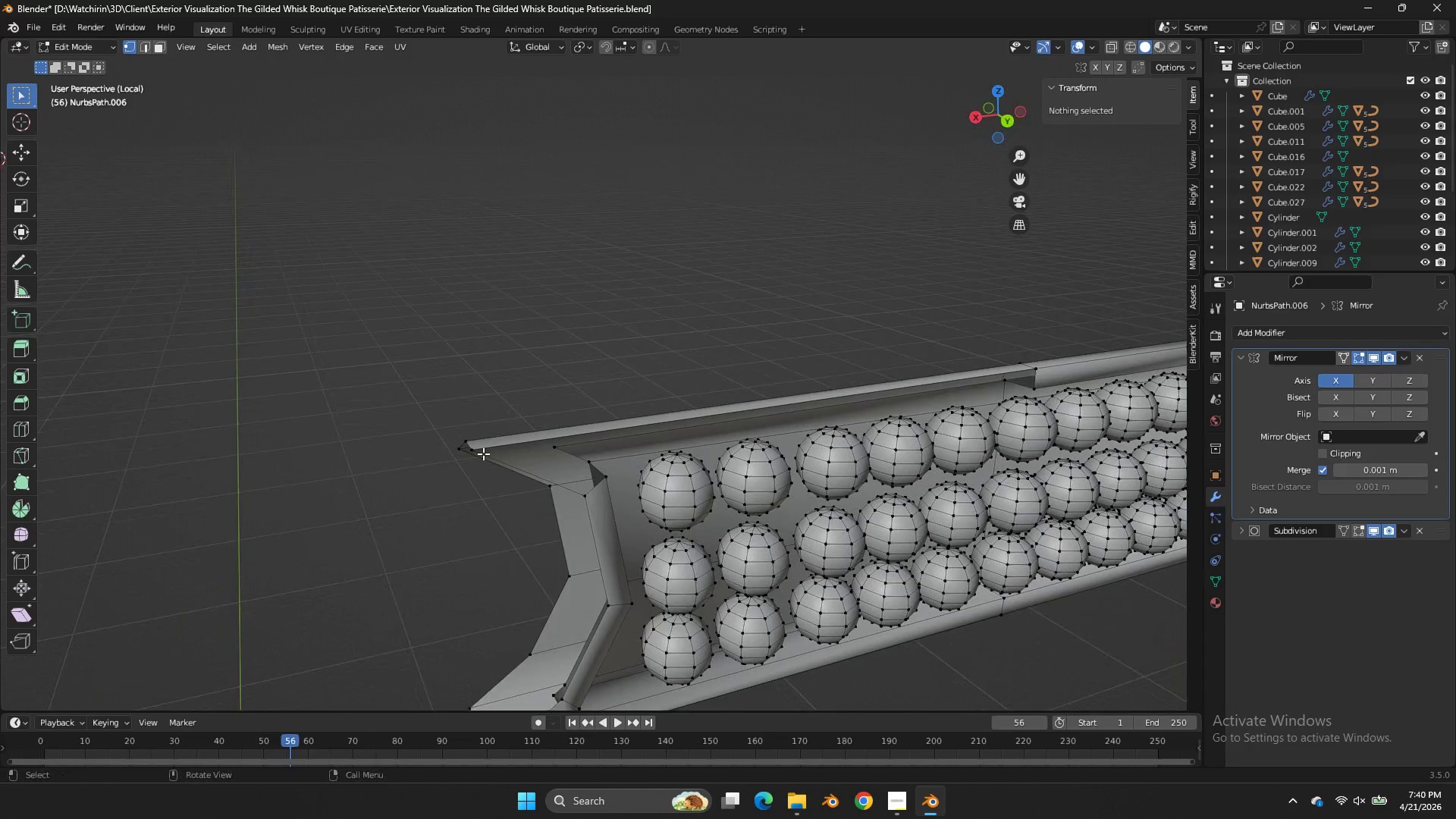 
scroll: coordinate [1121, 321], scroll_direction: up, amount: 1.0
 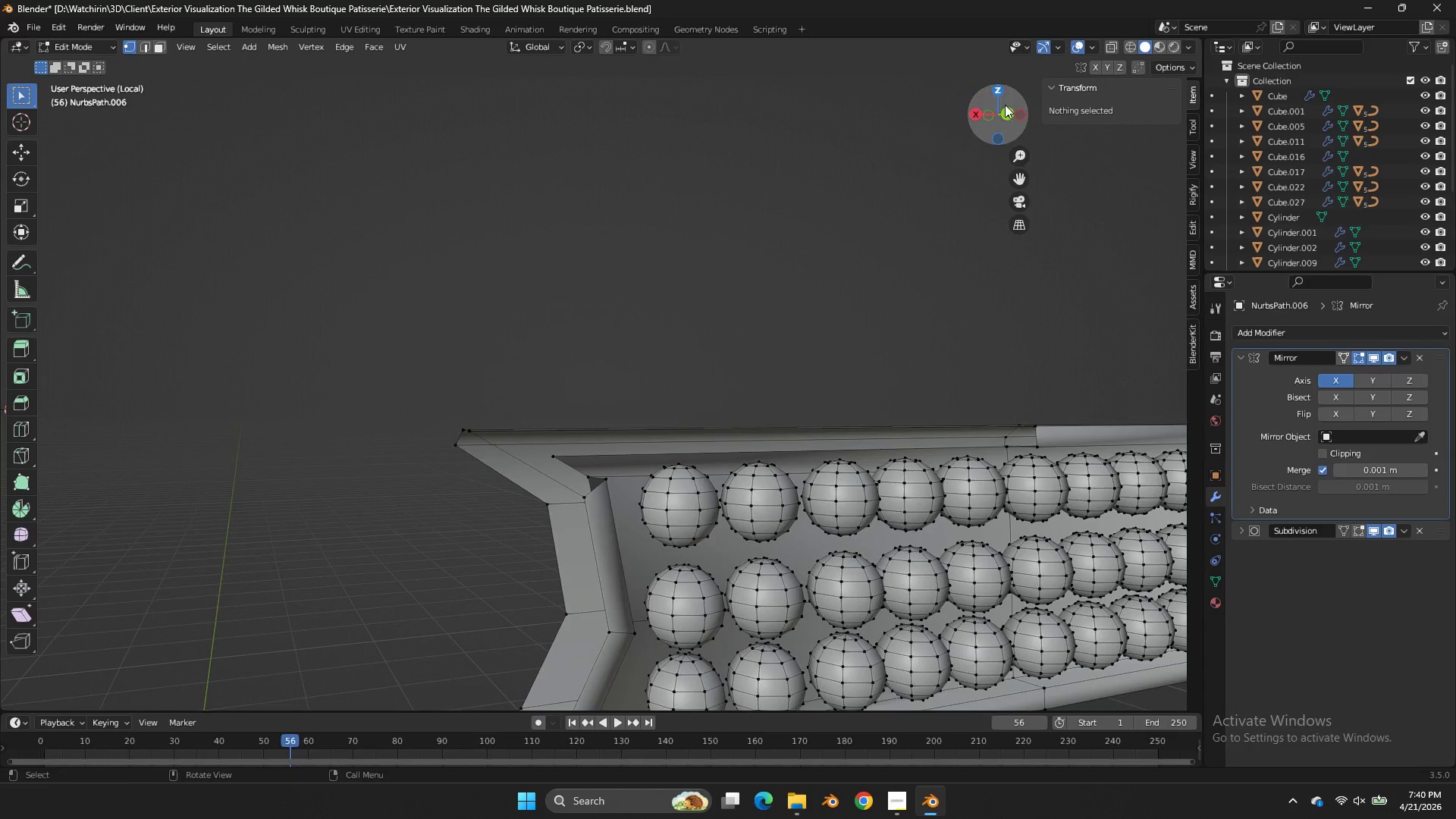 
left_click([483, 453])
 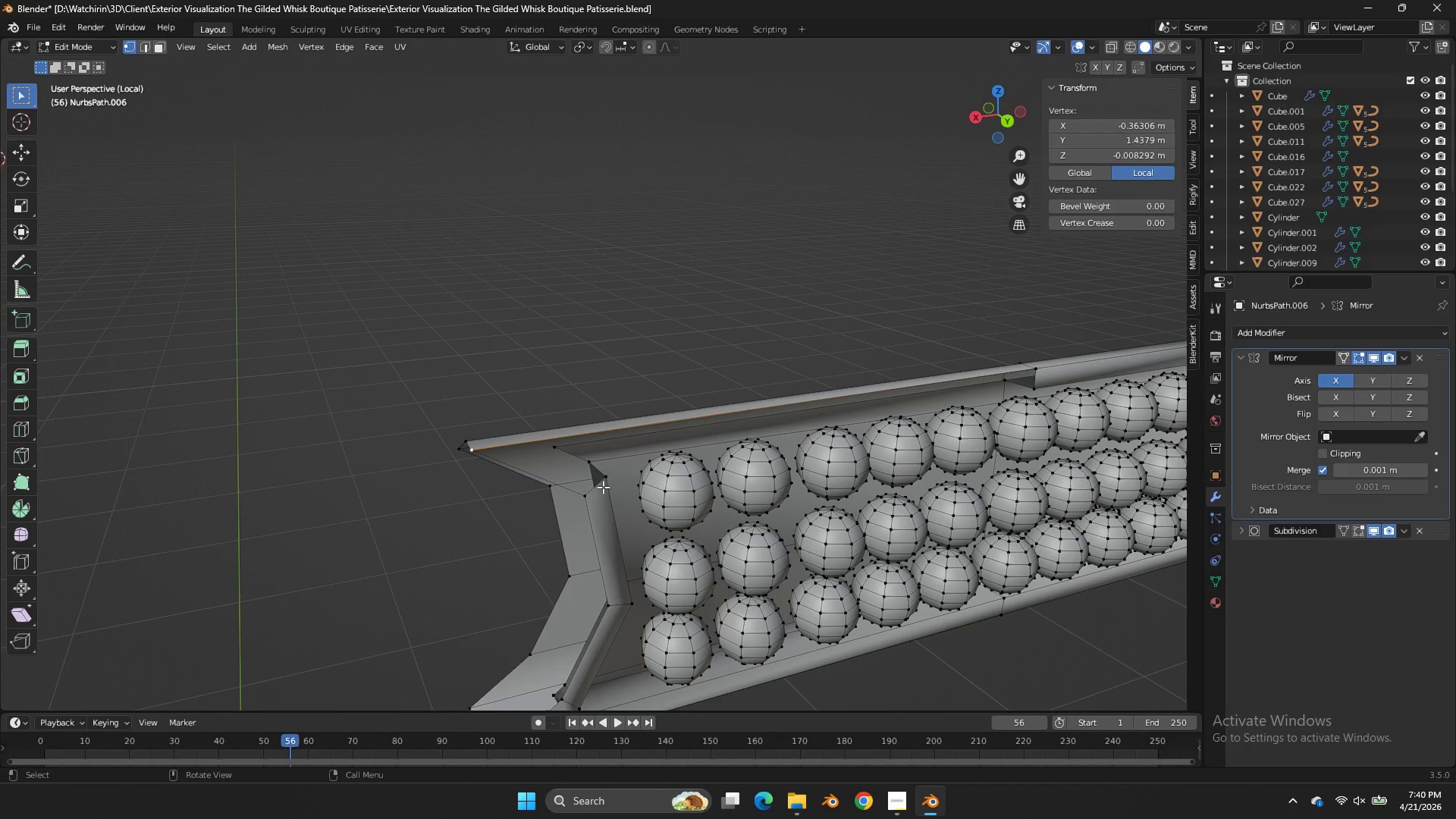 
hold_key(key=ShiftLeft, duration=1.28)
double_click([618, 473])
 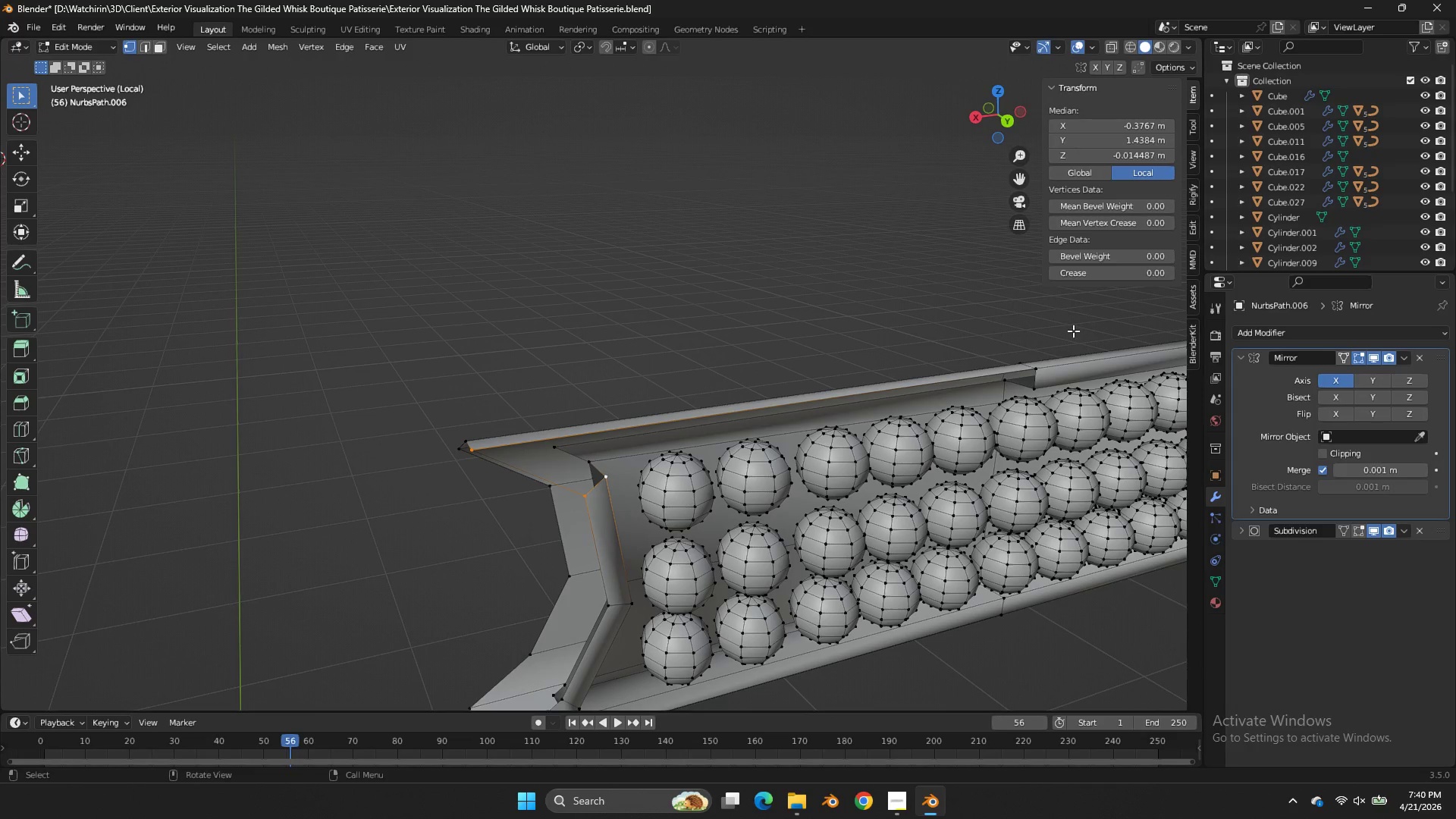 
scroll: coordinate [1066, 349], scroll_direction: down, amount: 3.0
 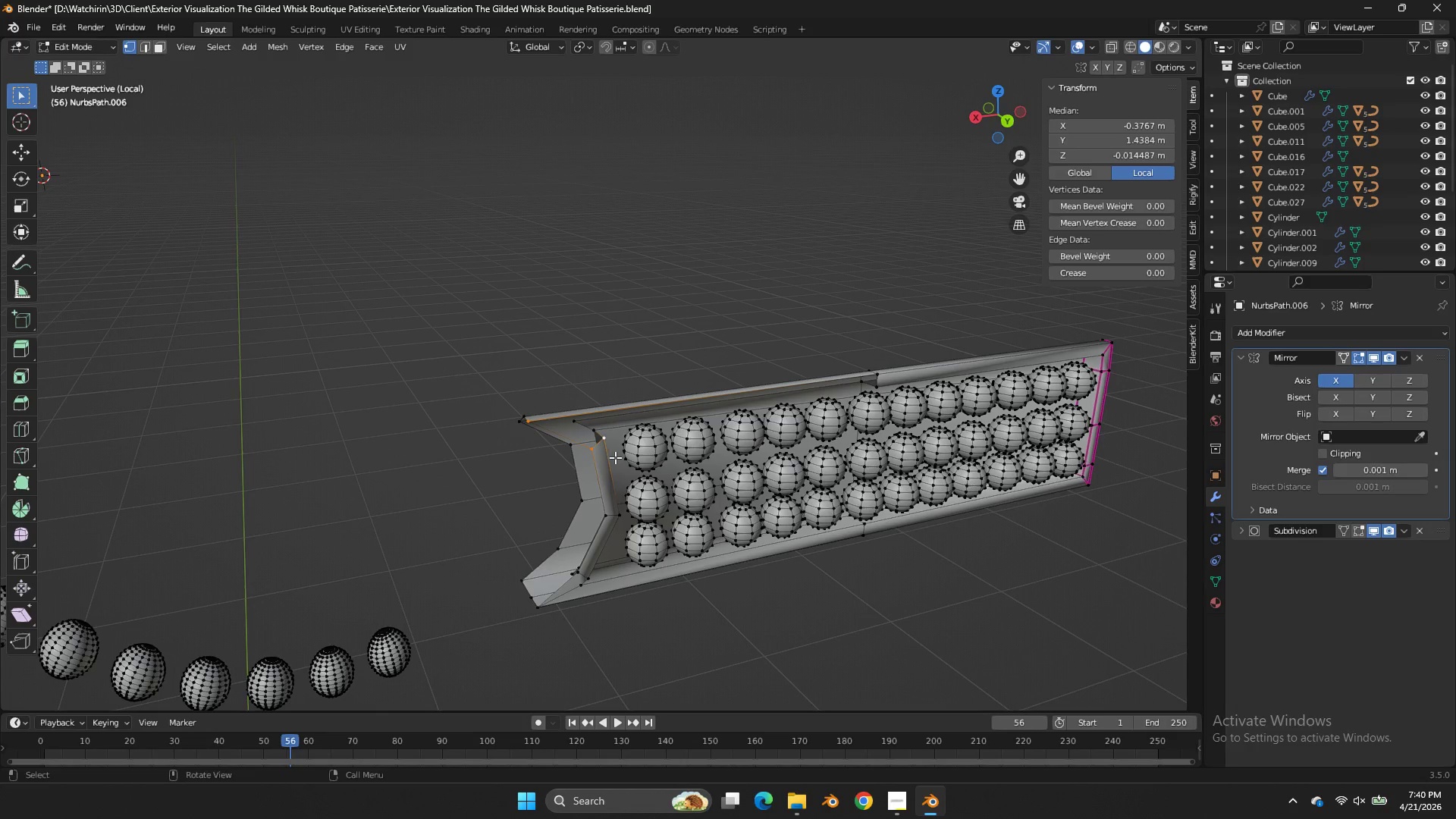 
key(Z)
 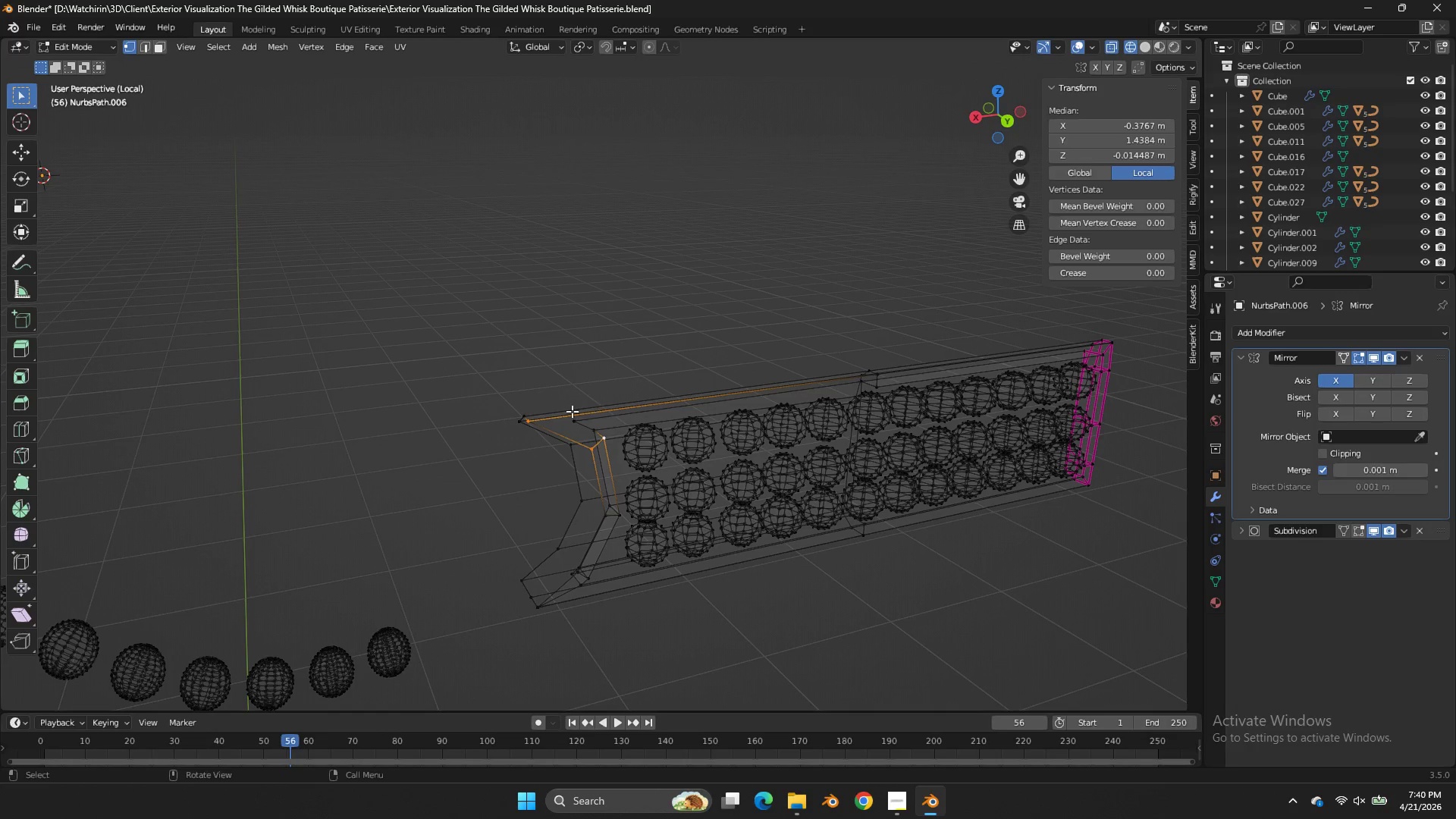 
key(Alt+AltLeft)
 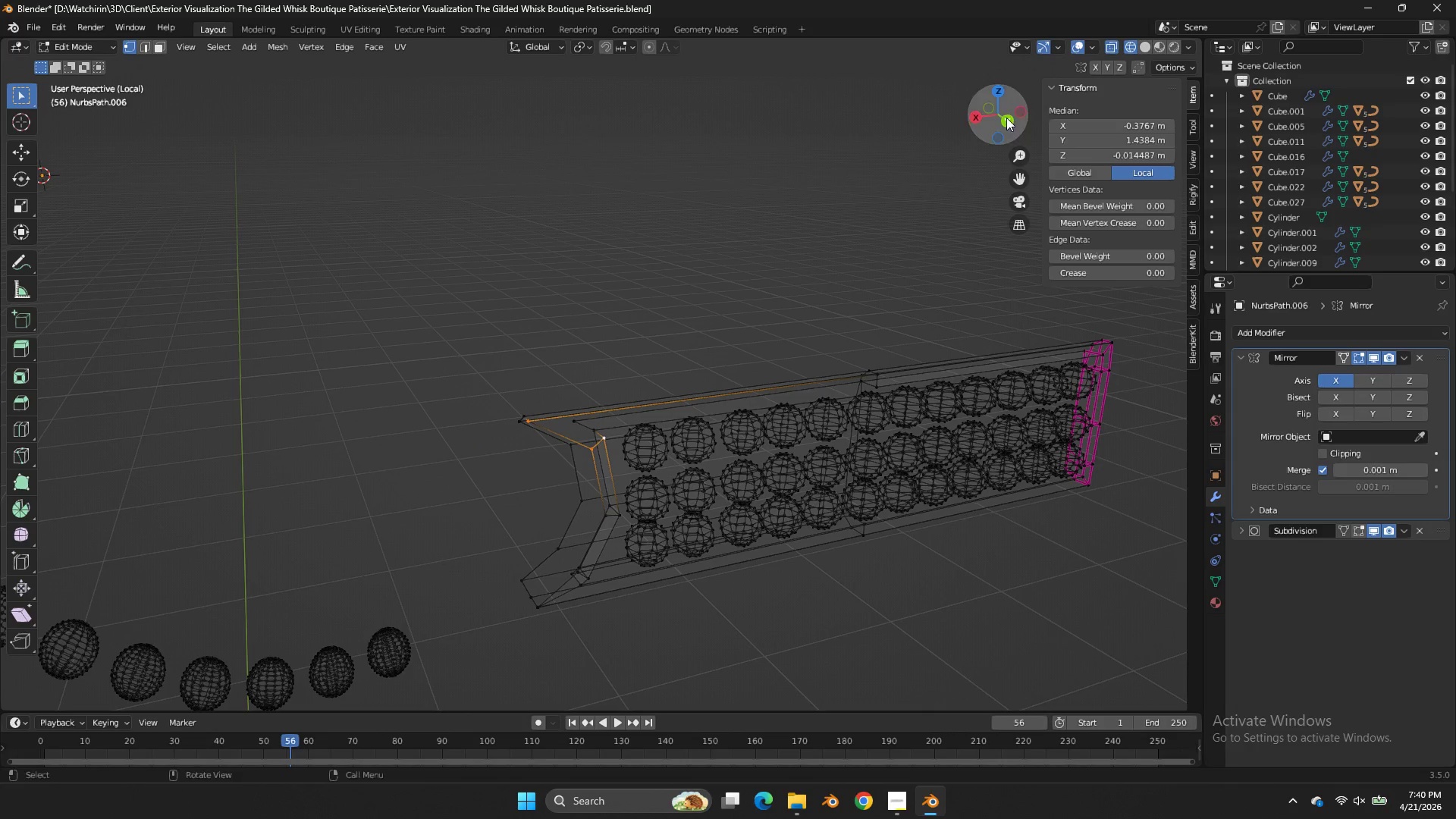 
left_click([1006, 121])
 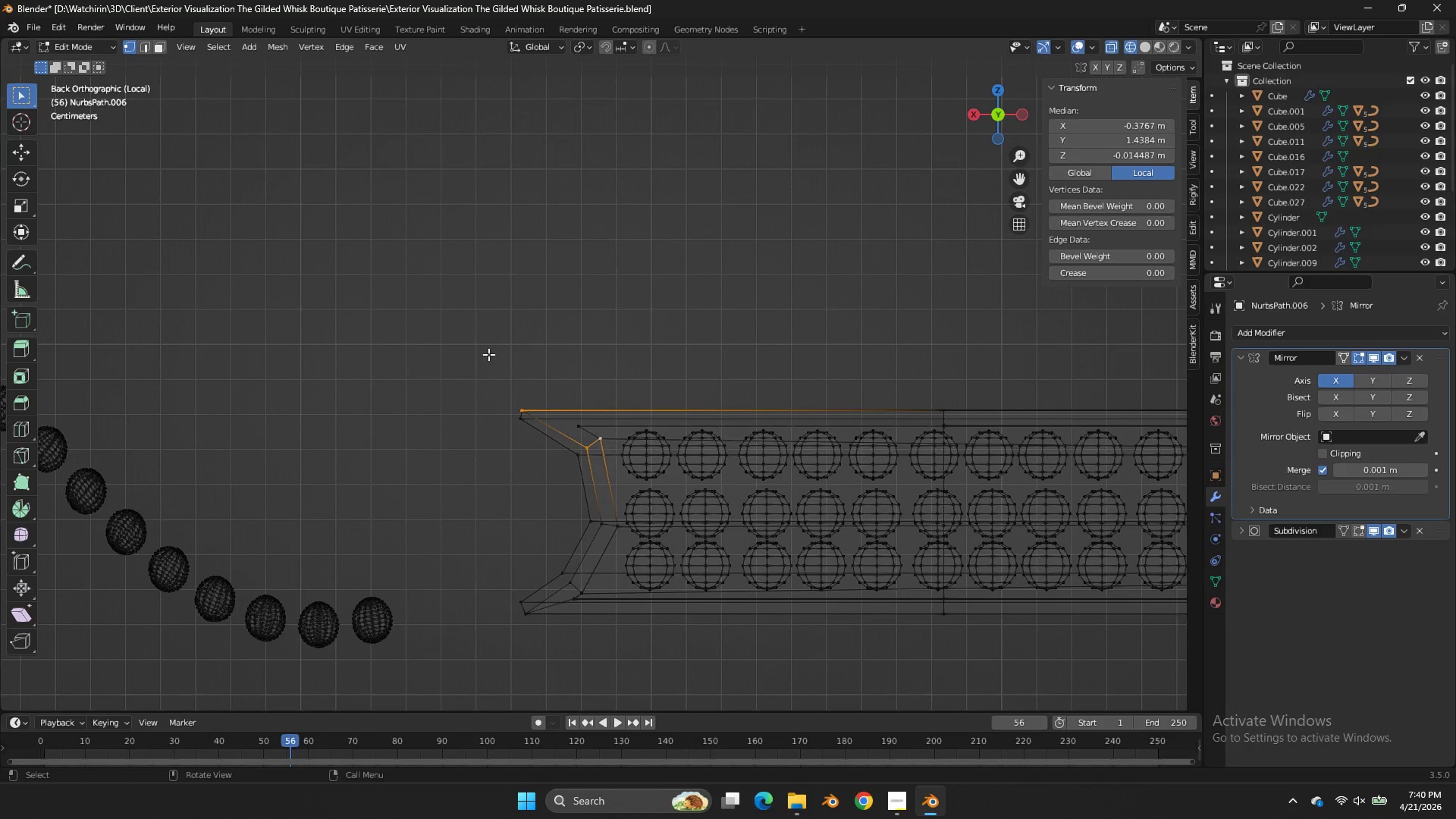 
left_click_drag(start_coordinate=[479, 353], to_coordinate=[620, 681])
 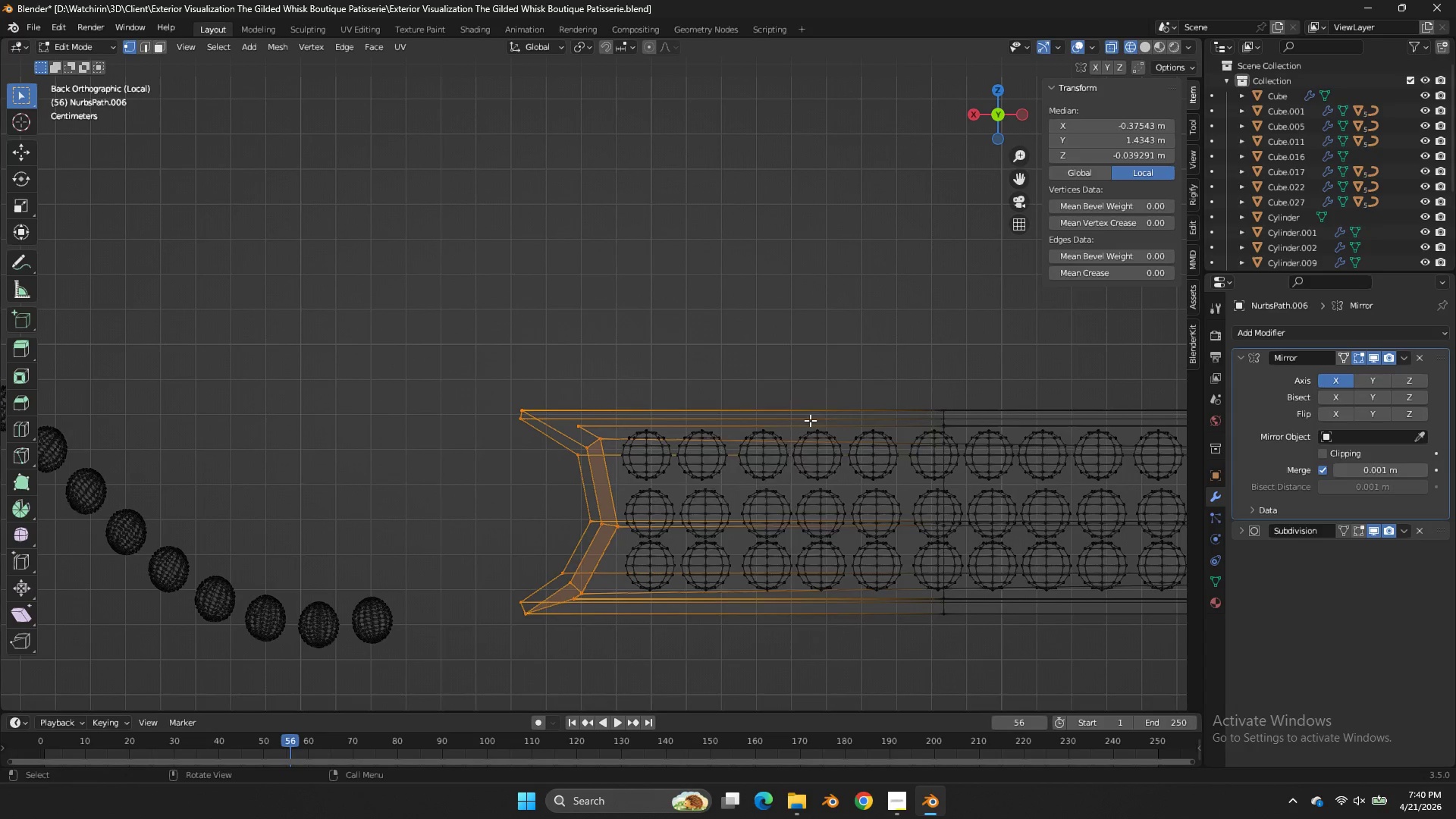 
key(X)
 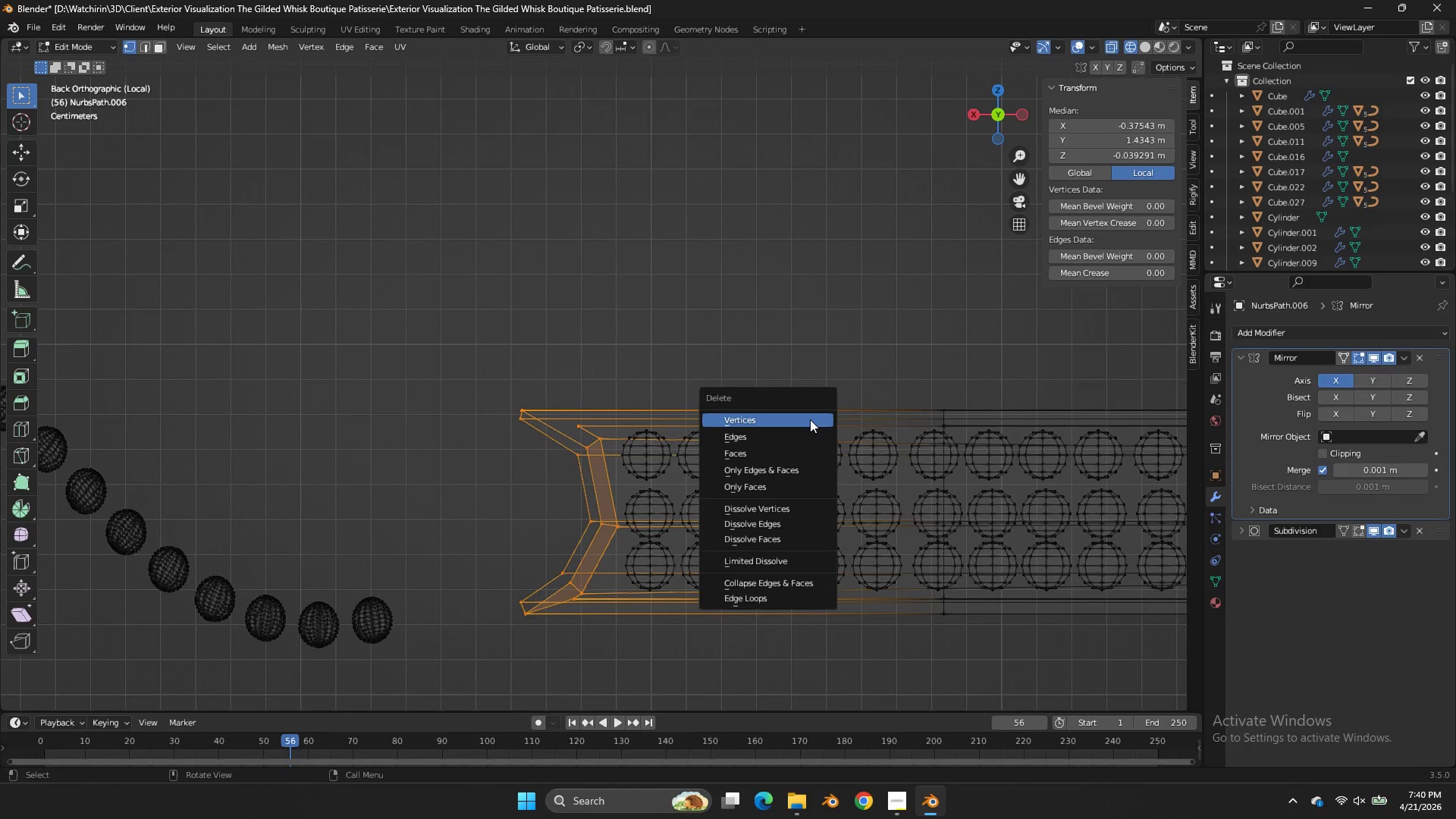 
left_click([810, 419])
 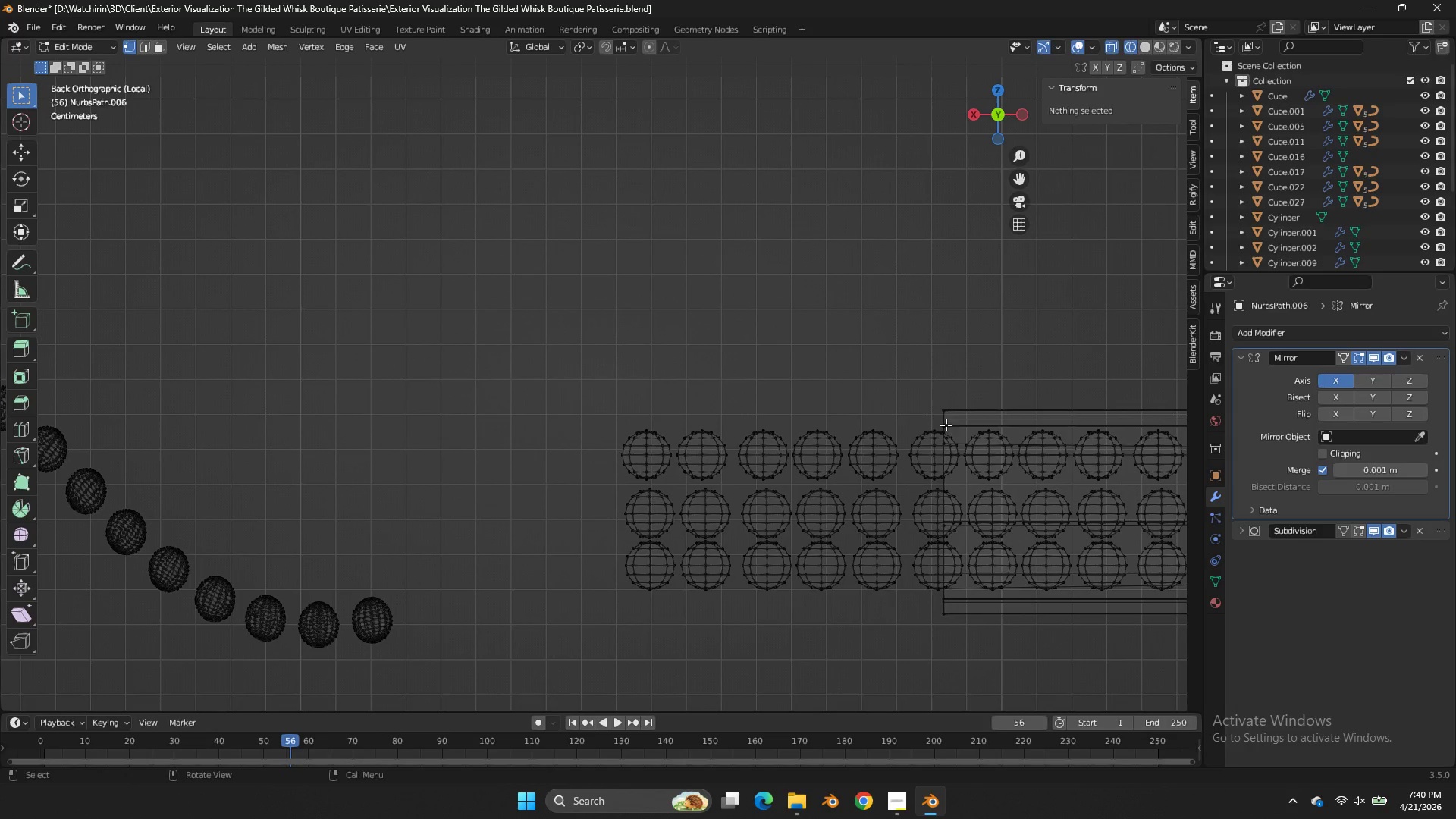 
hold_key(key=AltLeft, duration=0.78)
left_click([946, 428])
 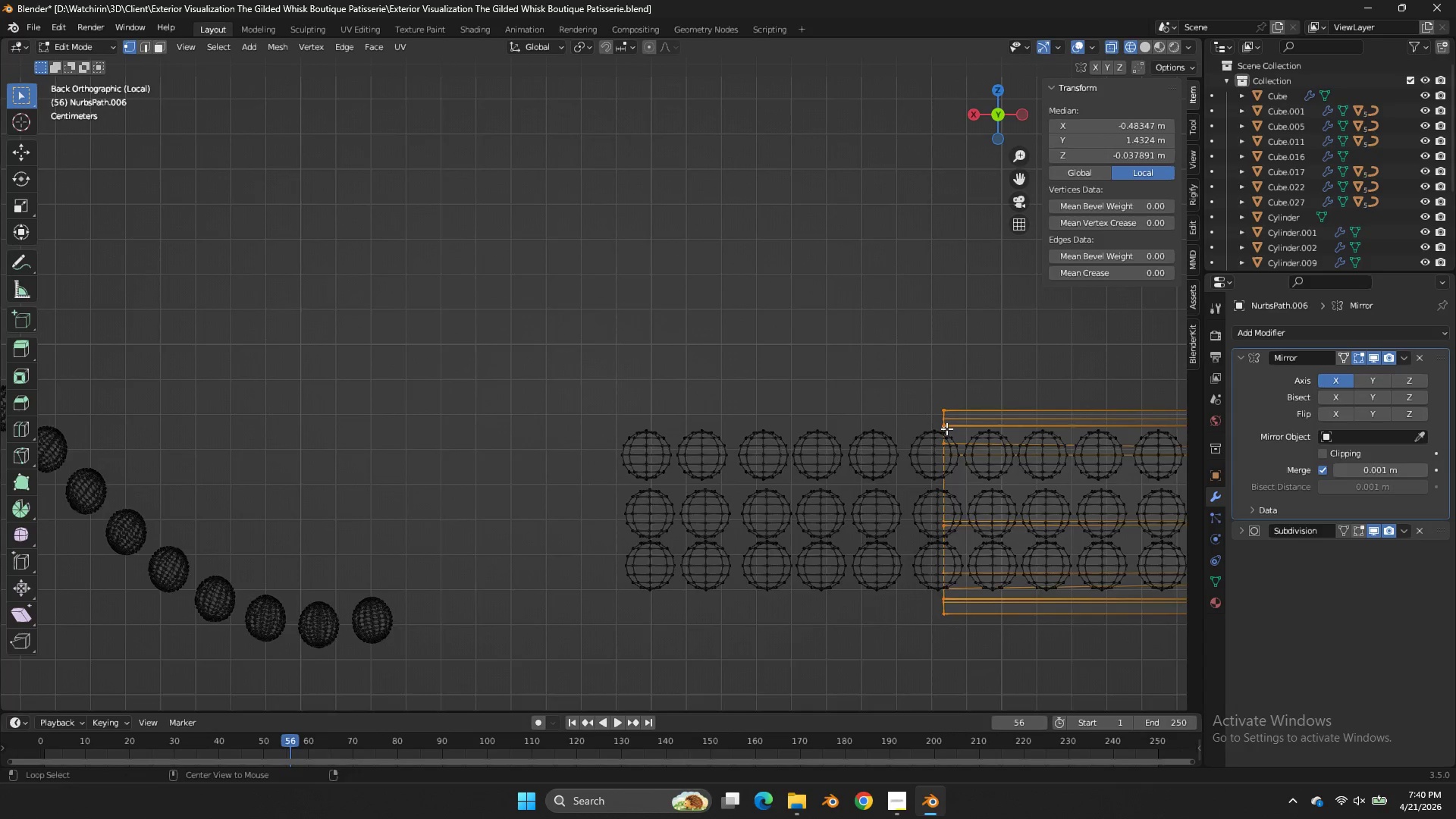 
key(E)
 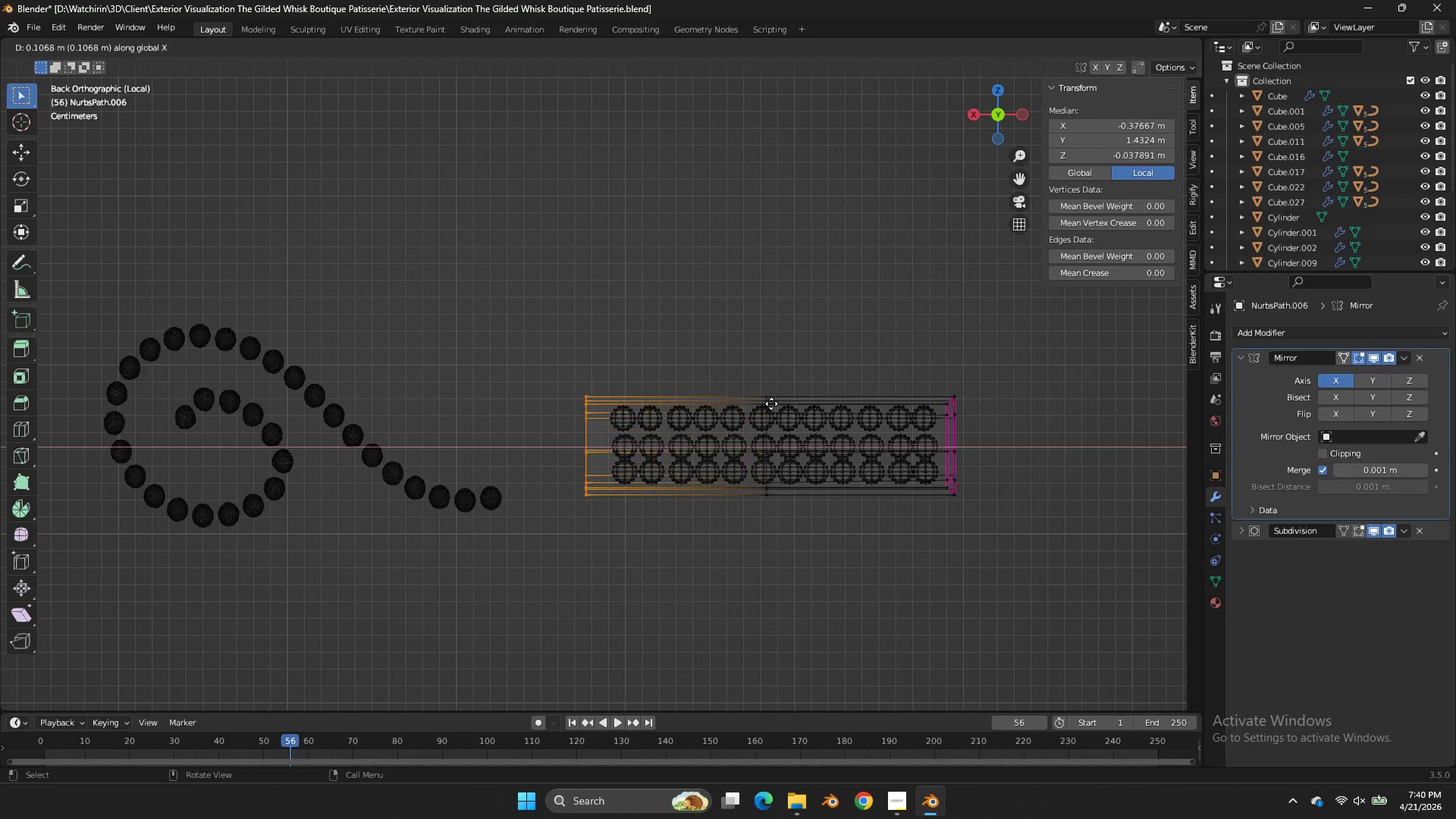 
scroll: coordinate [946, 428], scroll_direction: down, amount: 4.0
 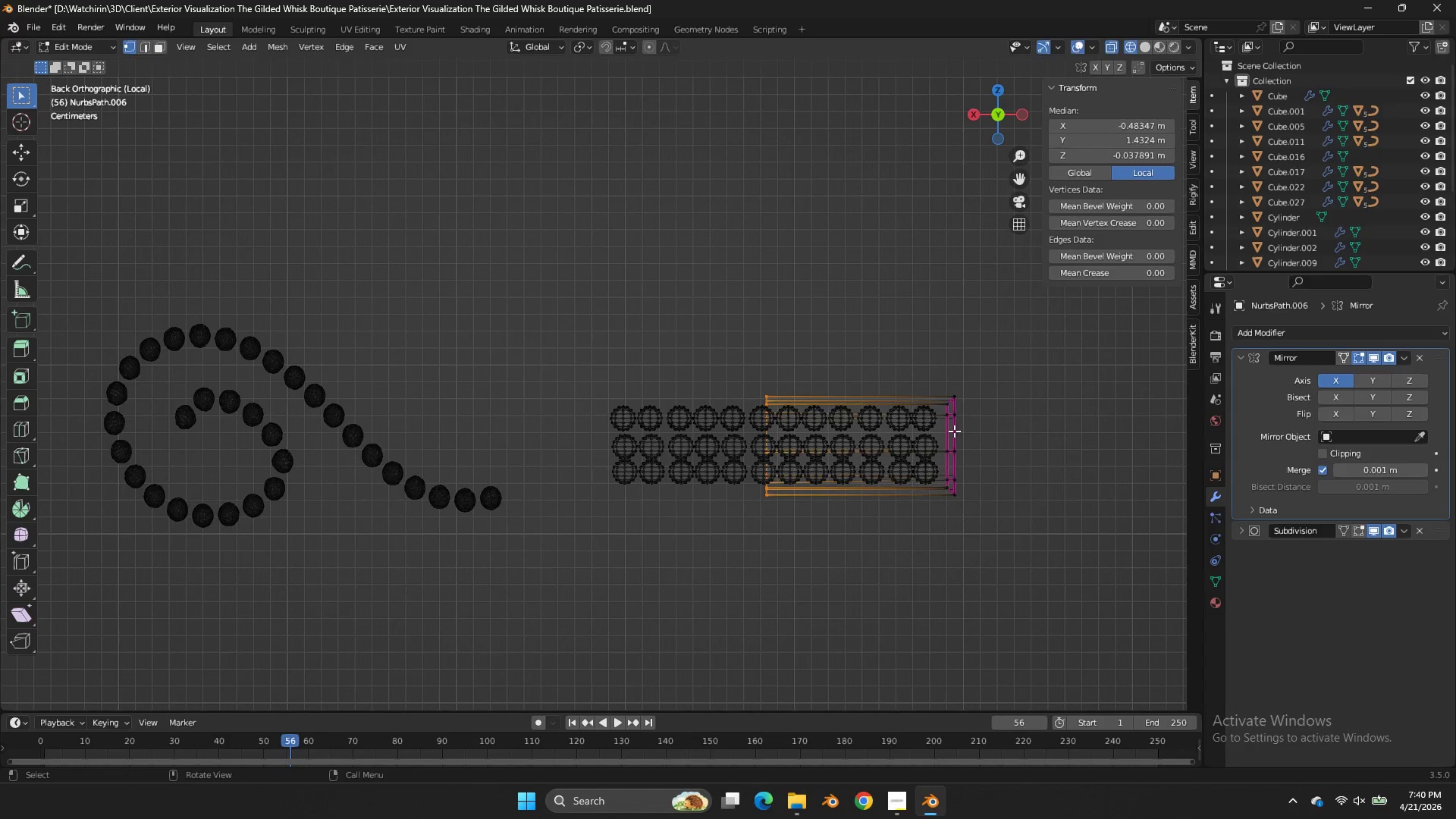 
key(X)
 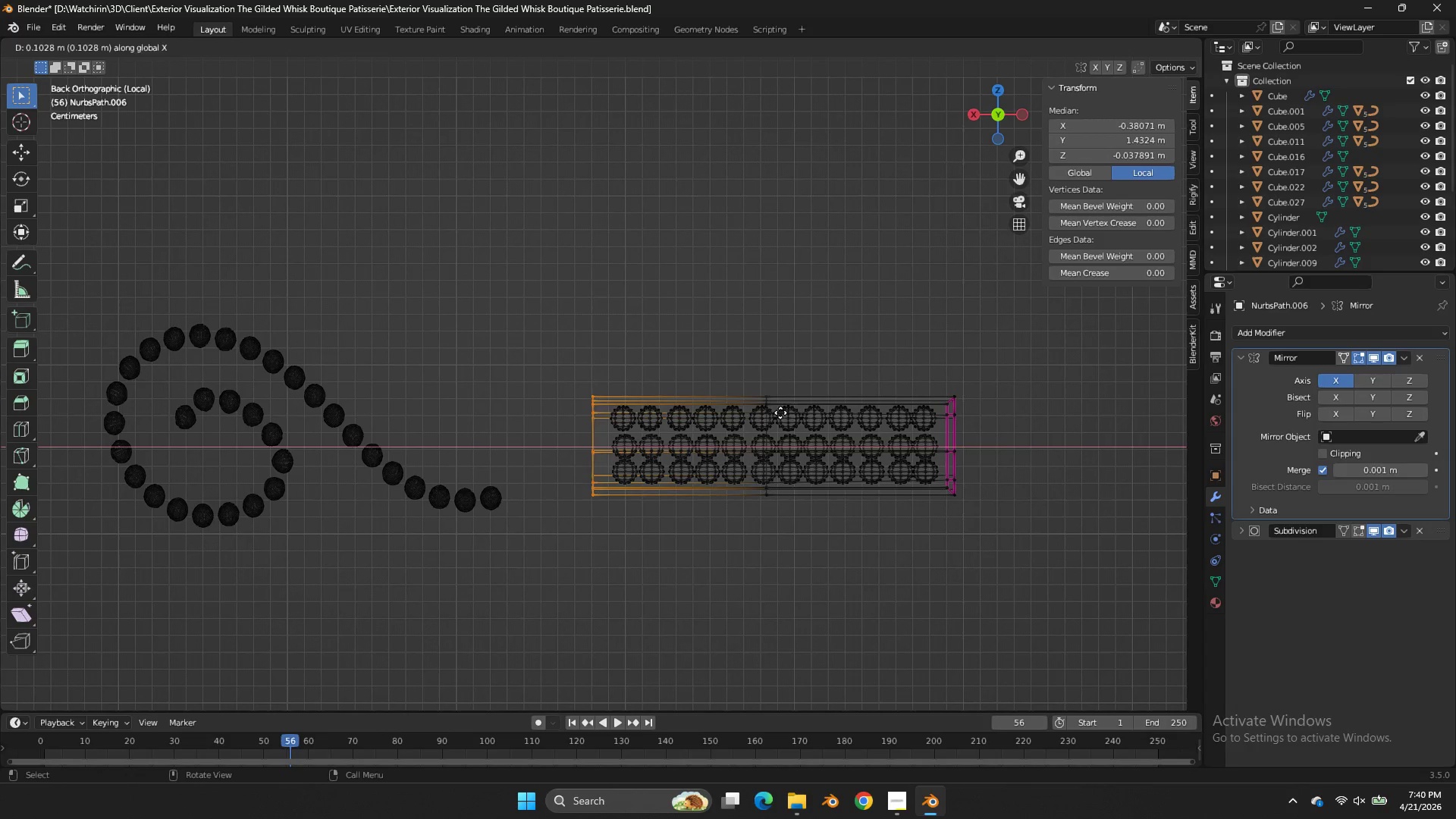 
left_click([789, 415])
 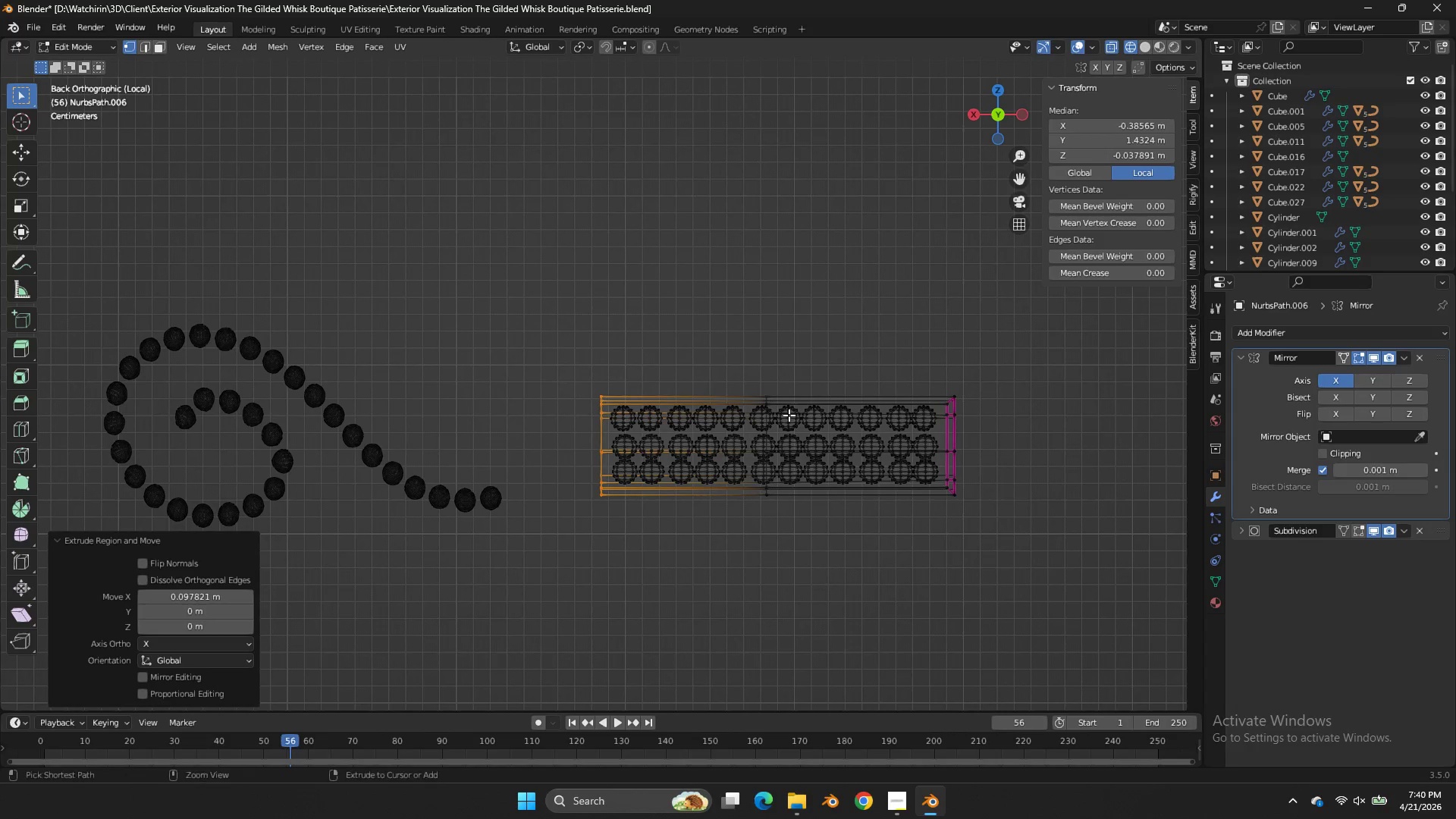 
key(Control+ControlLeft)
 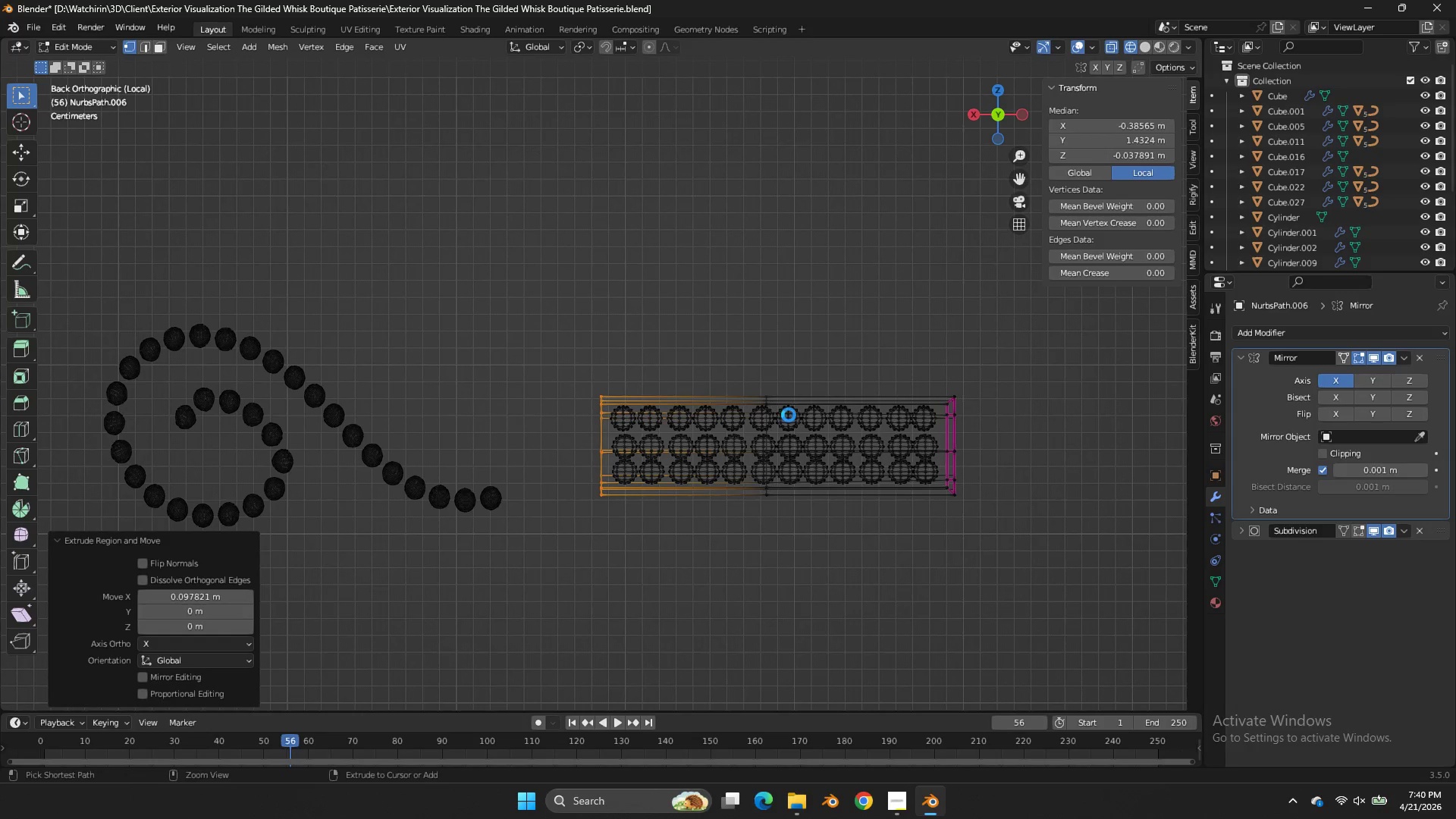 
key(Control+S)
 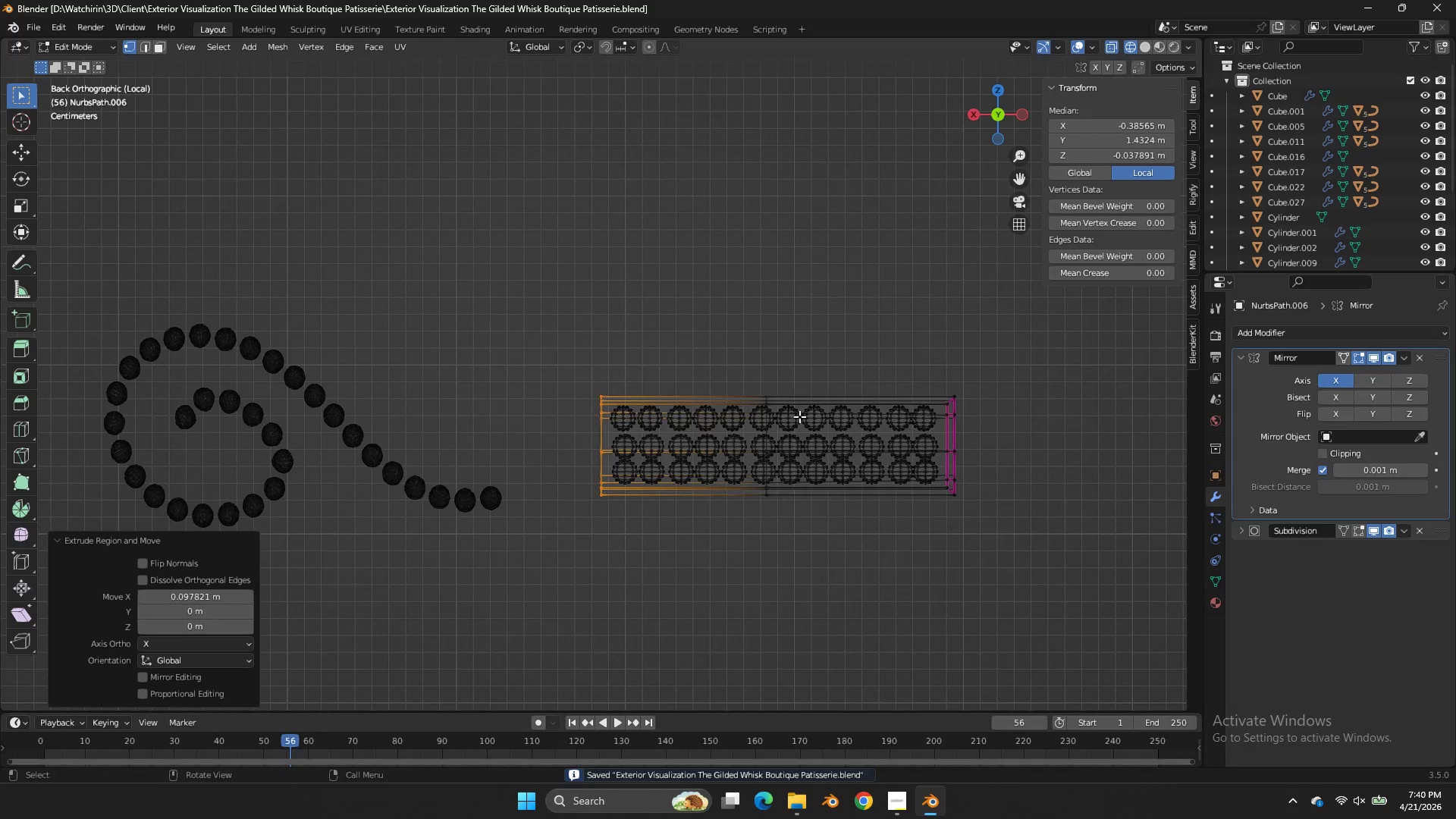 
type(zgx)
 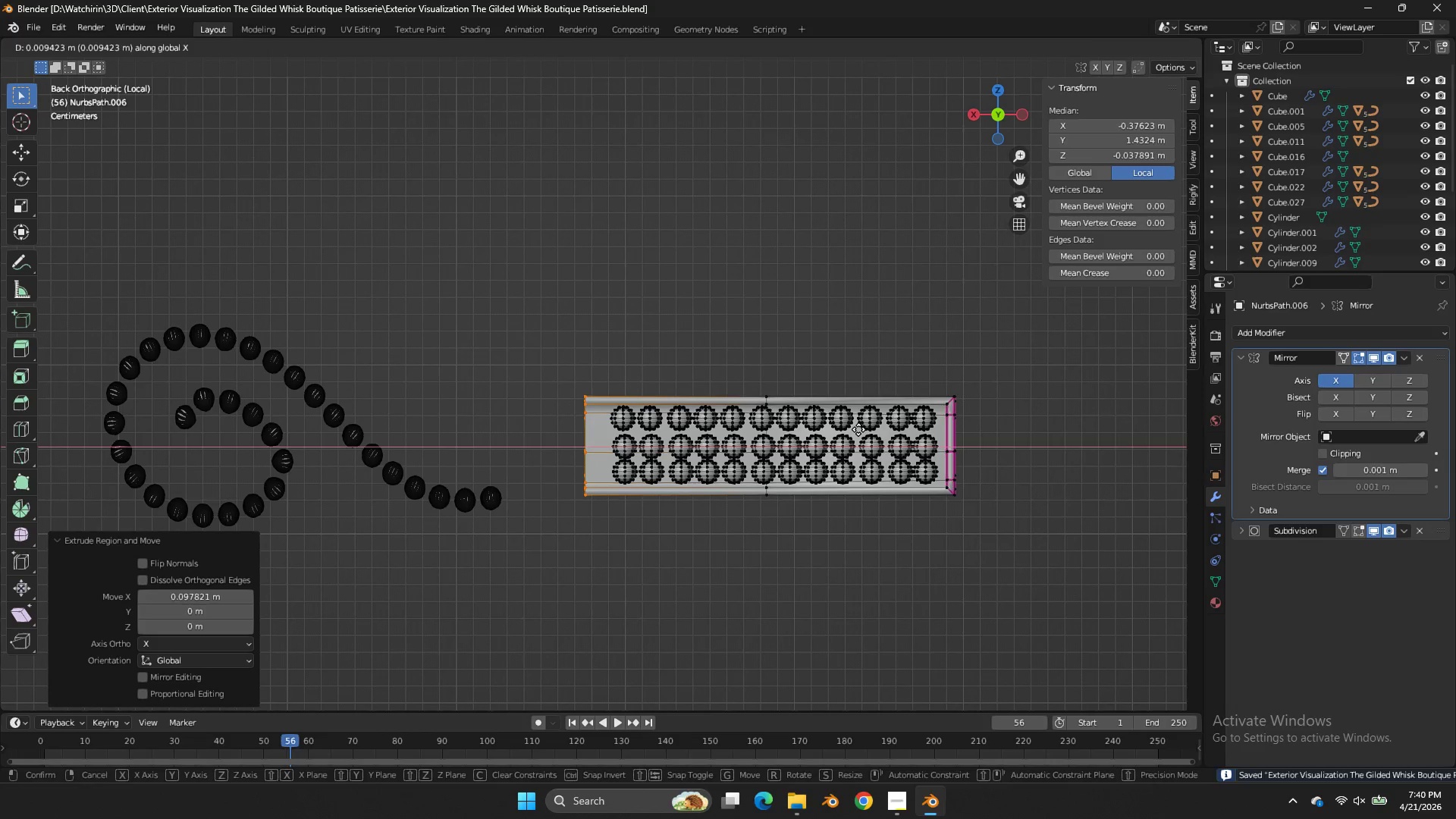 
left_click([858, 429])
 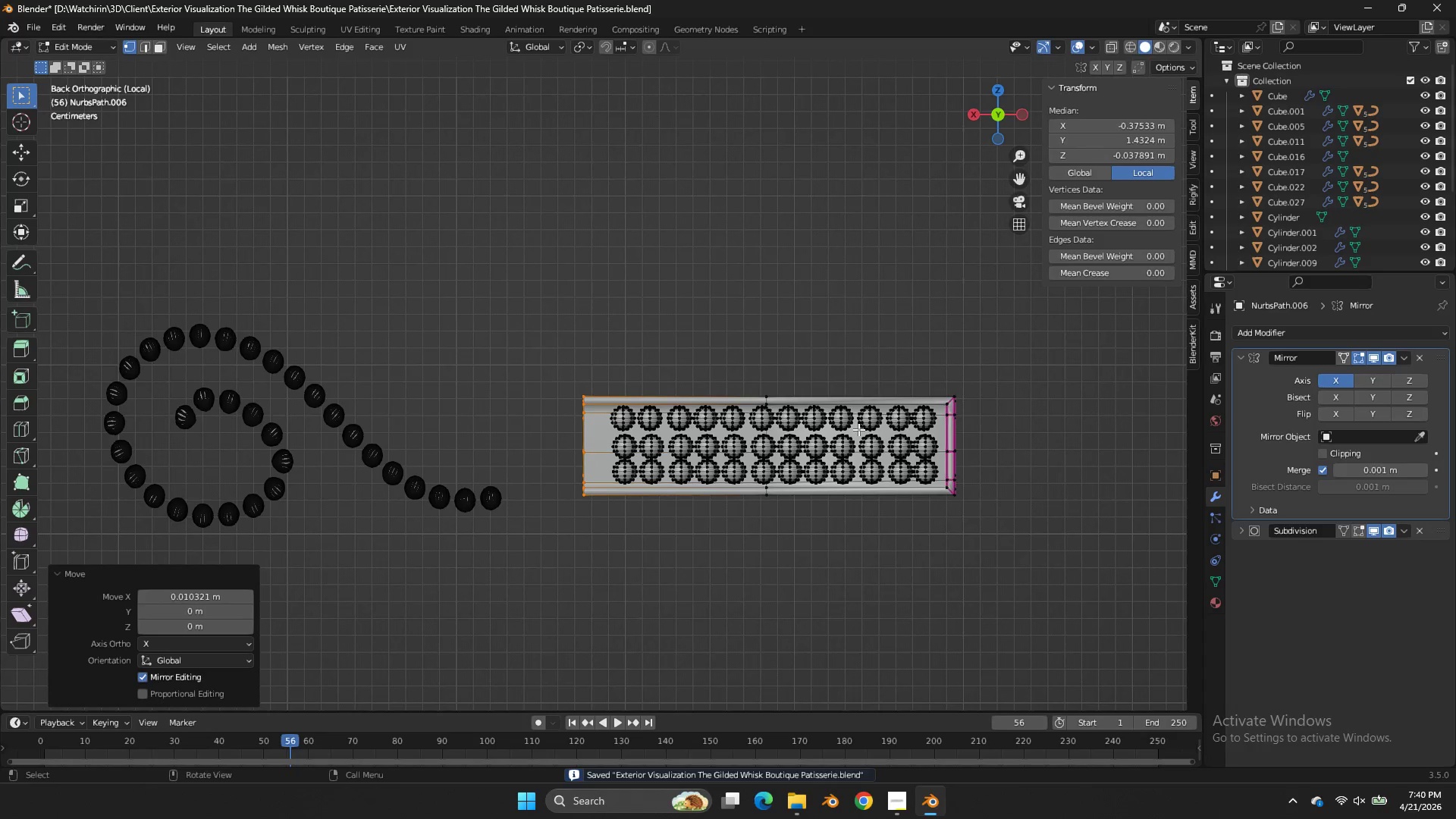 
key(NumpadDivide)
 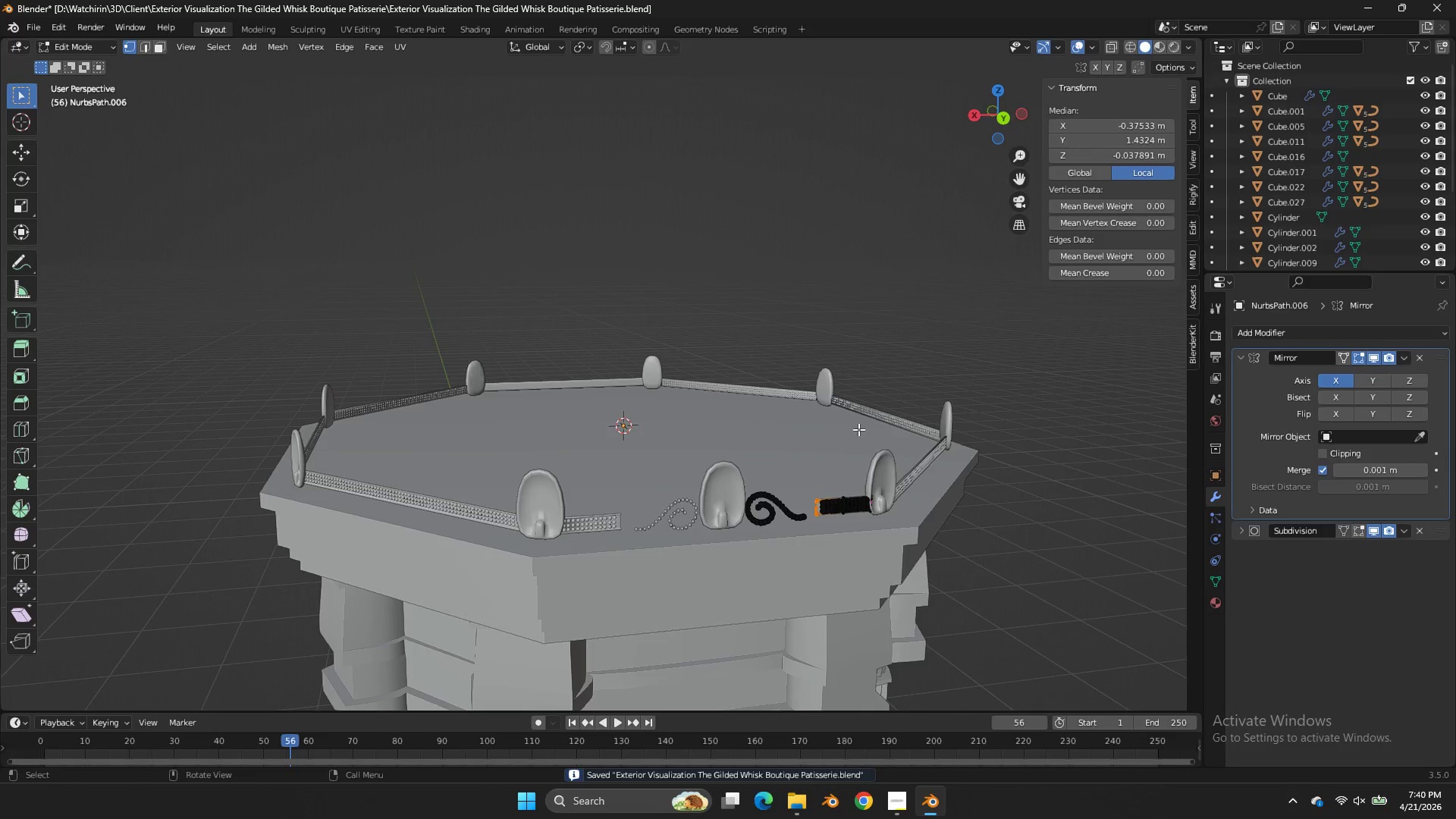 
key(Alt+H)
 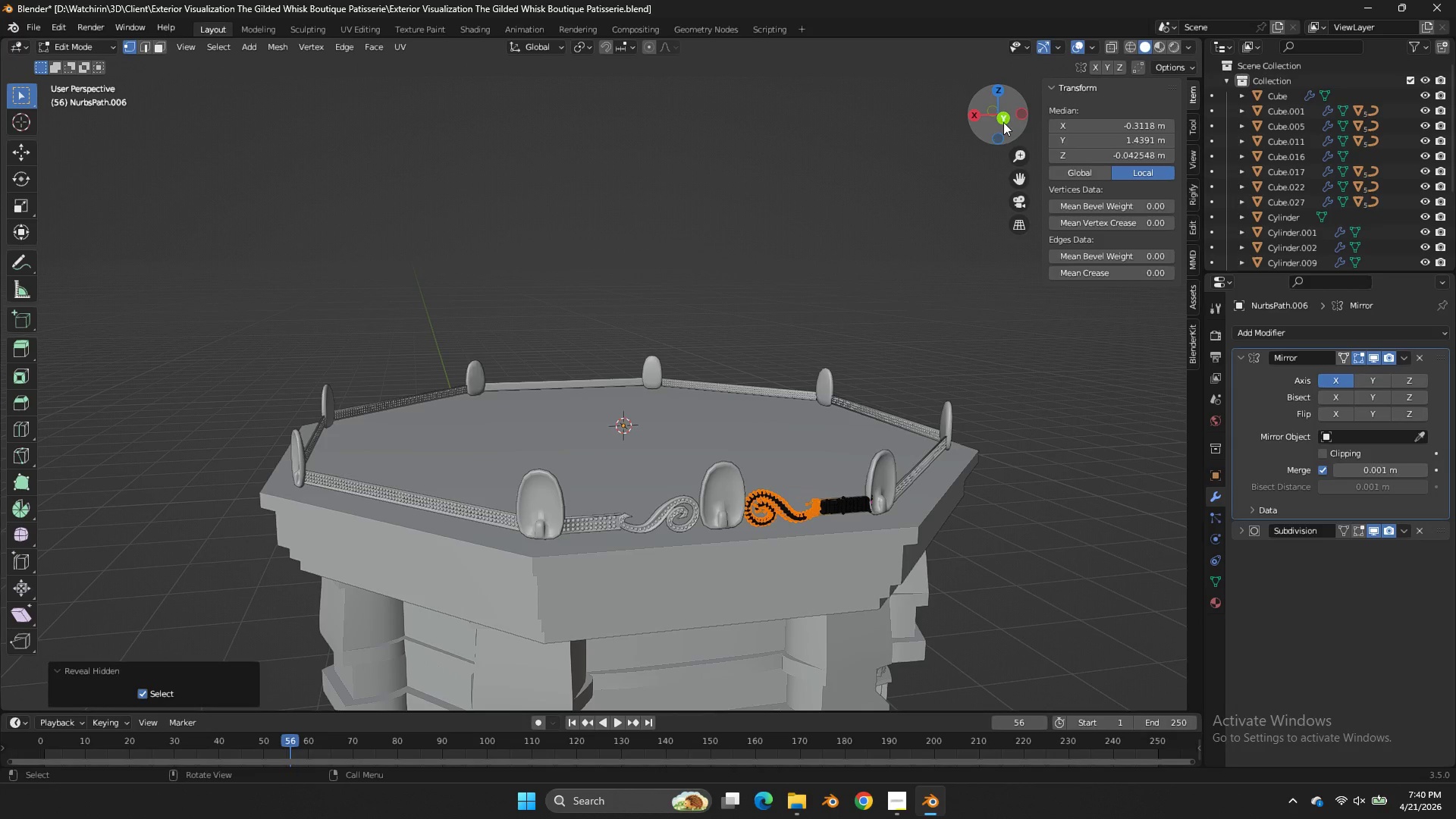 
scroll: coordinate [929, 398], scroll_direction: none, amount: 0.0
 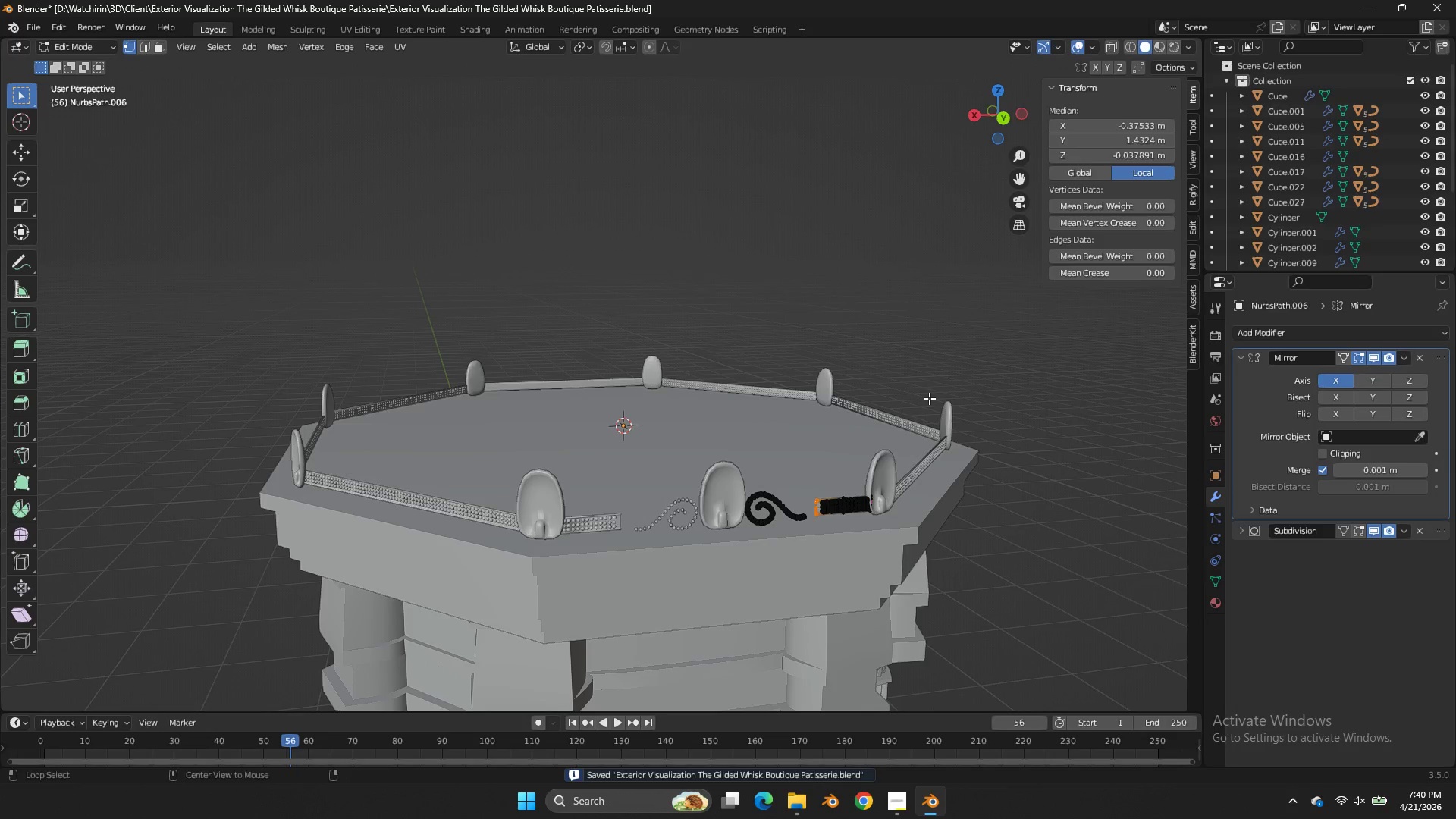 
left_click([1004, 121])
 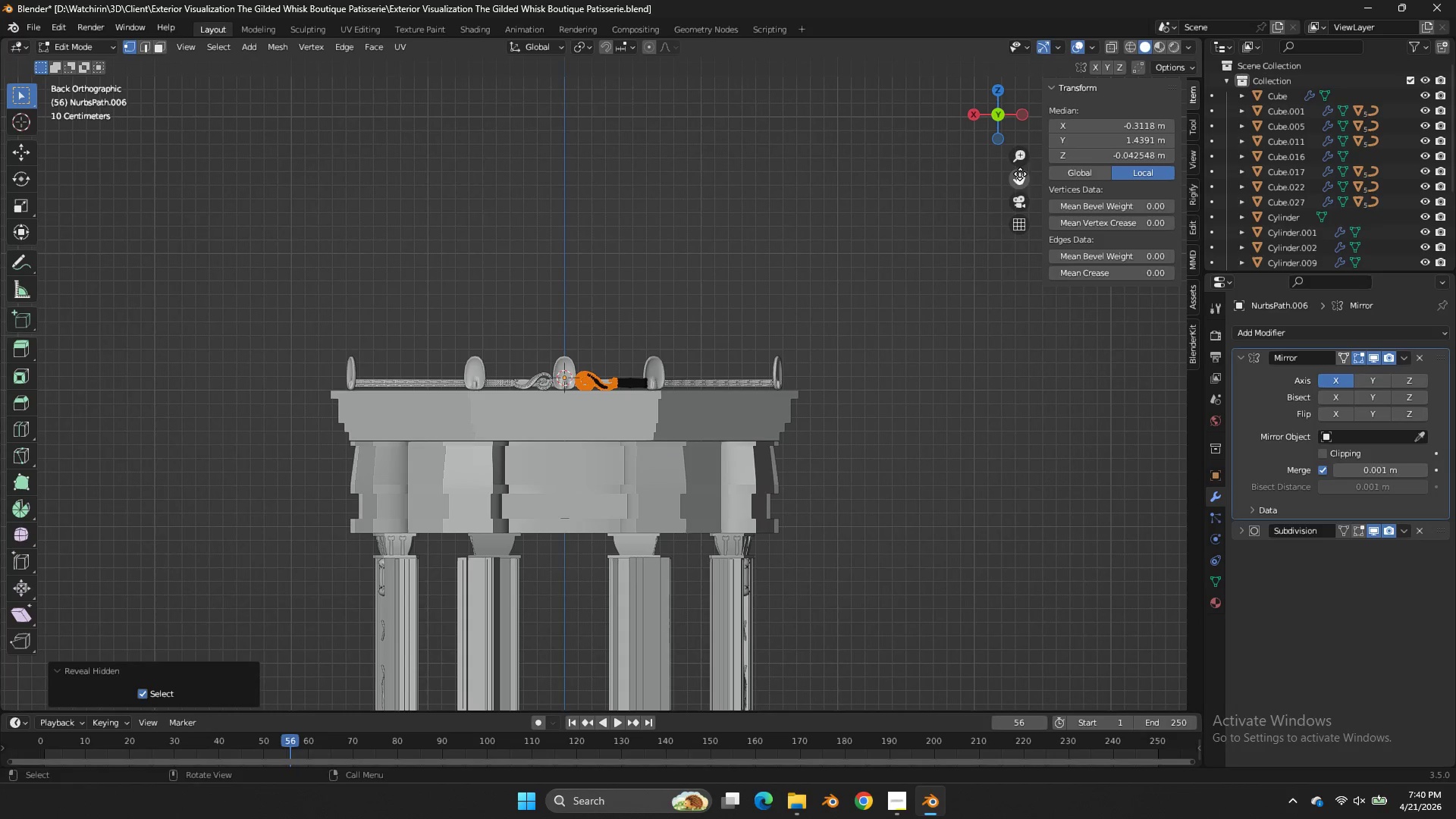 
left_click_drag(start_coordinate=[1021, 183], to_coordinate=[977, 134])
 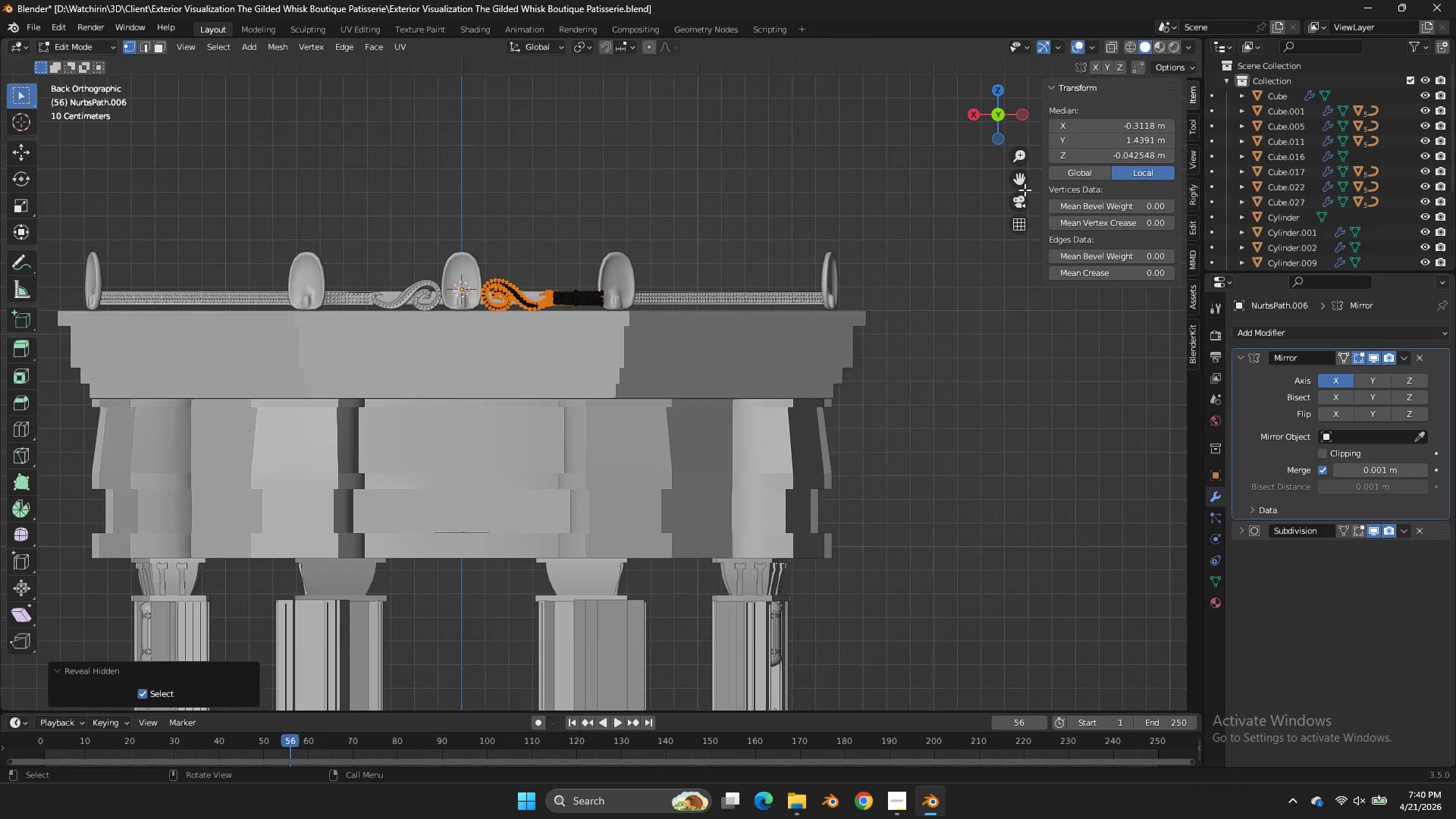 
scroll: coordinate [1025, 190], scroll_direction: up, amount: 9.0
 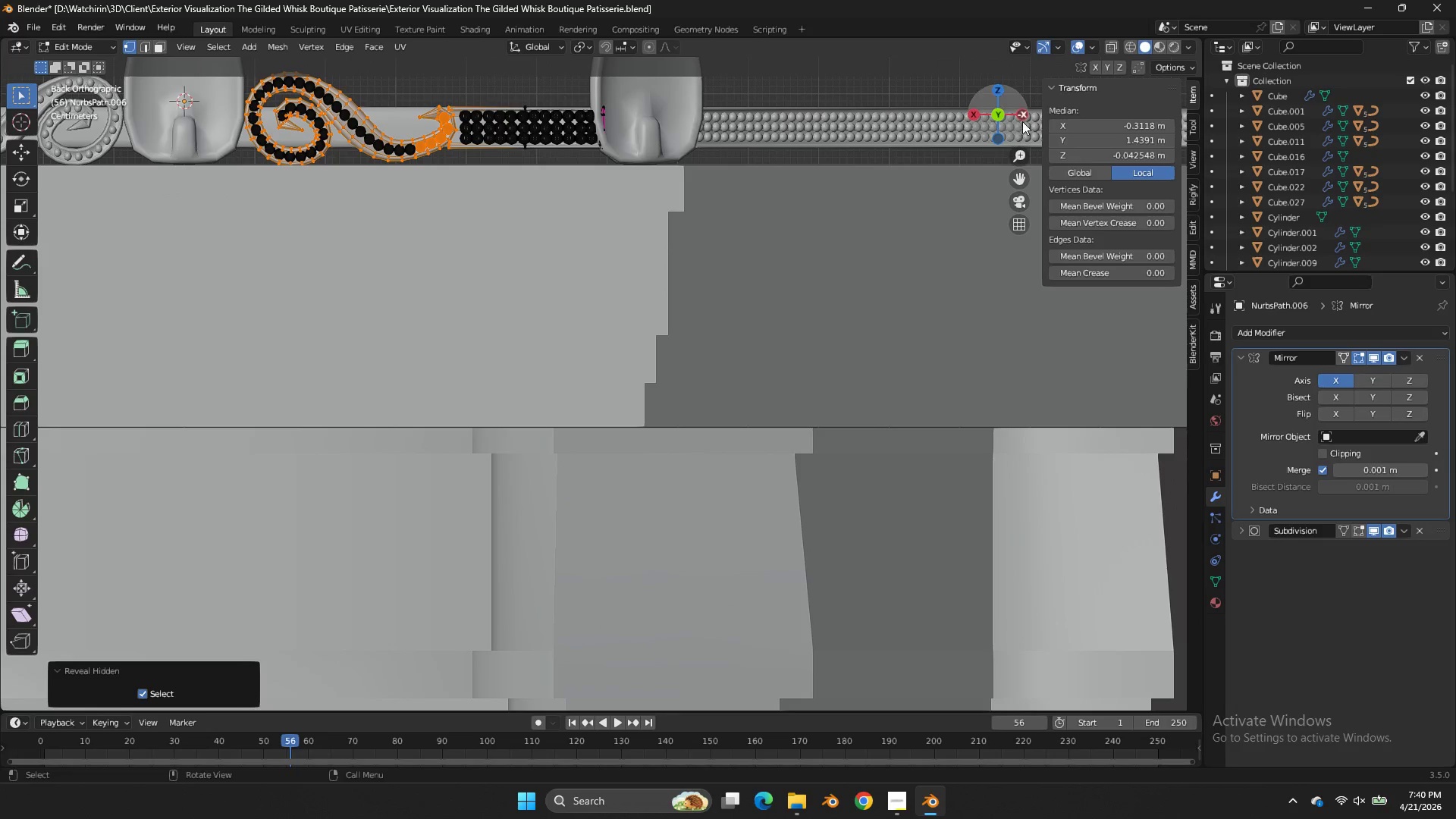 
key(Tab)
 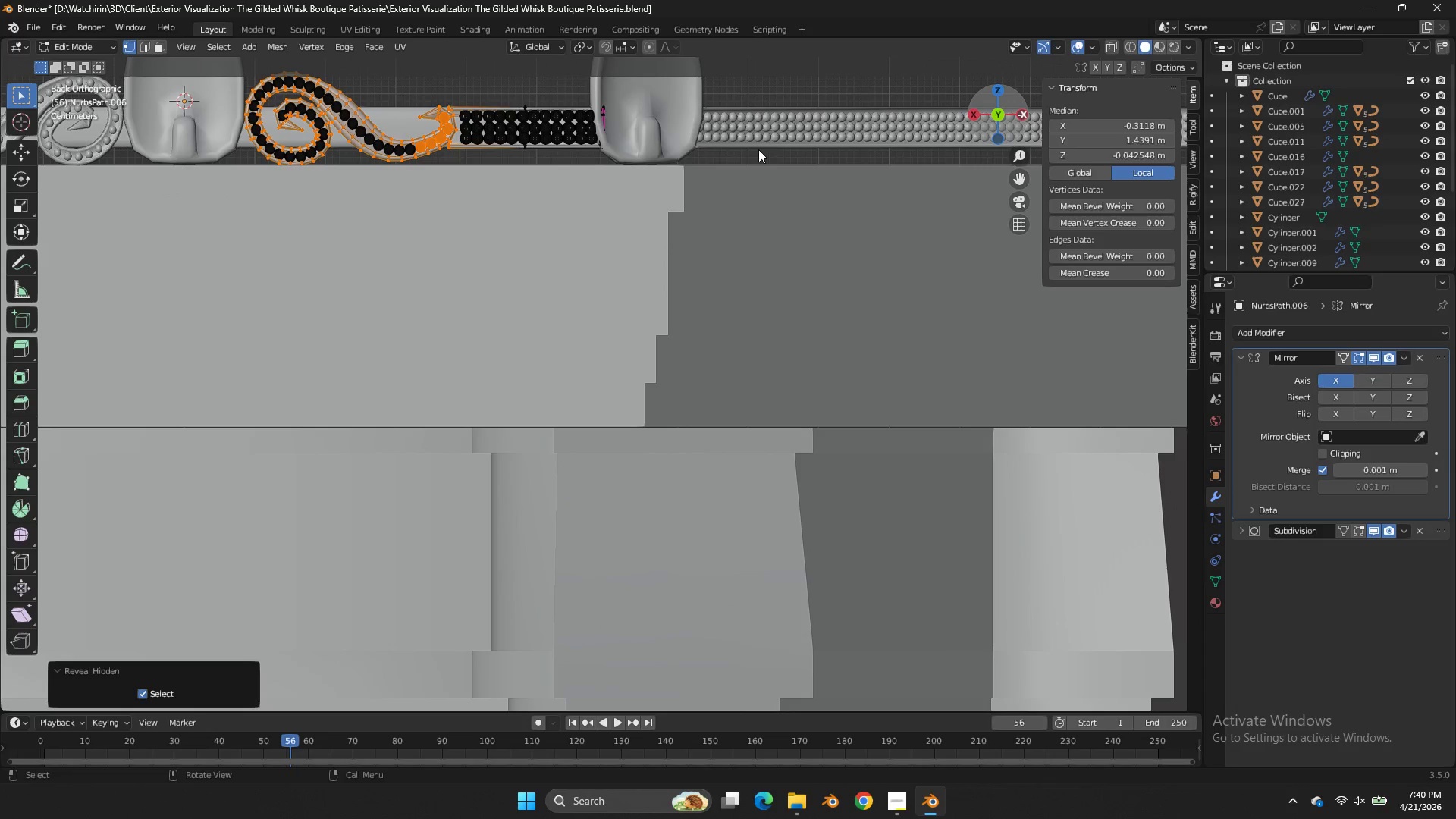 
left_click([810, 67])
 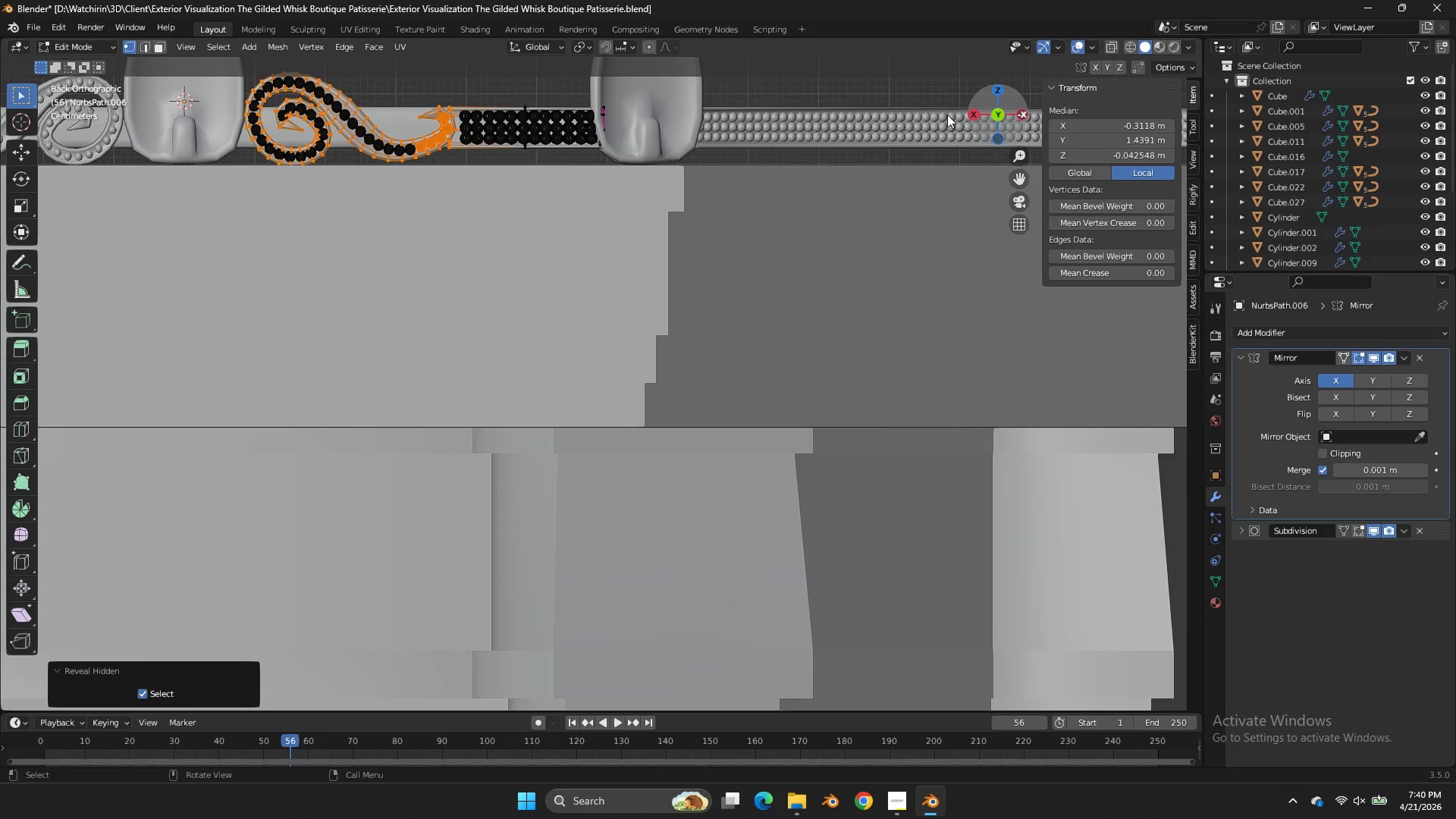 
double_click([958, 88])
 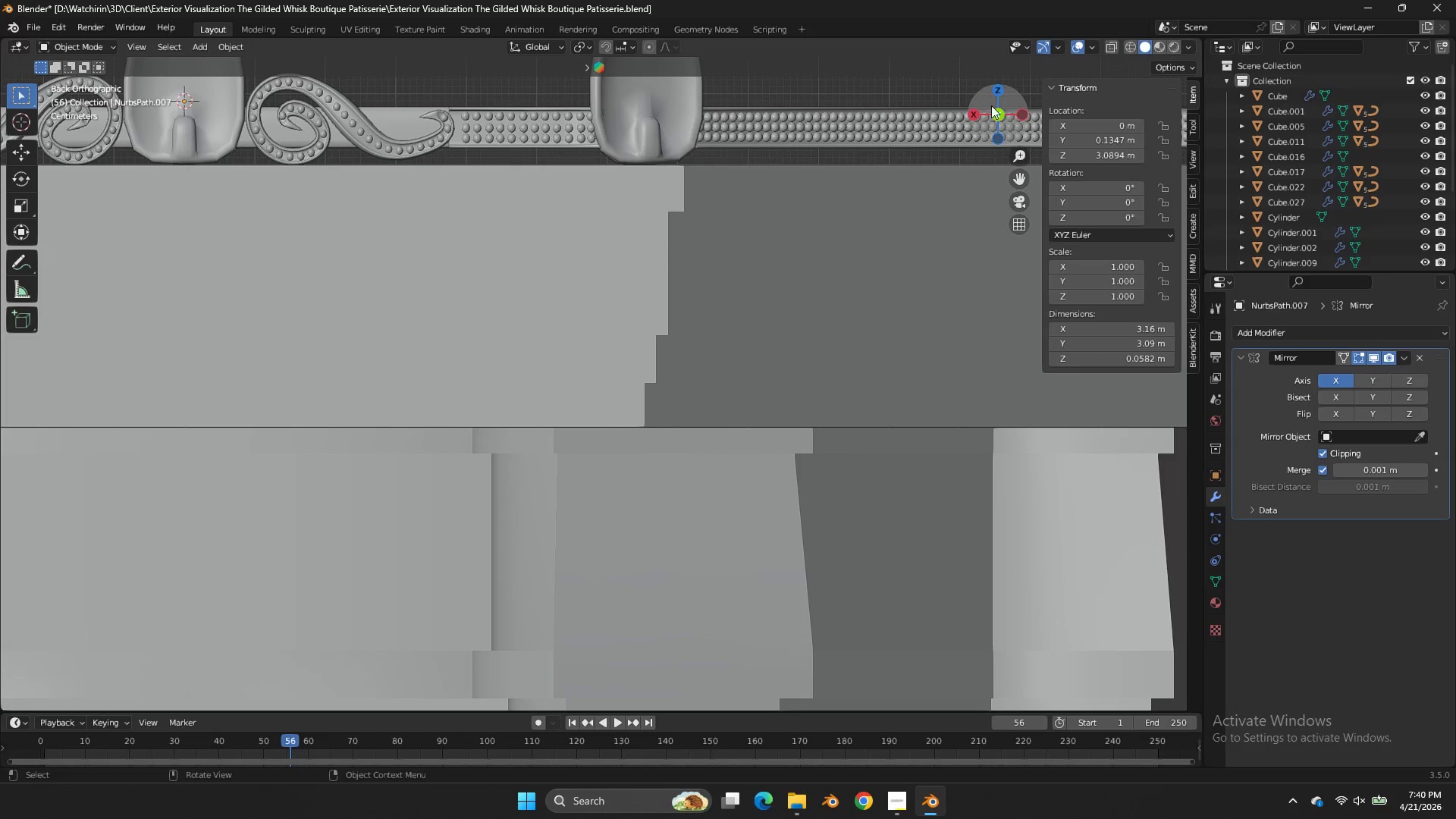 
left_click_drag(start_coordinate=[1000, 119], to_coordinate=[1022, 157])
 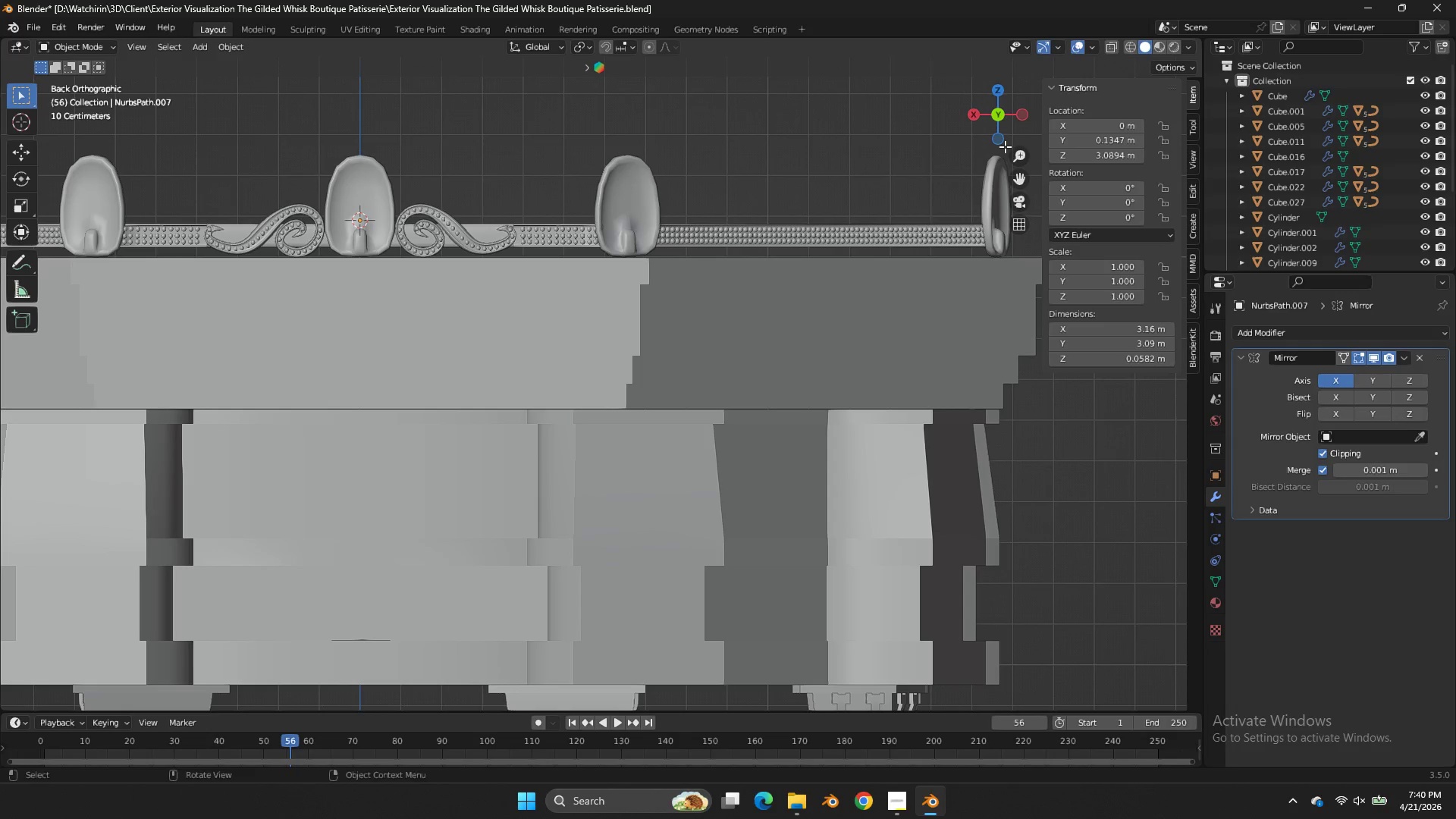 
double_click([1002, 124])
 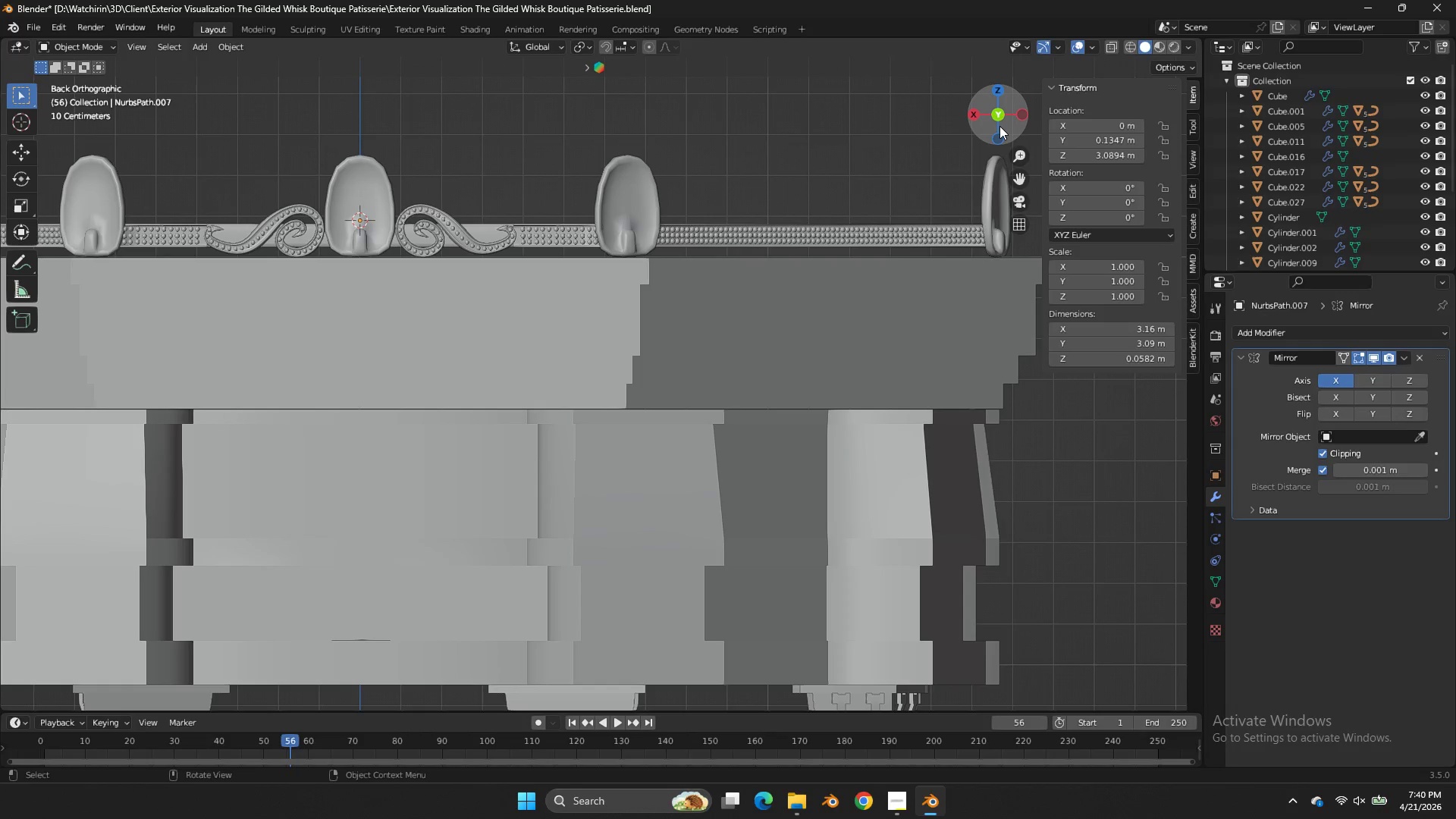 
scroll: coordinate [999, 126], scroll_direction: down, amount: 3.0
 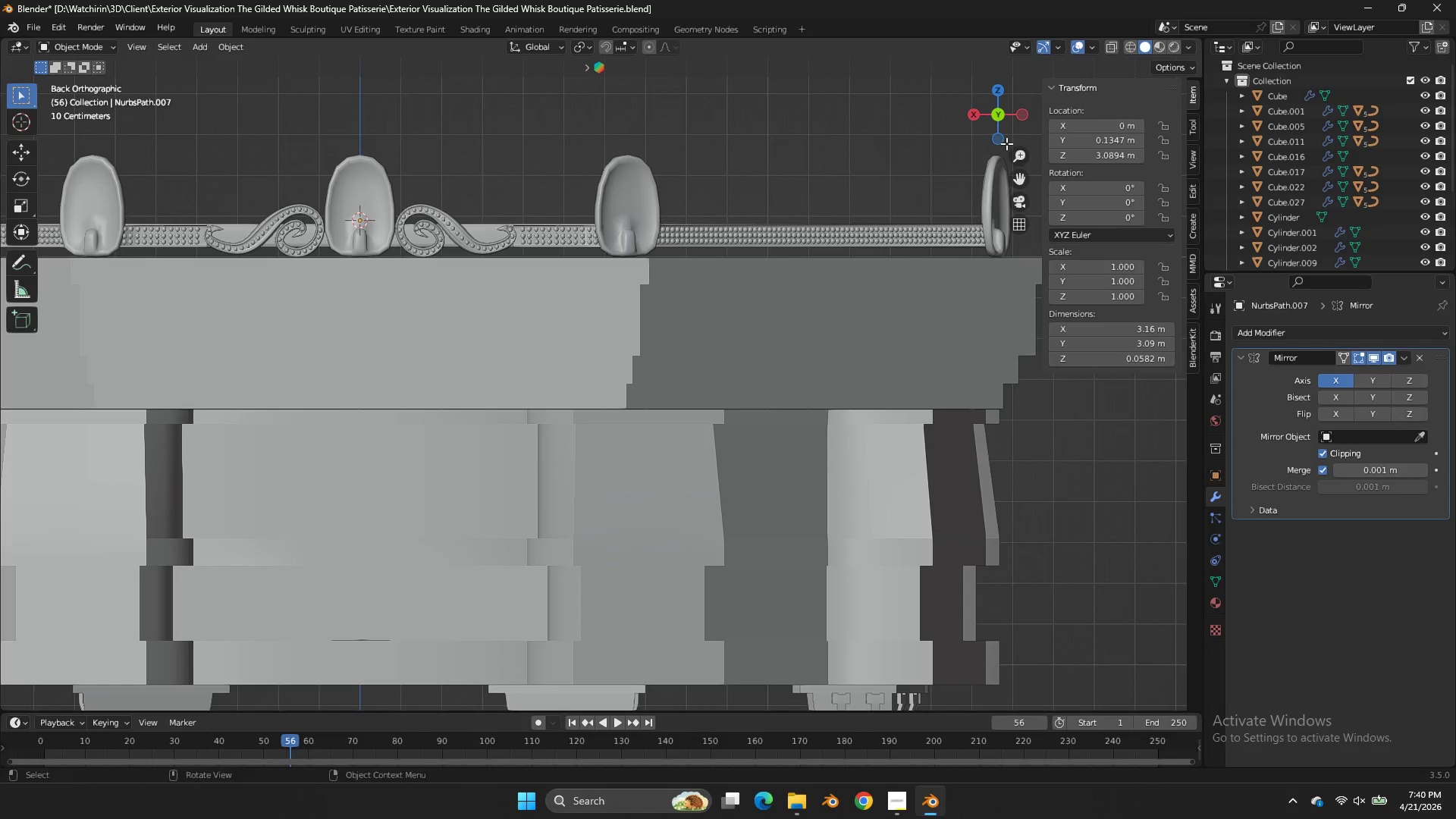 
left_click_drag(start_coordinate=[1006, 143], to_coordinate=[1024, 175])
 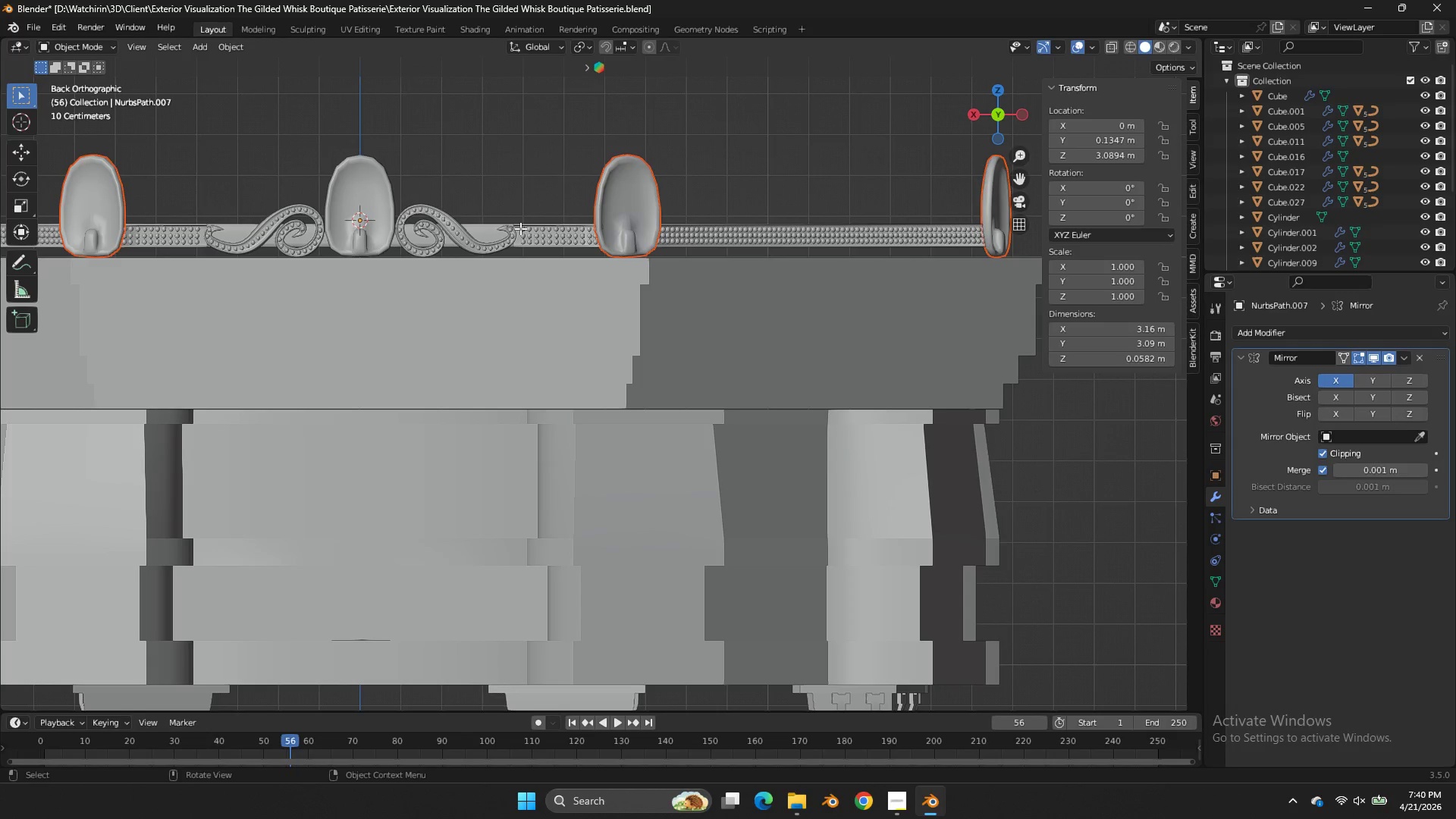 
double_click([522, 230])
 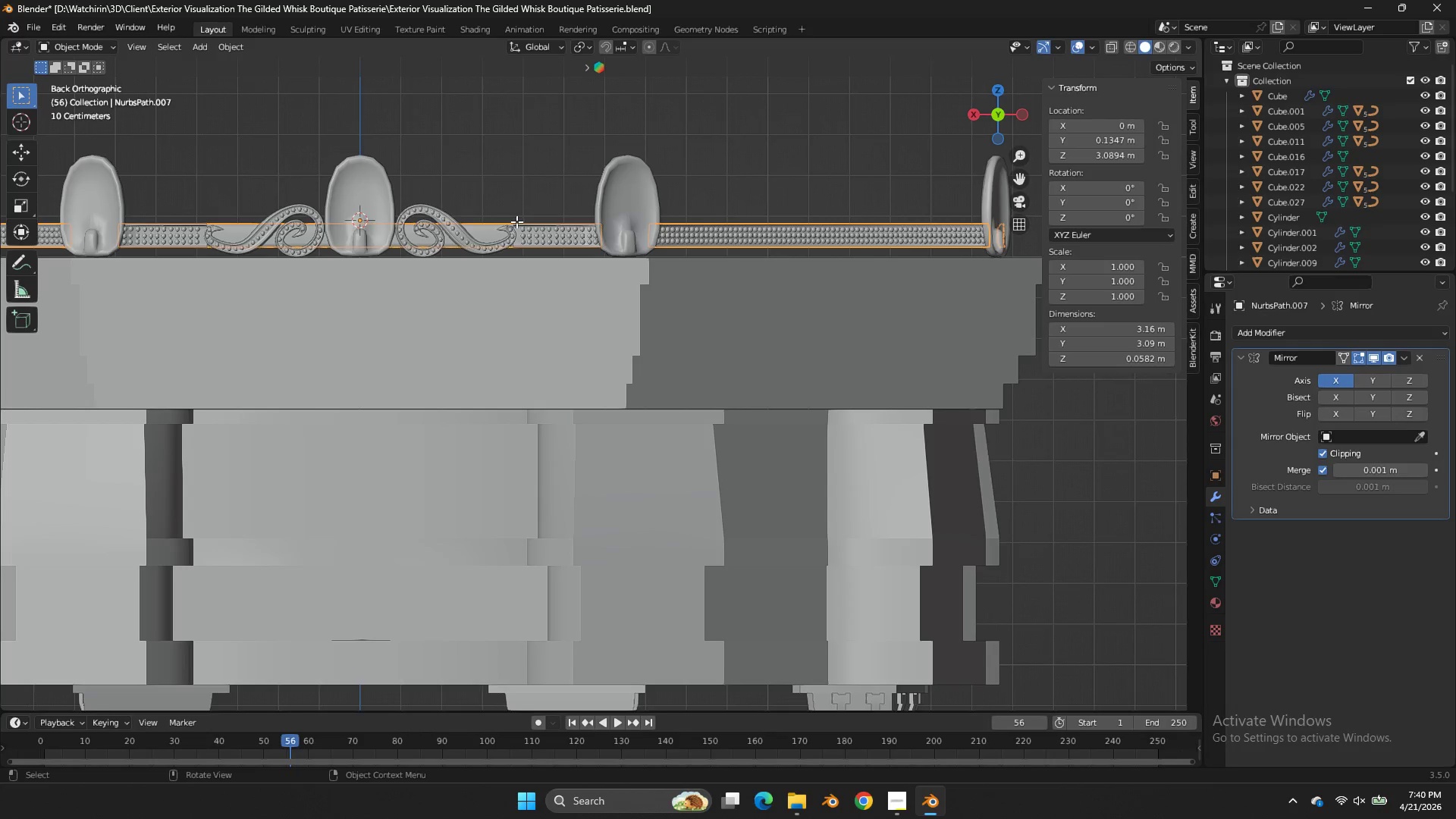 
scroll: coordinate [519, 221], scroll_direction: up, amount: 1.0
 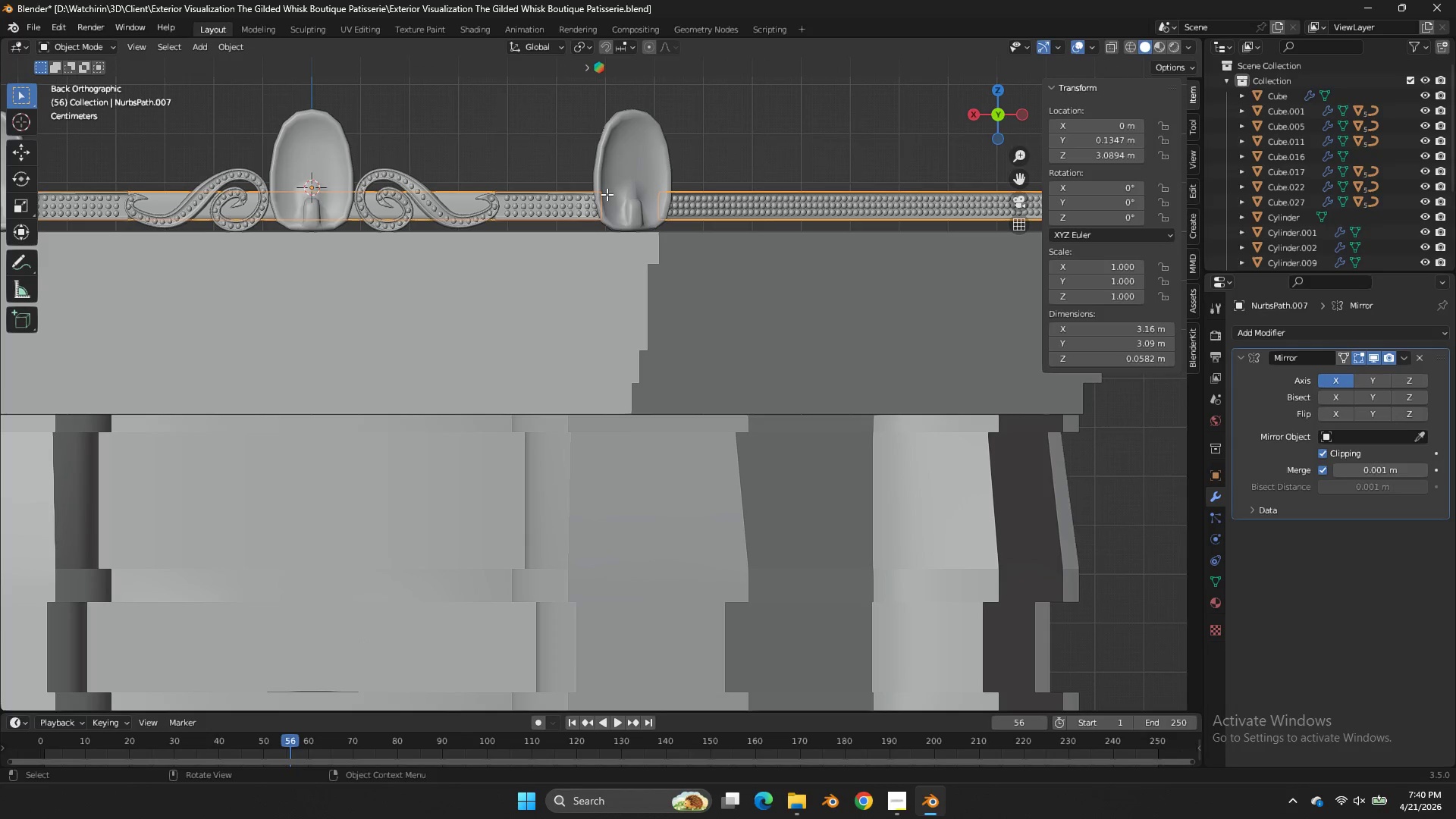 
key(Control+Z)
 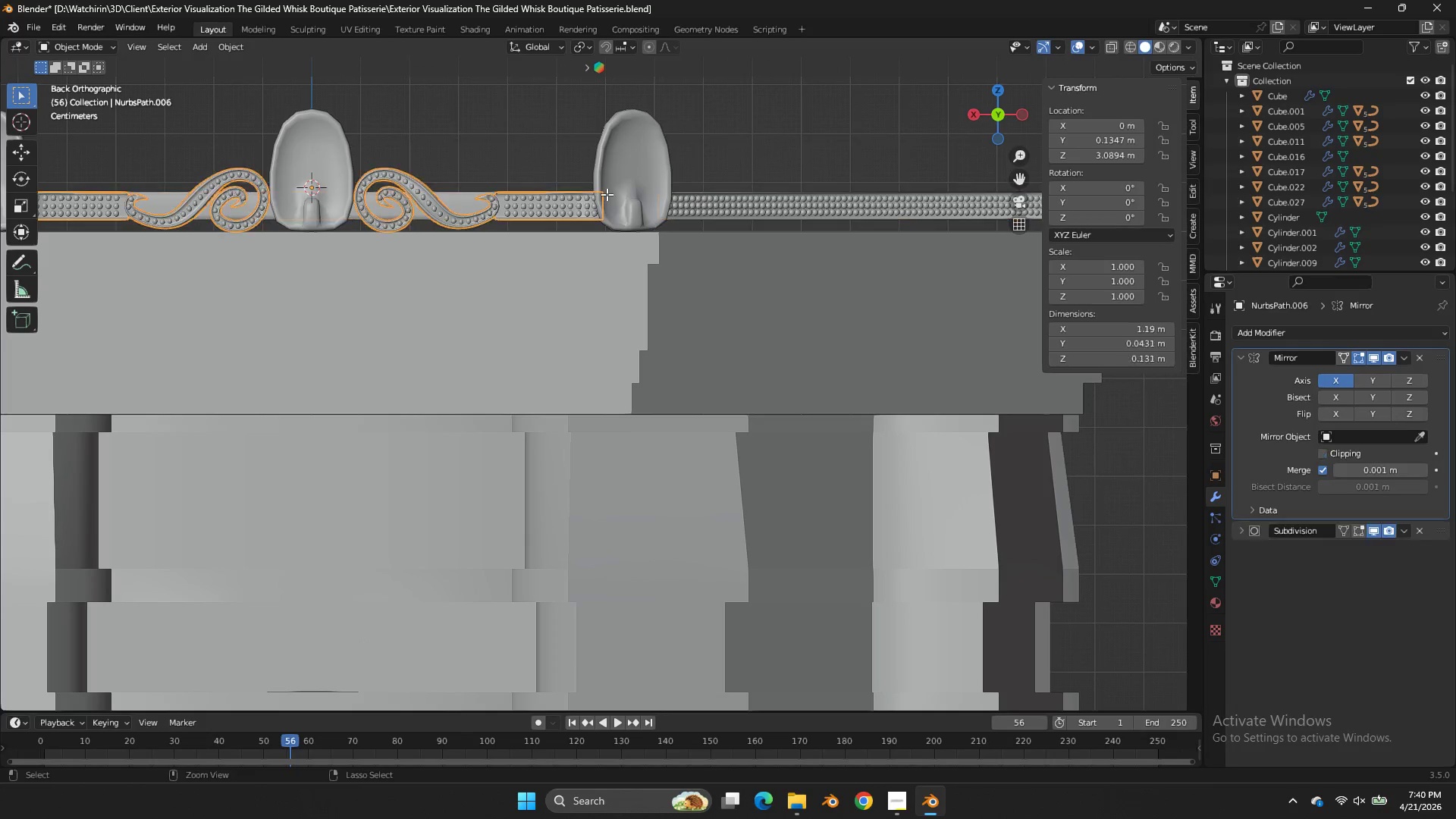 
key(Control+Z)
 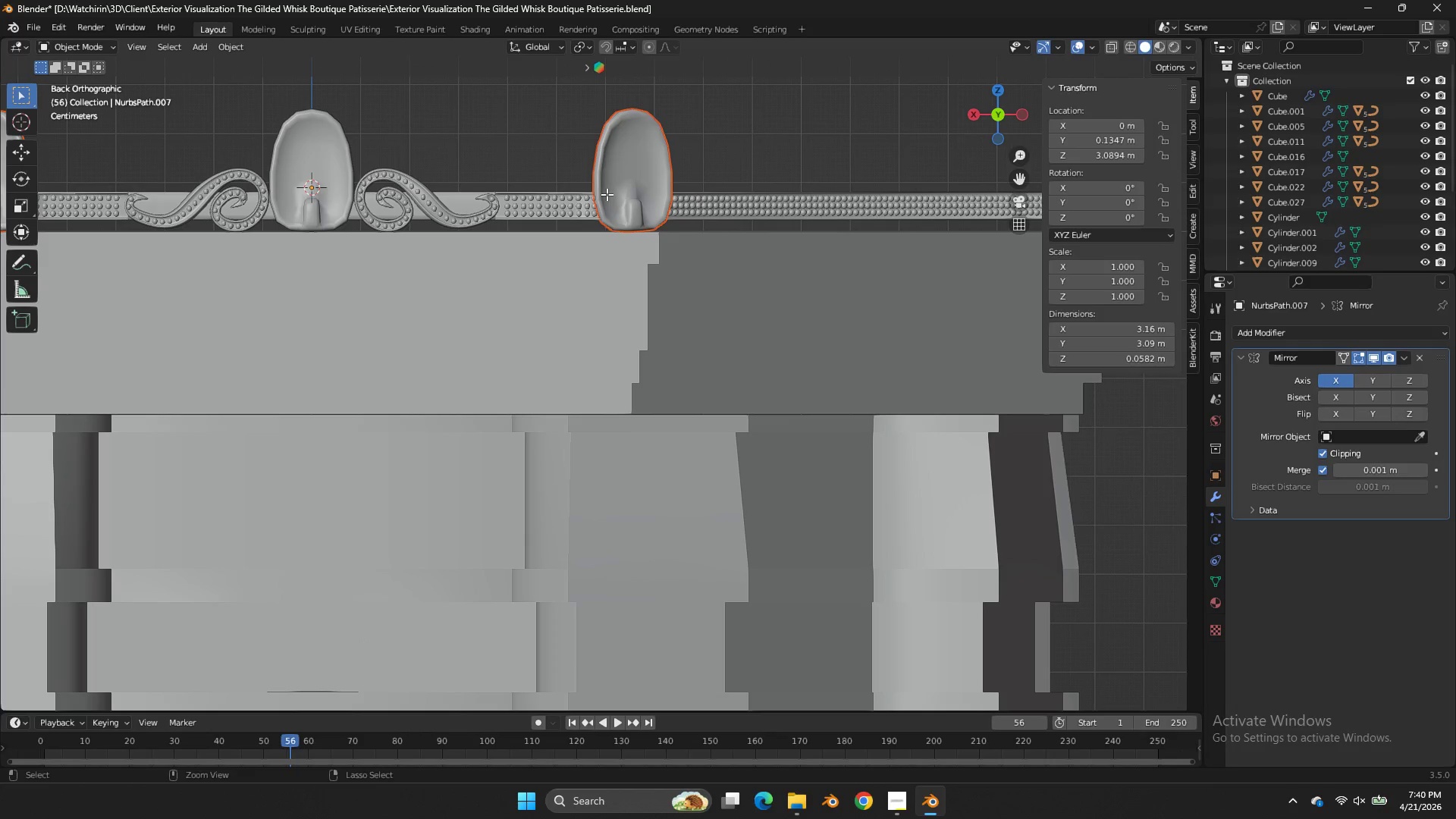 
key(Control+Z)
 